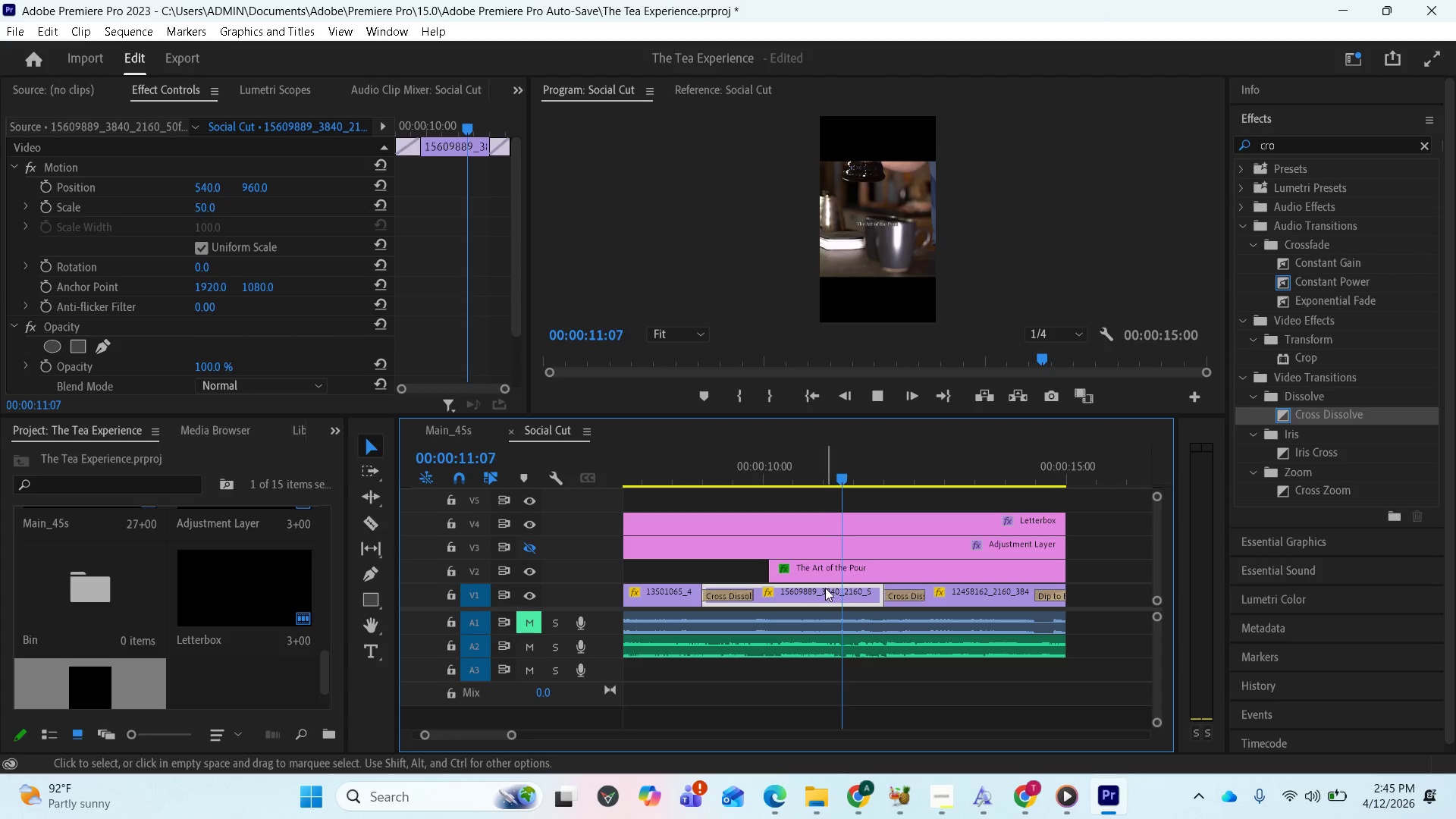 
key(Space)
 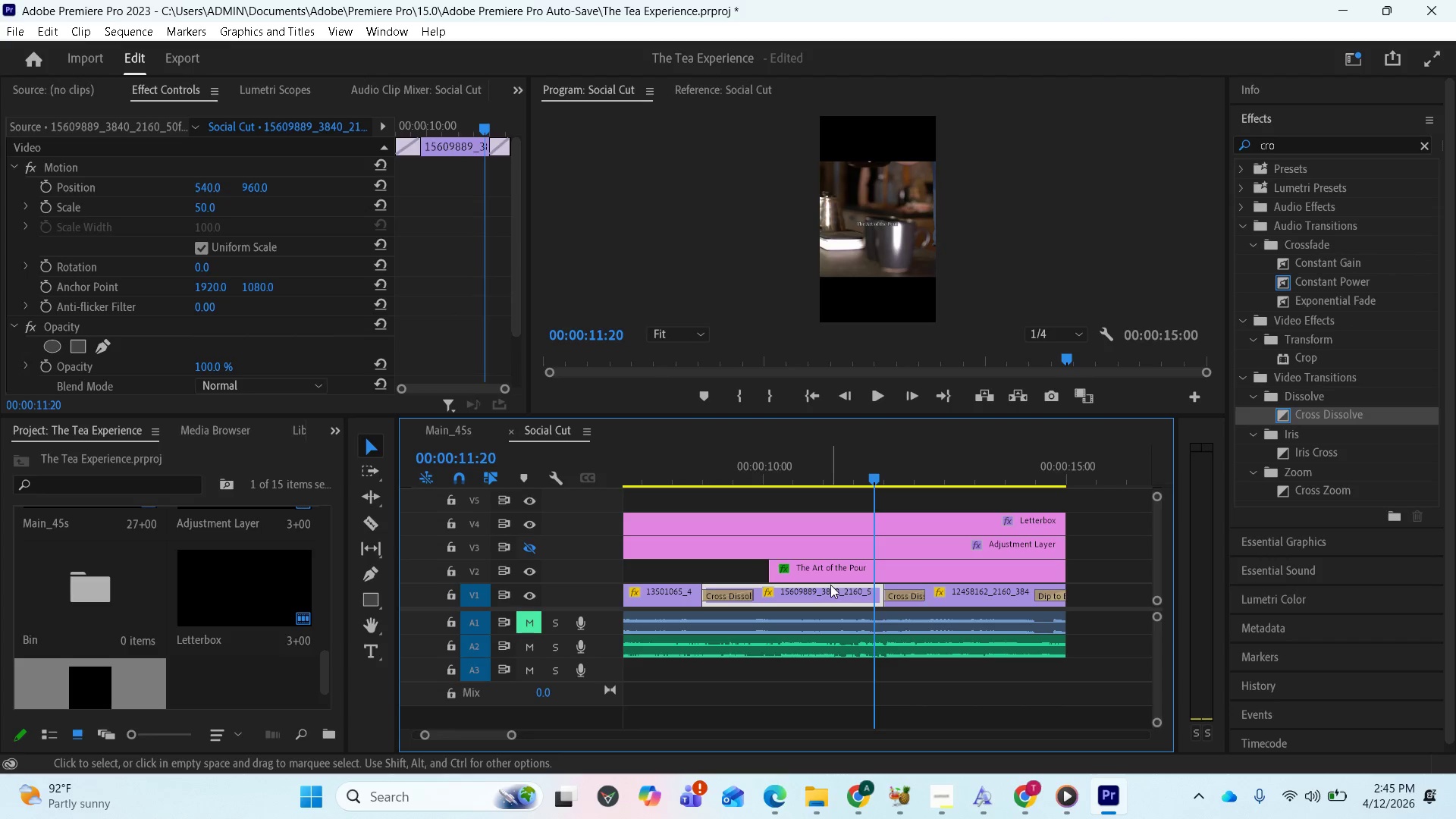 
scroll: coordinate [883, 542], scroll_direction: up, amount: 9.0
 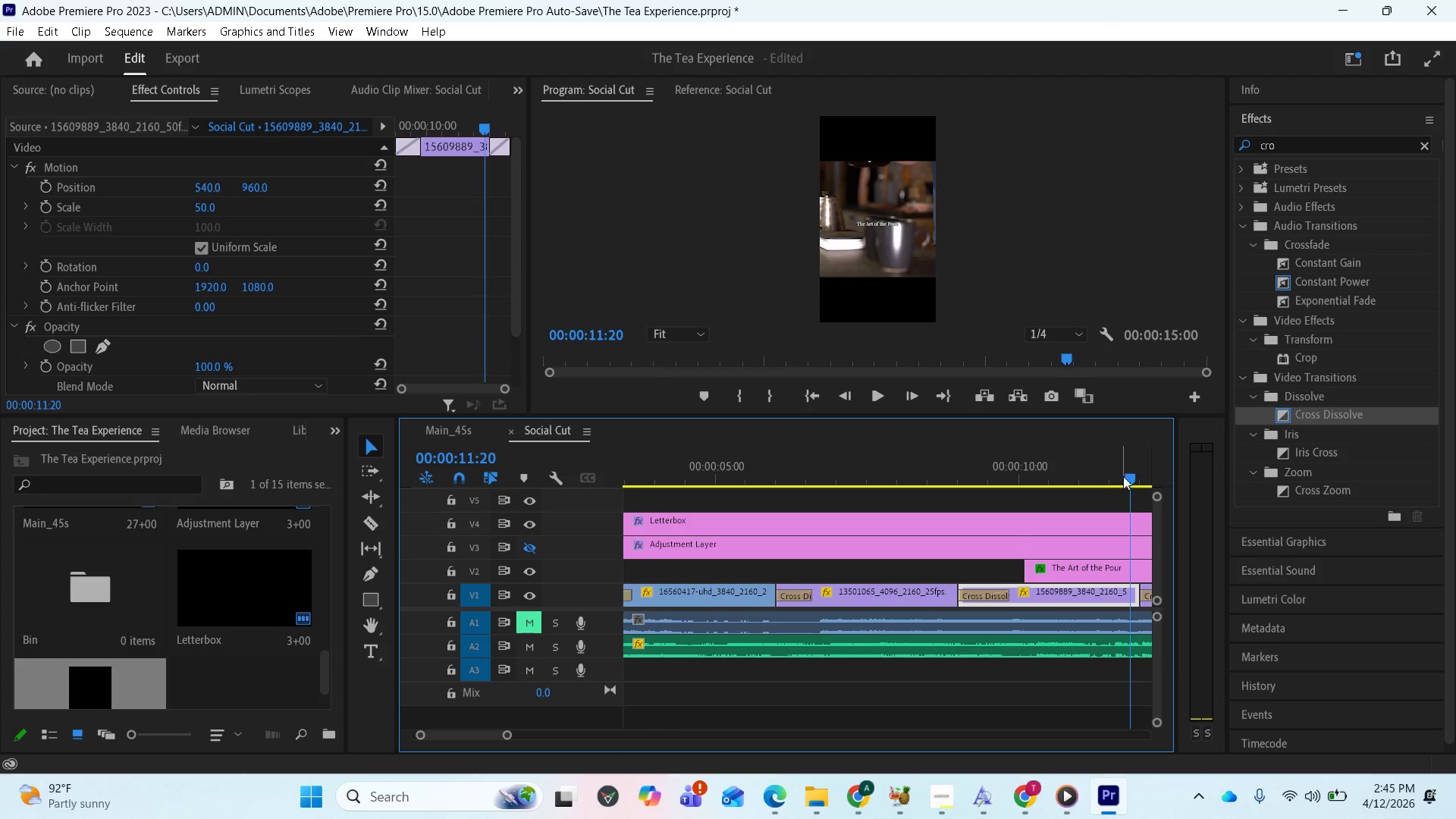 
left_click_drag(start_coordinate=[1126, 476], to_coordinate=[612, 546])
 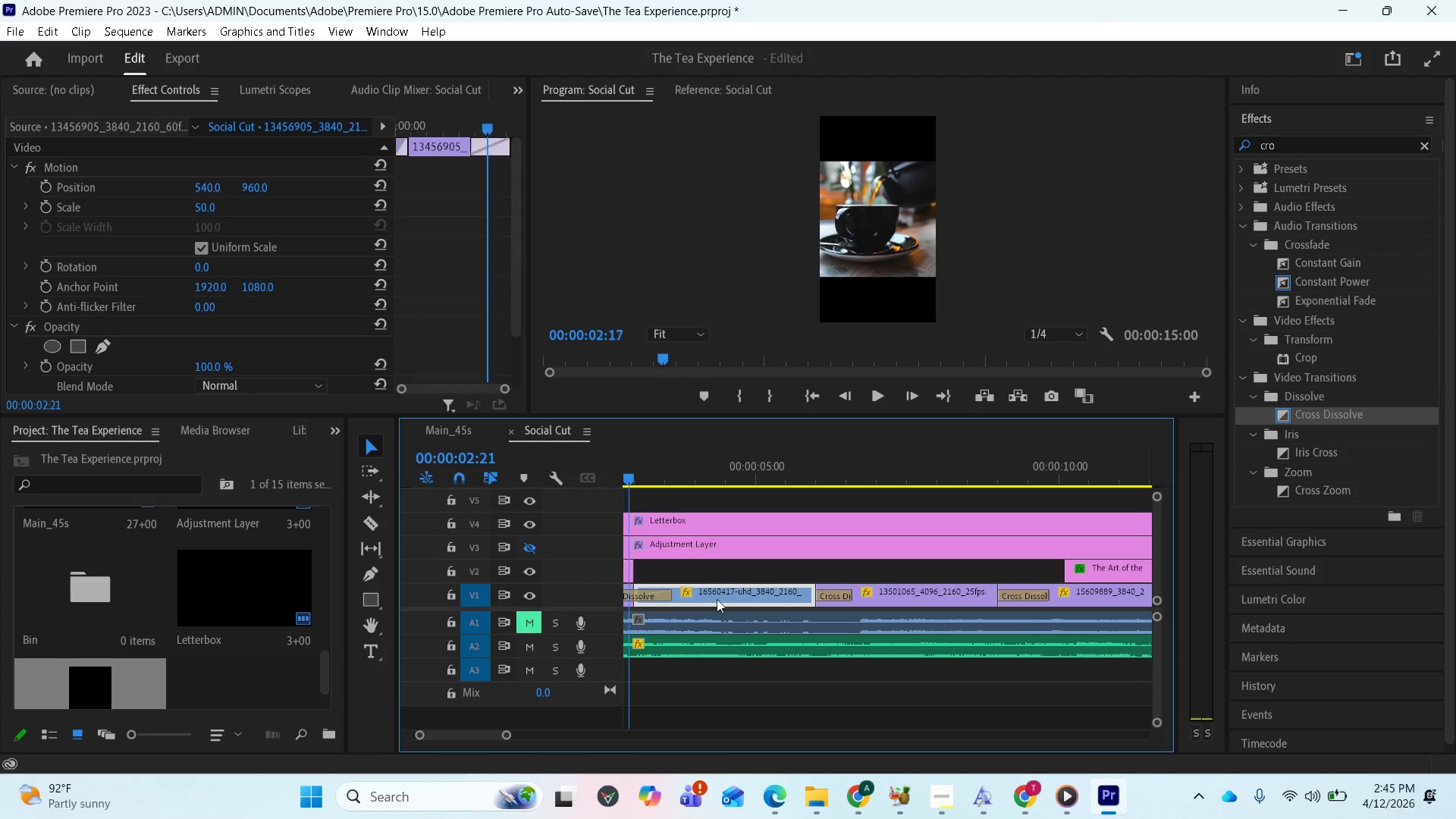 
key(Space)
 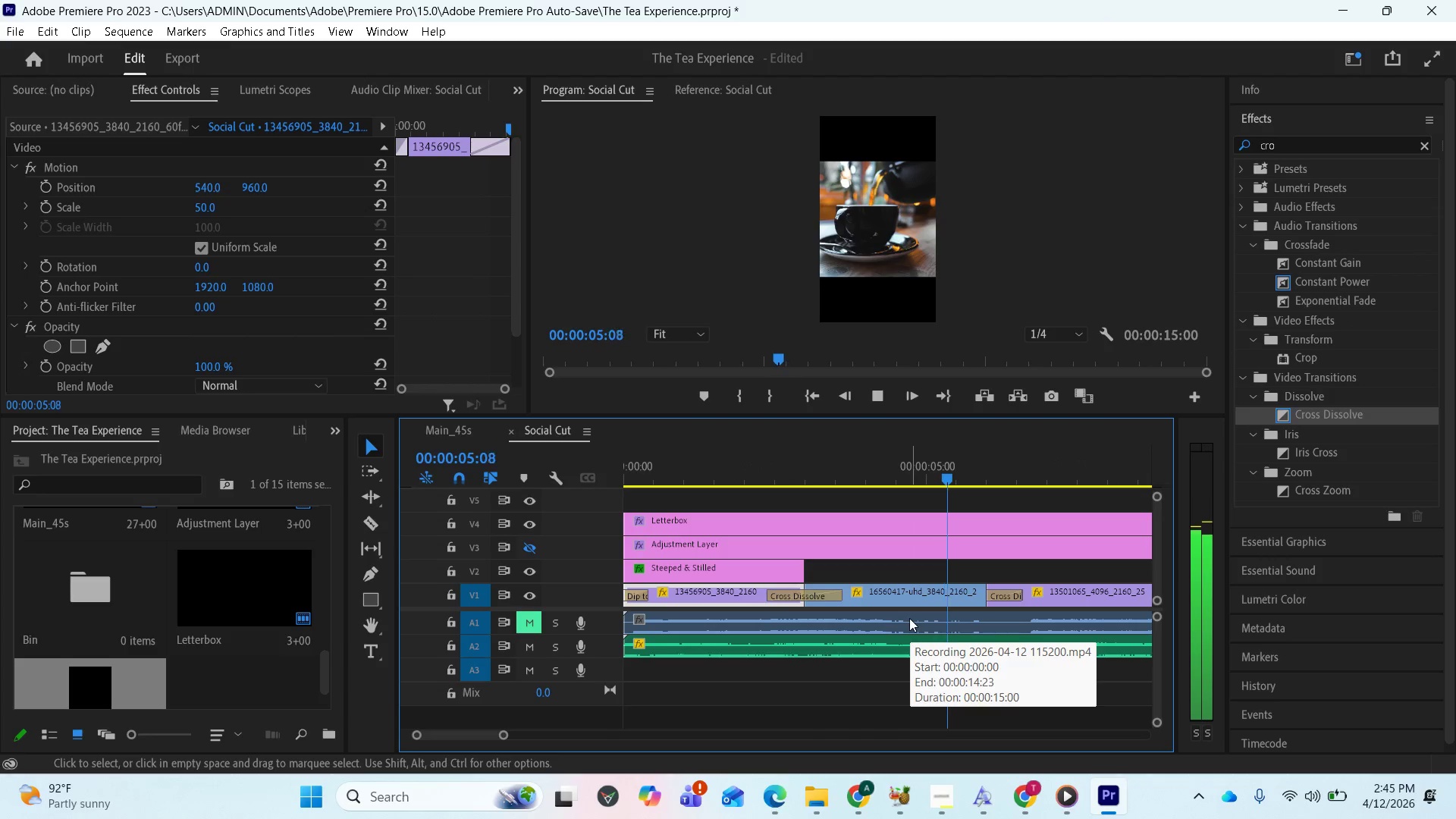 
wait(5.7)
 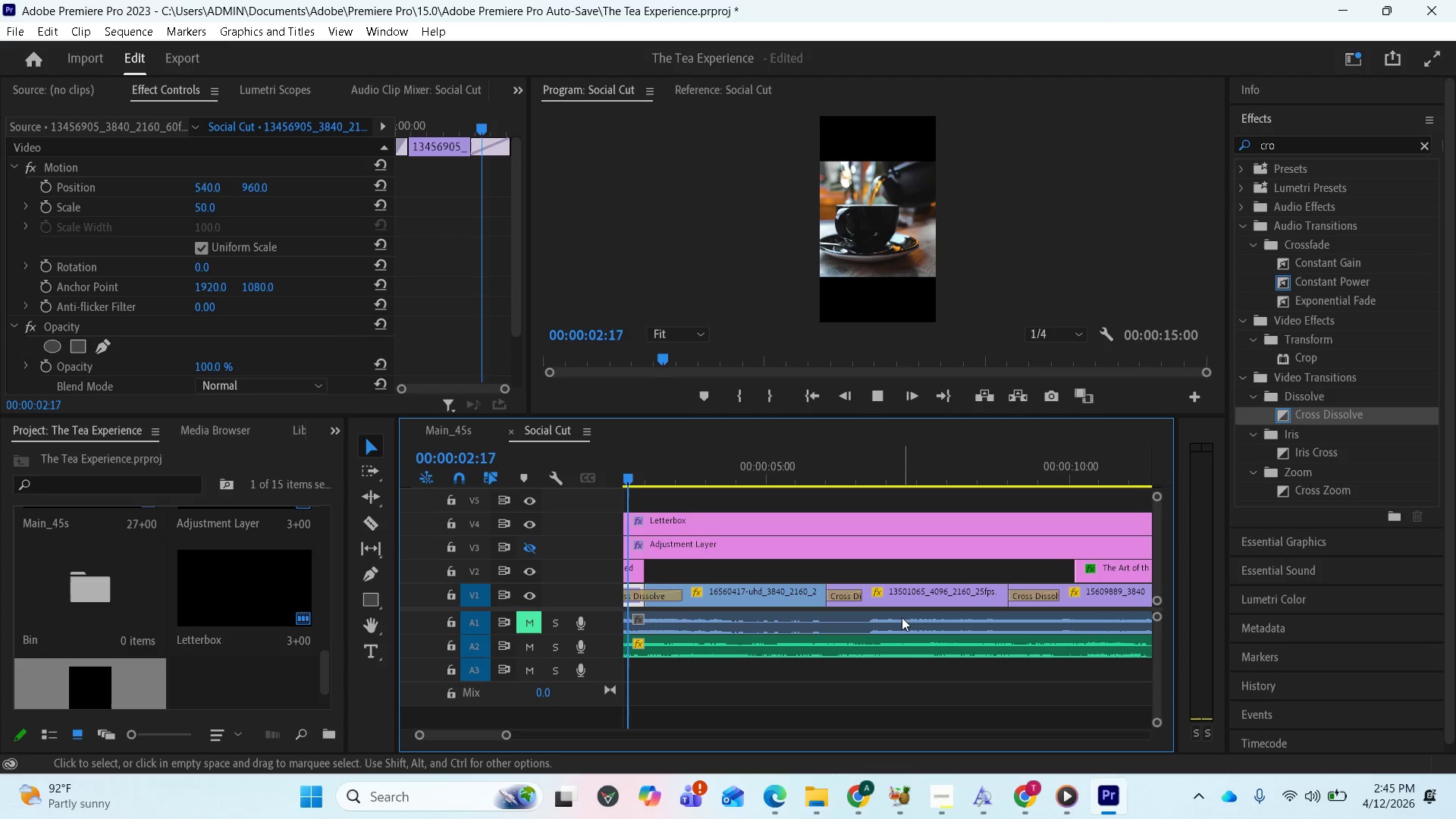 
key(Space)
 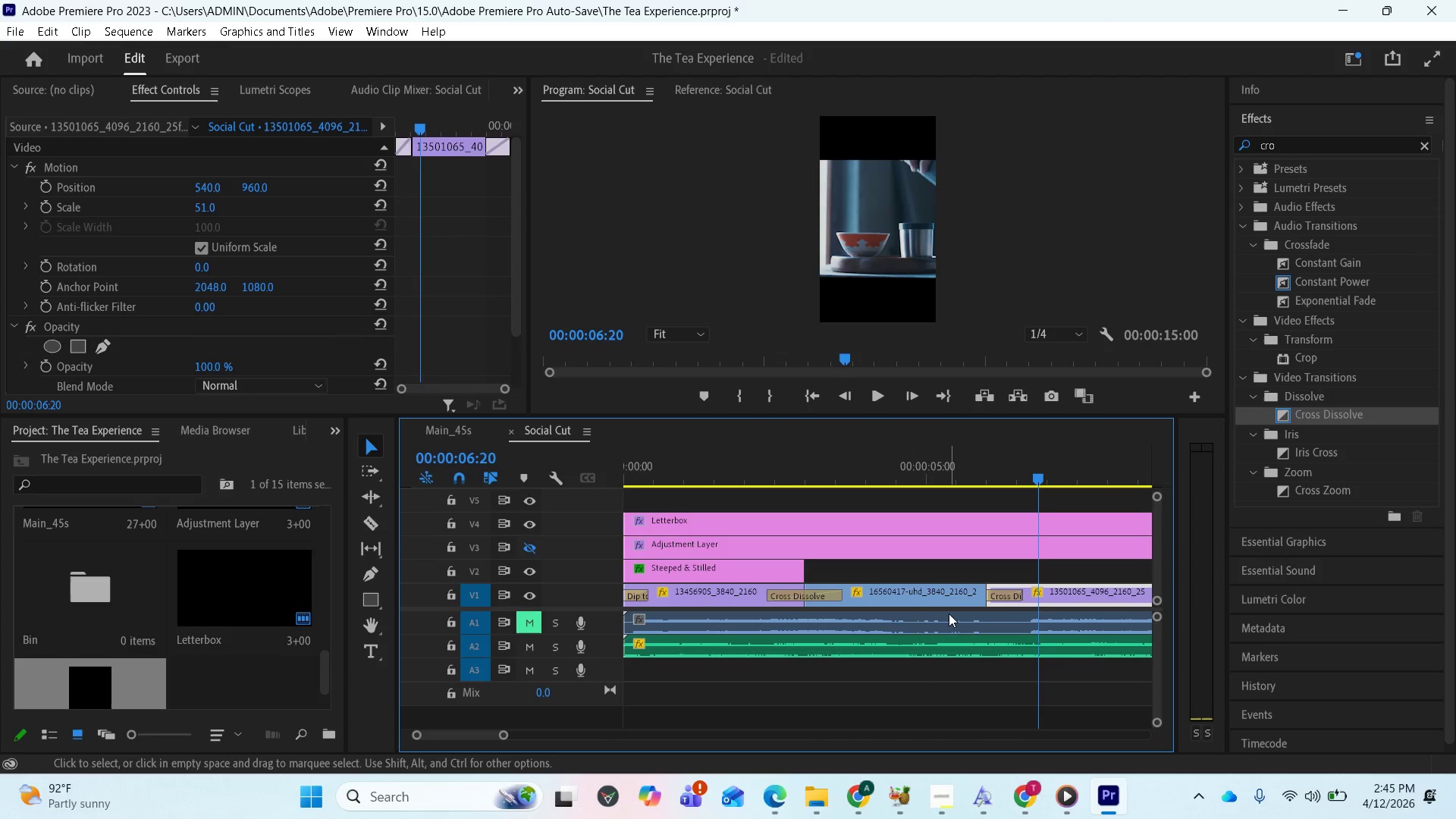 
scroll: coordinate [1028, 592], scroll_direction: down, amount: 17.0
 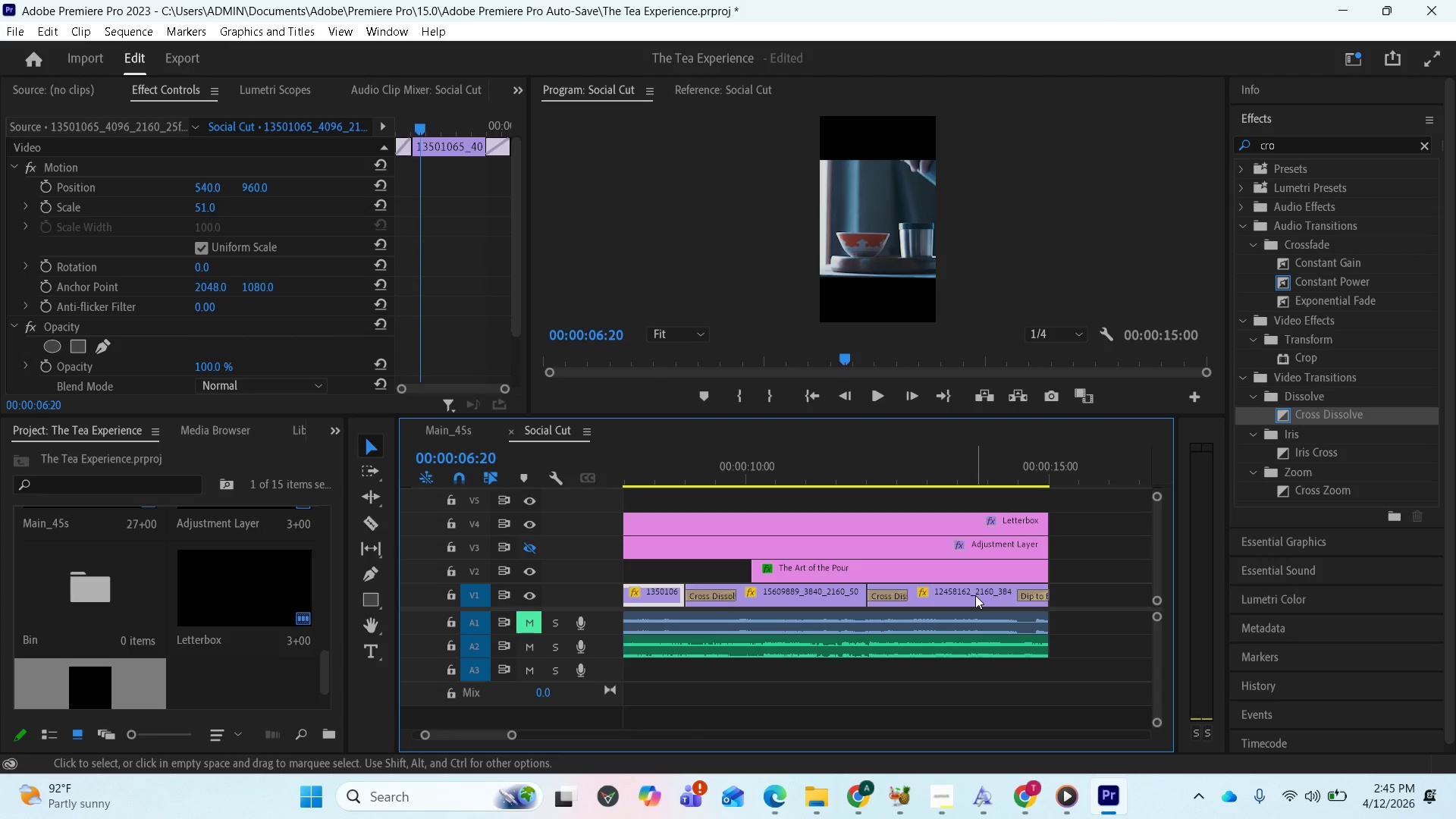 
scroll: coordinate [977, 613], scroll_direction: up, amount: 5.0
 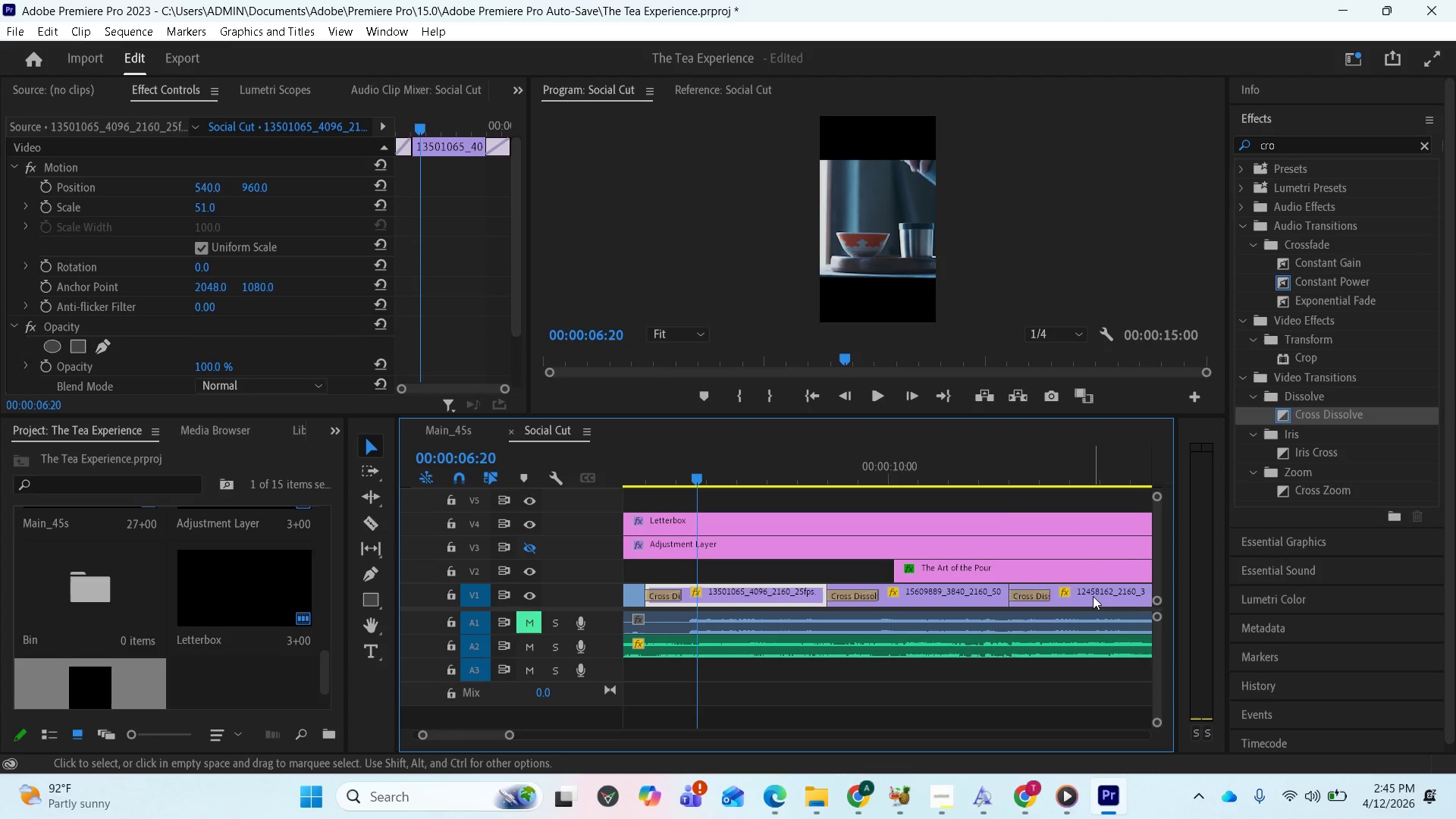 
left_click_drag(start_coordinate=[1091, 596], to_coordinate=[1185, 604])
 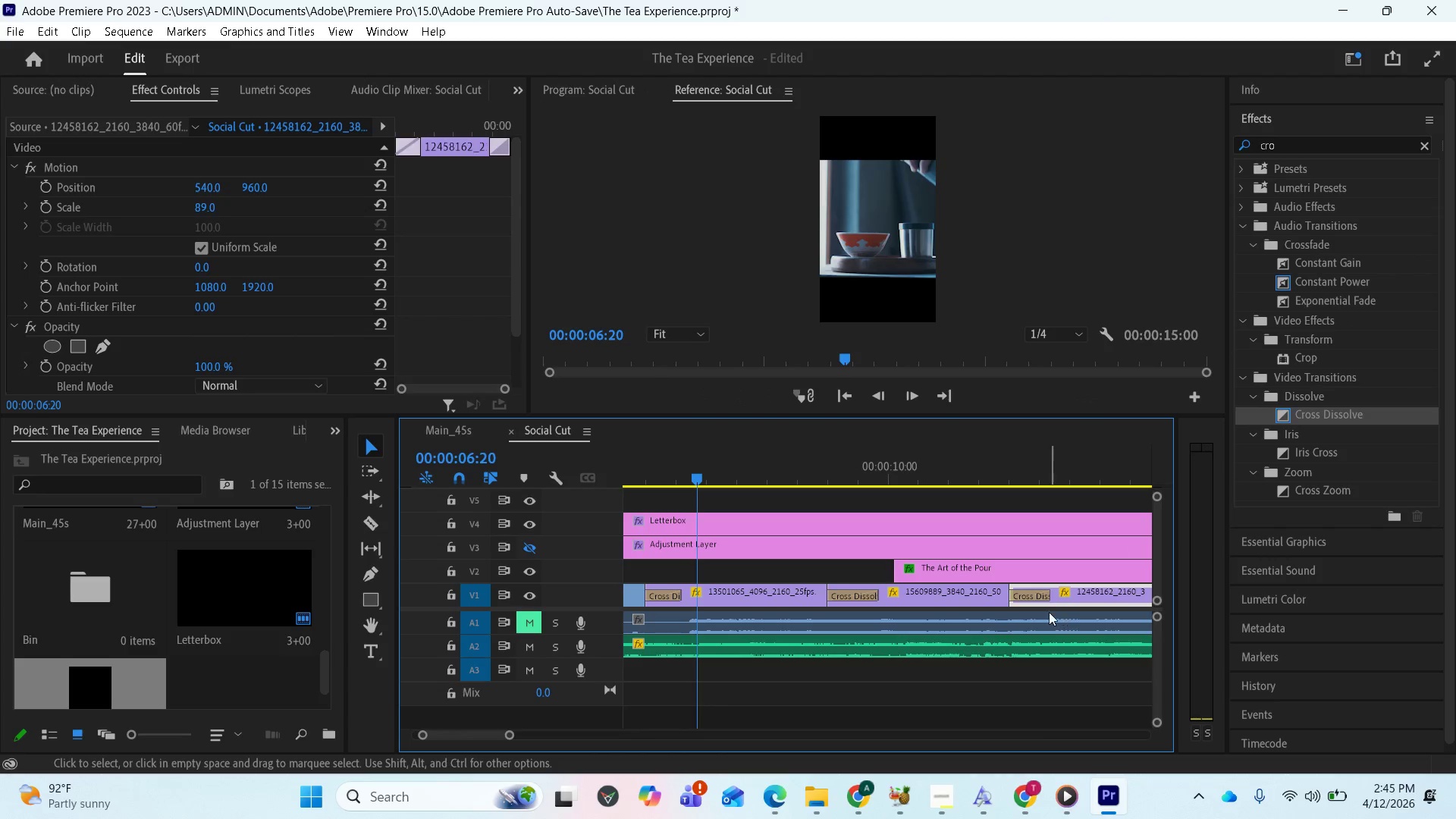 
scroll: coordinate [1041, 613], scroll_direction: down, amount: 3.0
 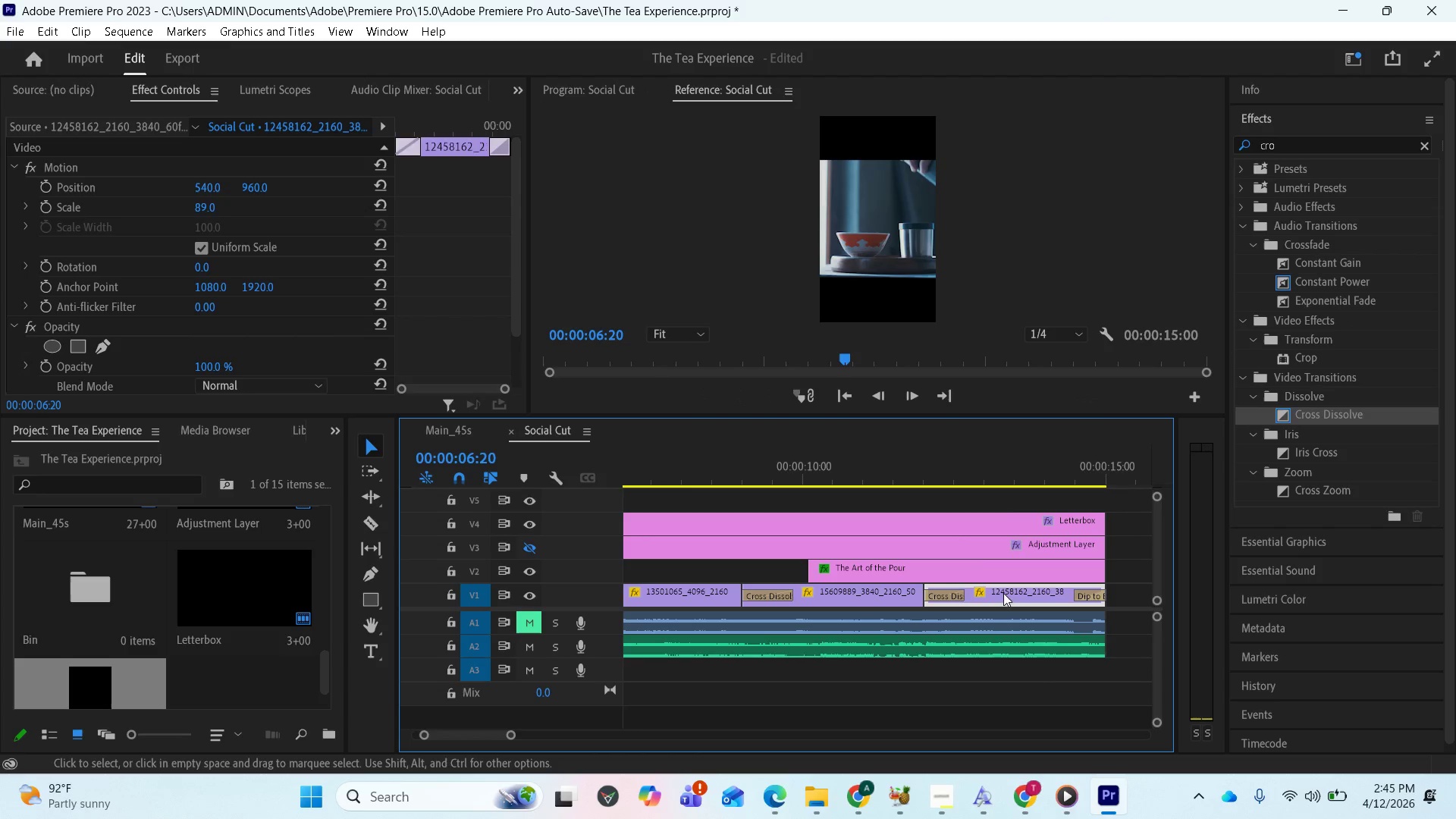 
left_click_drag(start_coordinate=[1001, 592], to_coordinate=[1123, 607])
 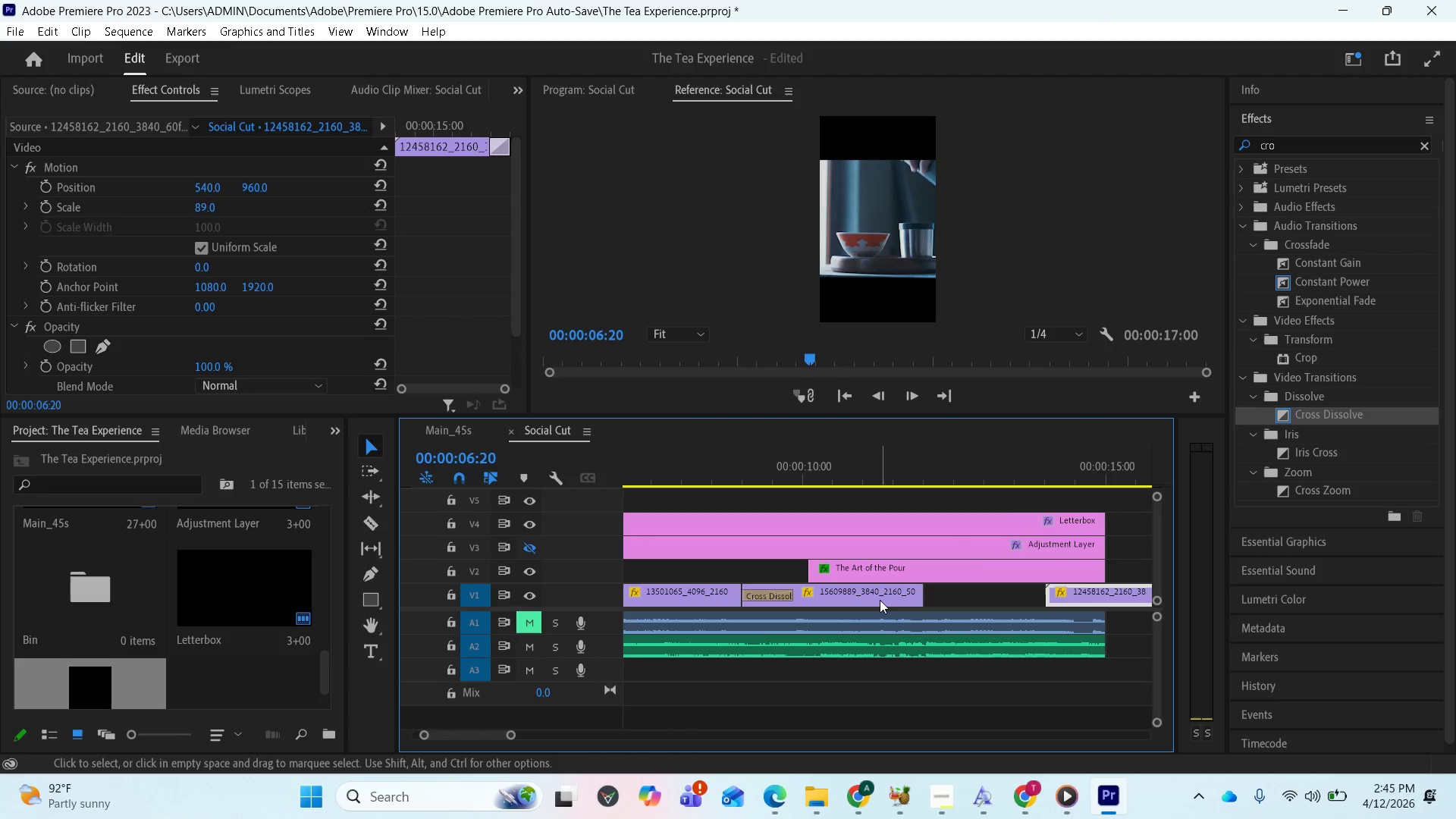 
left_click_drag(start_coordinate=[875, 594], to_coordinate=[980, 613])
 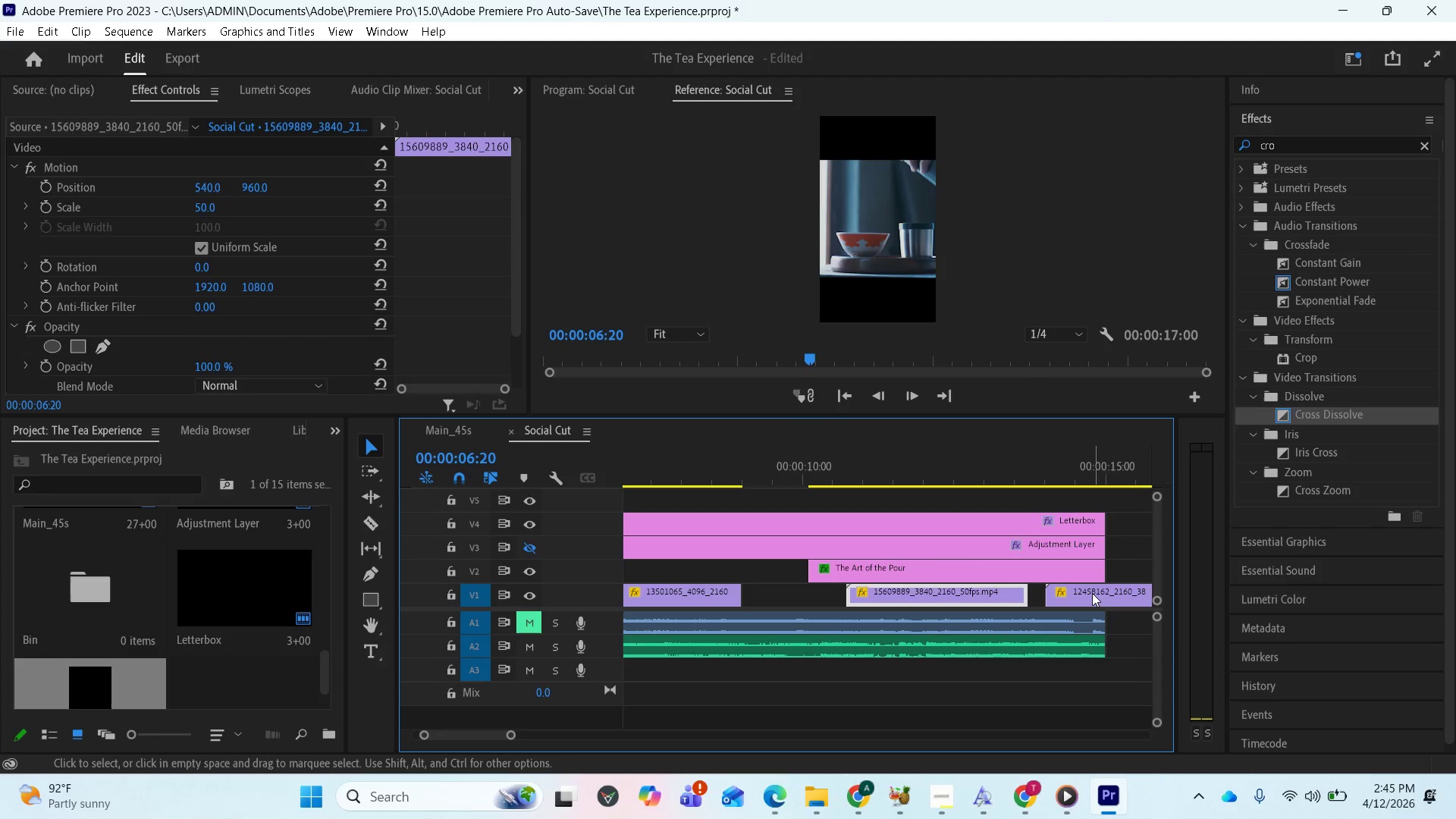 
left_click_drag(start_coordinate=[1092, 593], to_coordinate=[1148, 595])
 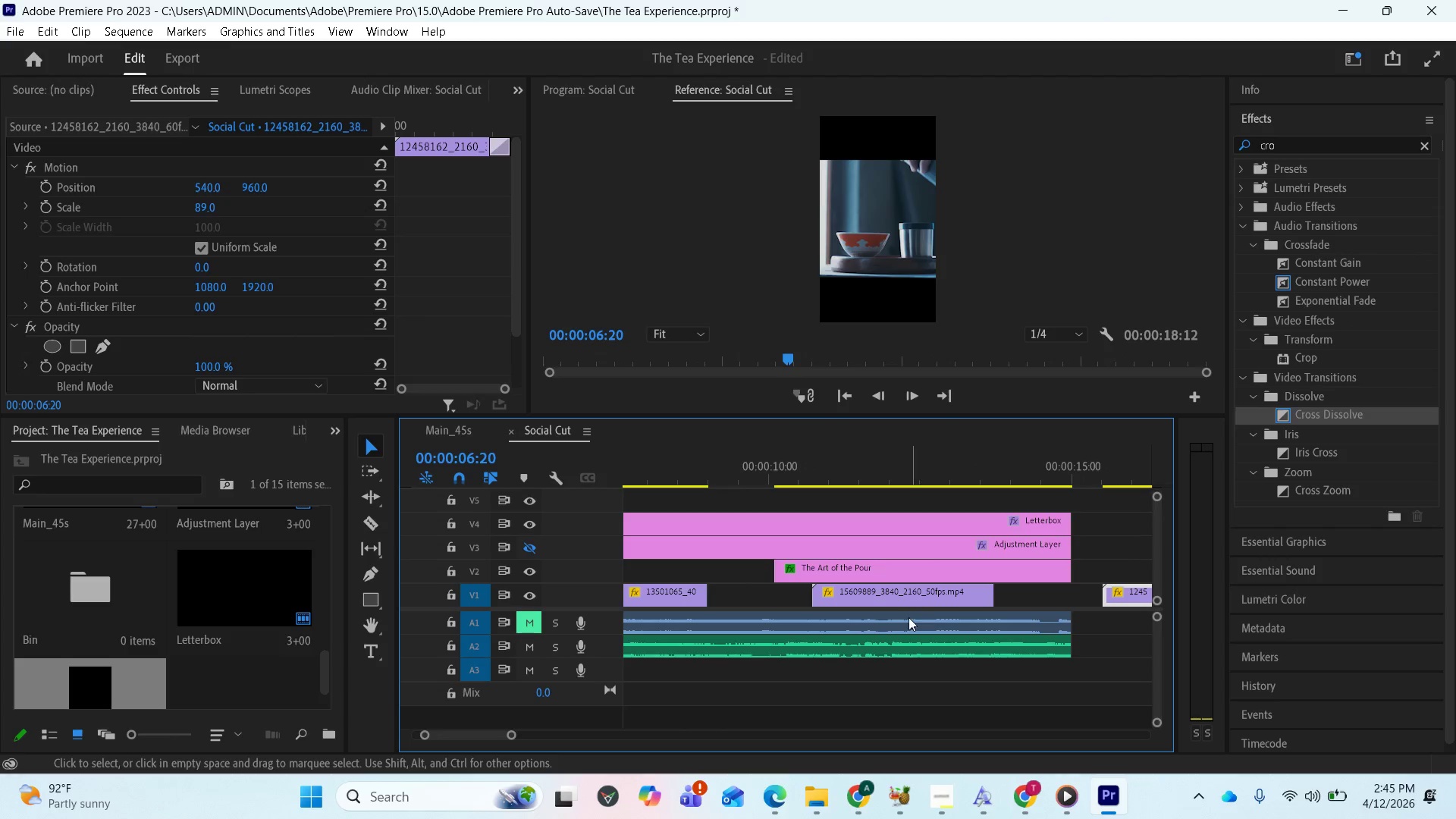 
scroll: coordinate [809, 636], scroll_direction: up, amount: 4.0
 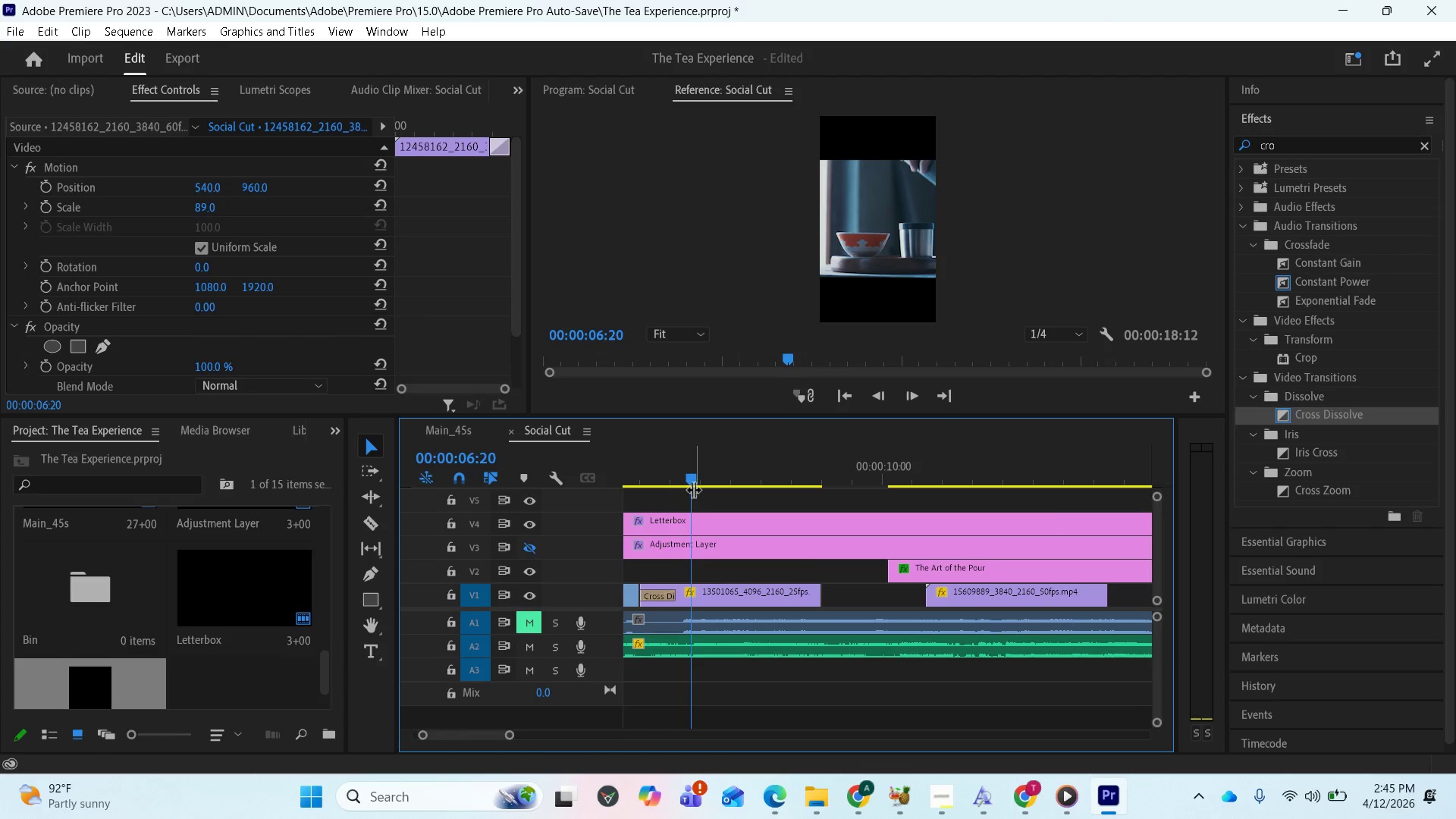 
left_click_drag(start_coordinate=[693, 482], to_coordinate=[808, 488])
 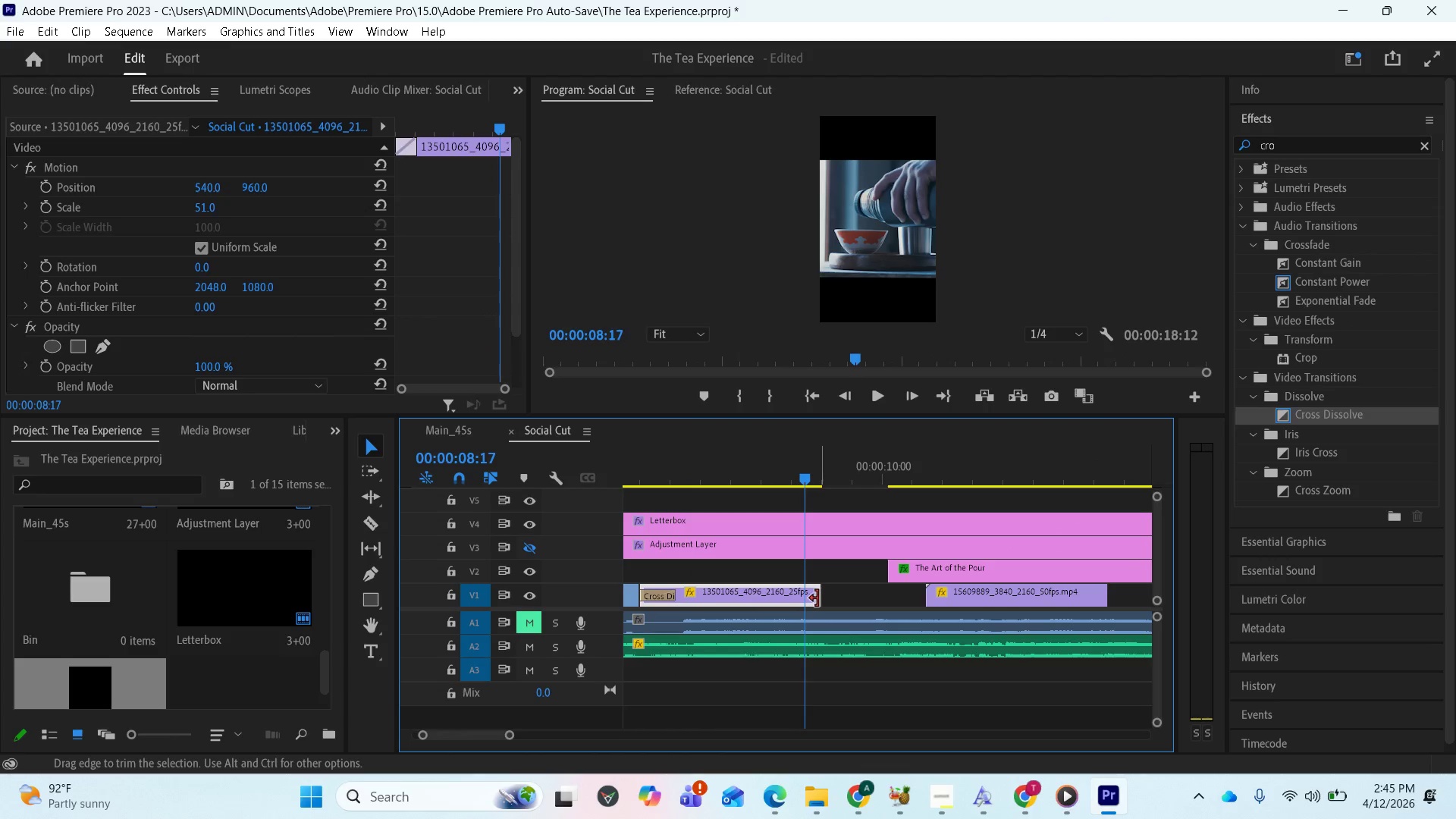 
left_click_drag(start_coordinate=[817, 598], to_coordinate=[908, 617])
 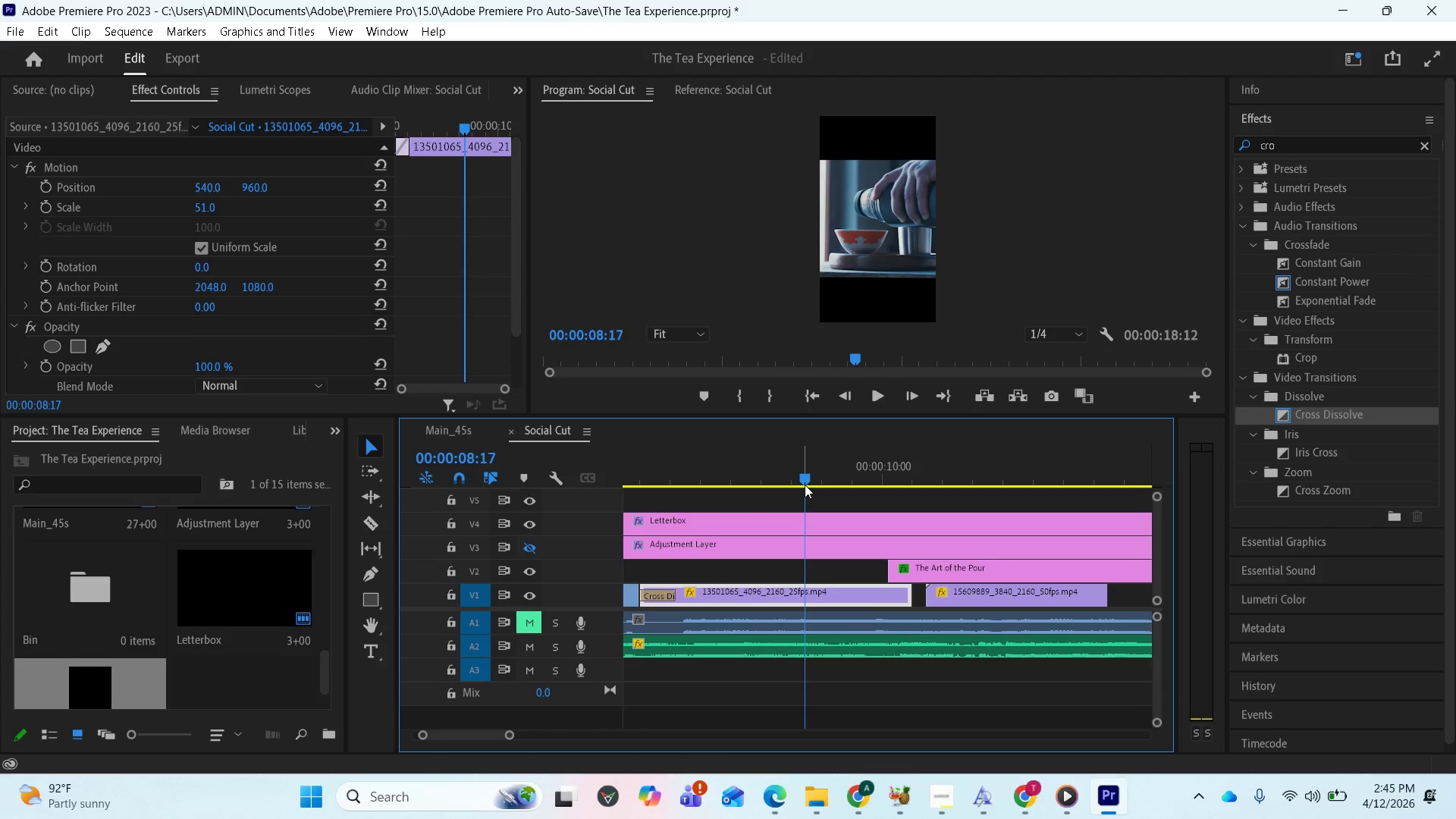 
left_click_drag(start_coordinate=[805, 481], to_coordinate=[839, 491])
 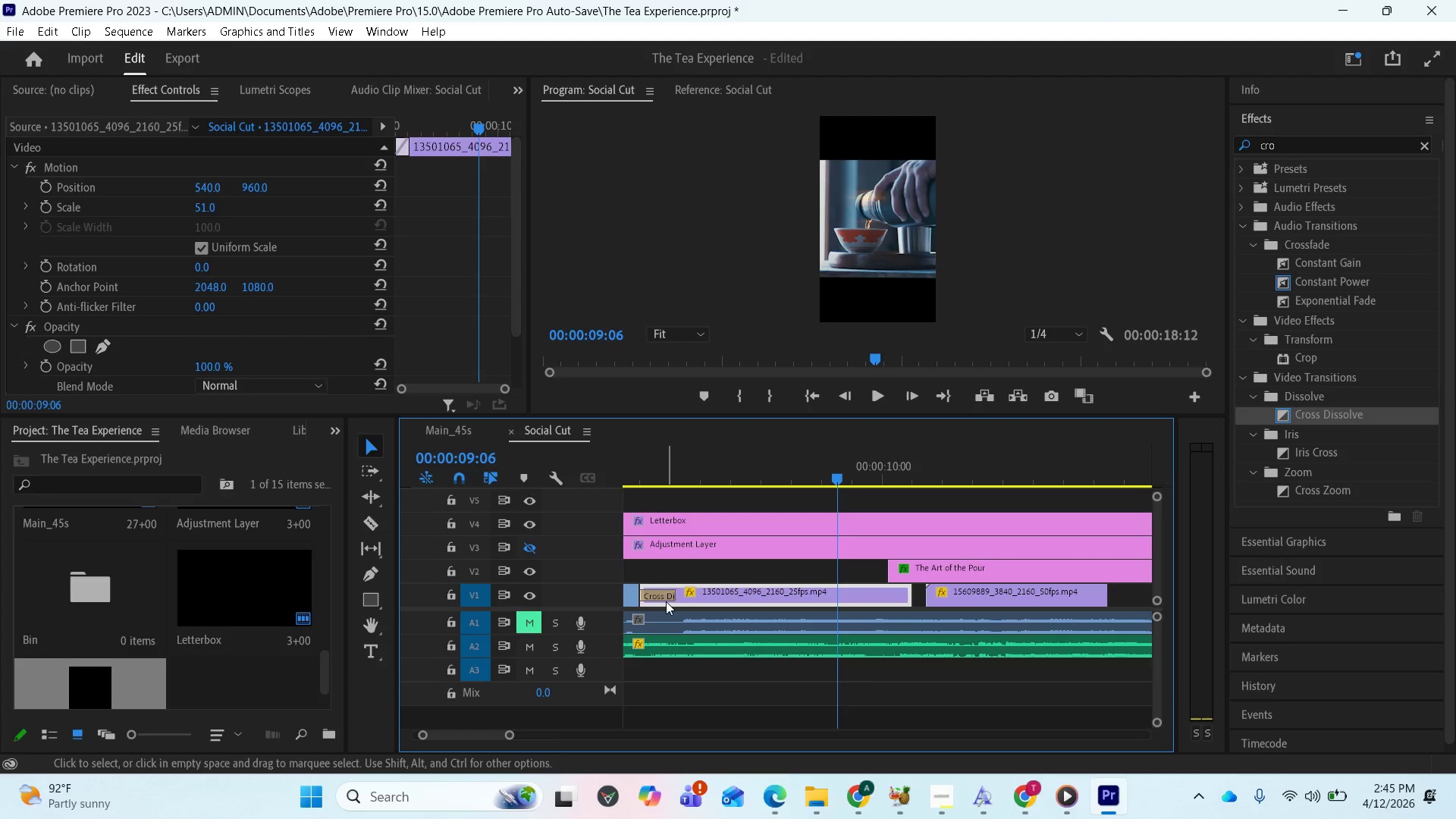 
left_click([665, 598])
 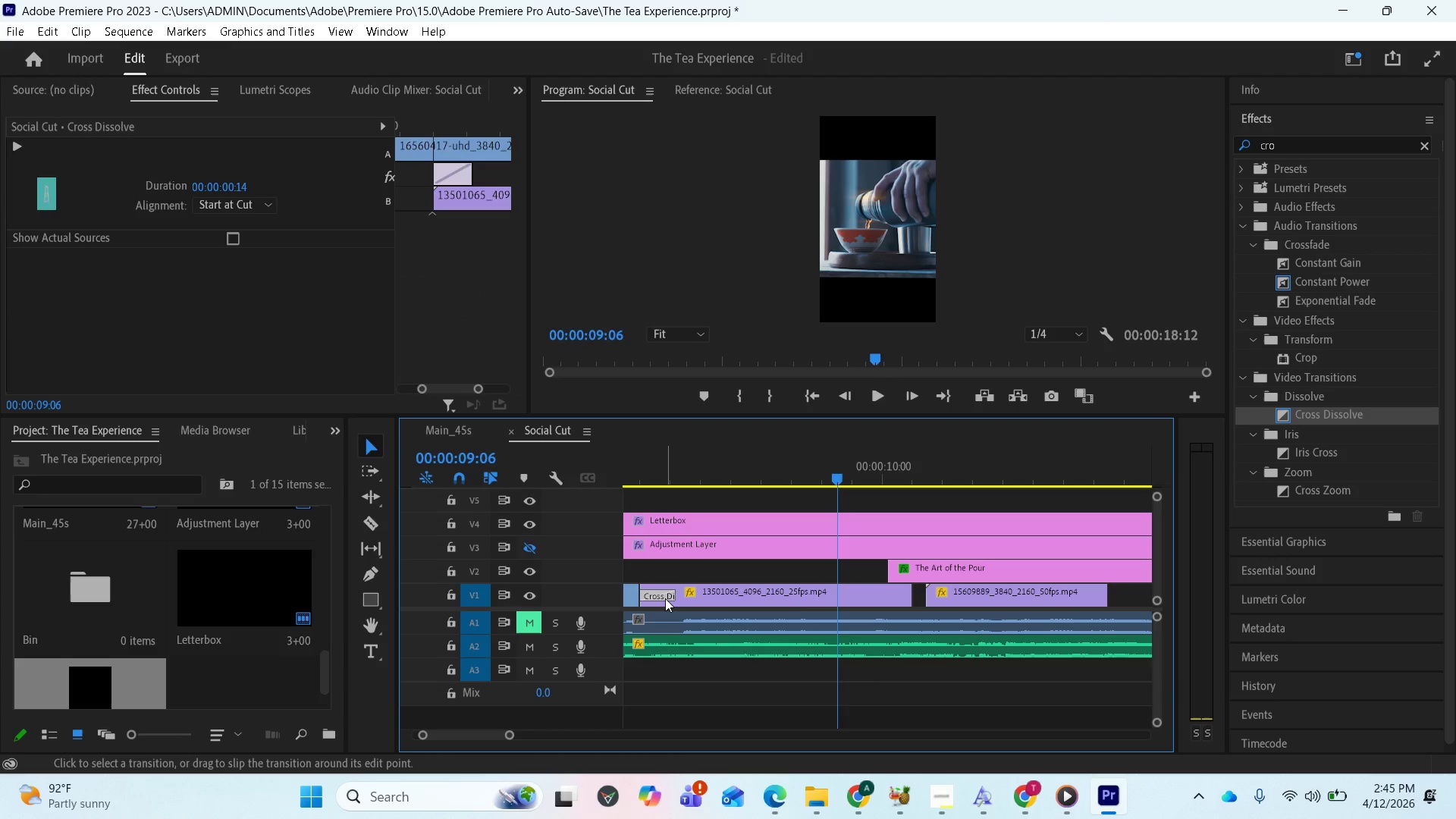 
key(Delete)
 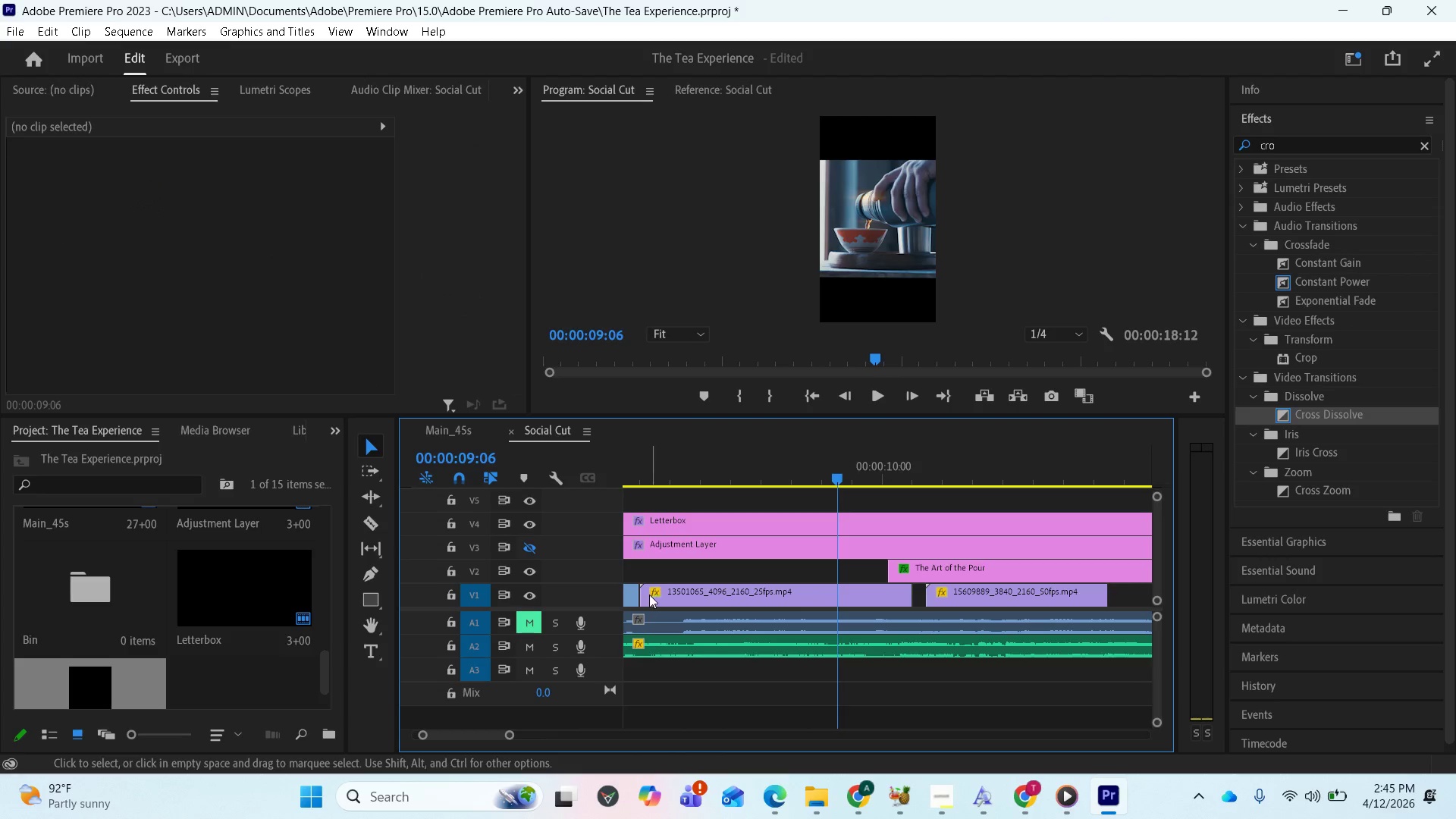 
left_click_drag(start_coordinate=[643, 591], to_coordinate=[798, 607])
 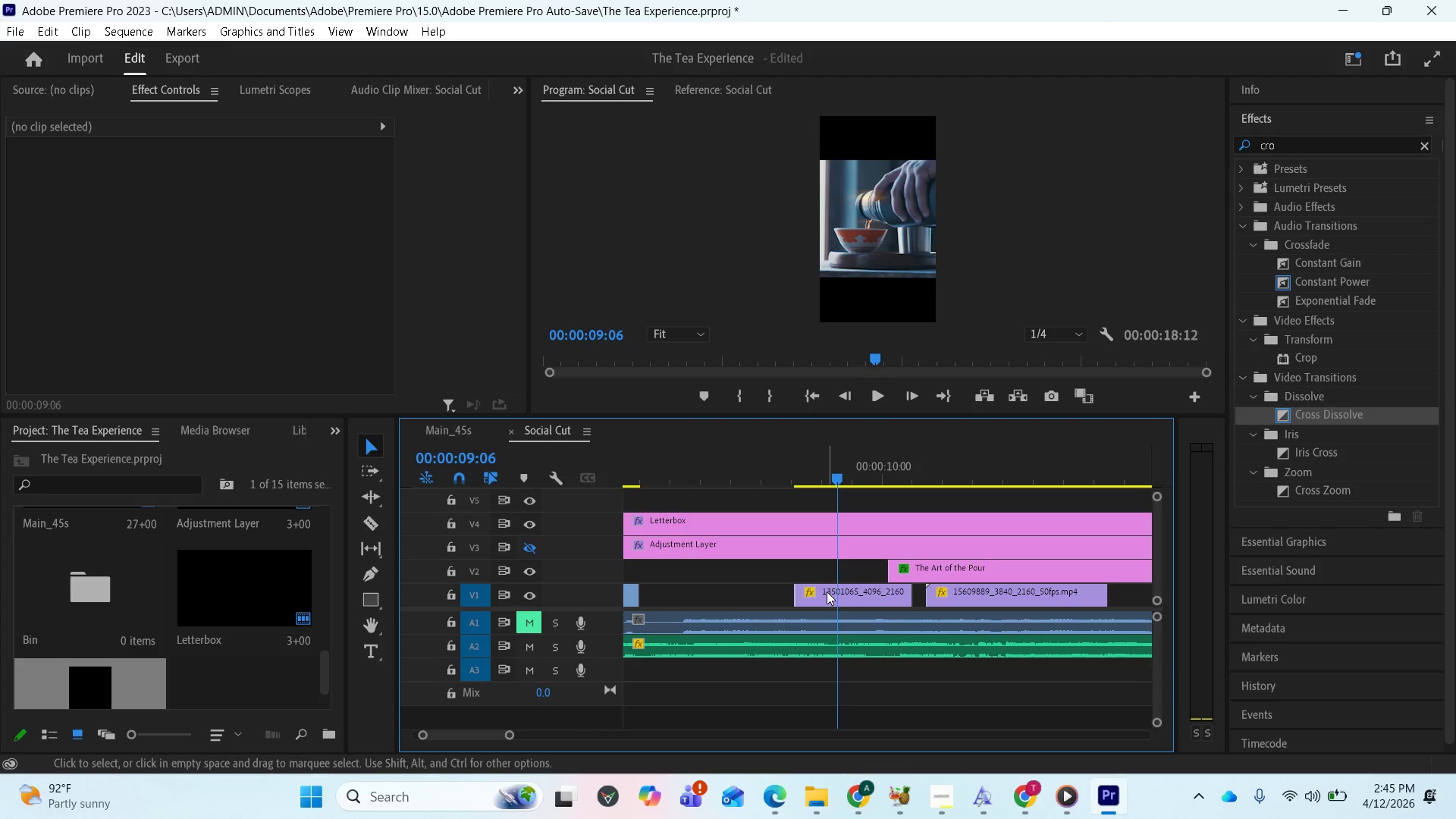 
left_click_drag(start_coordinate=[827, 592], to_coordinate=[672, 588])
 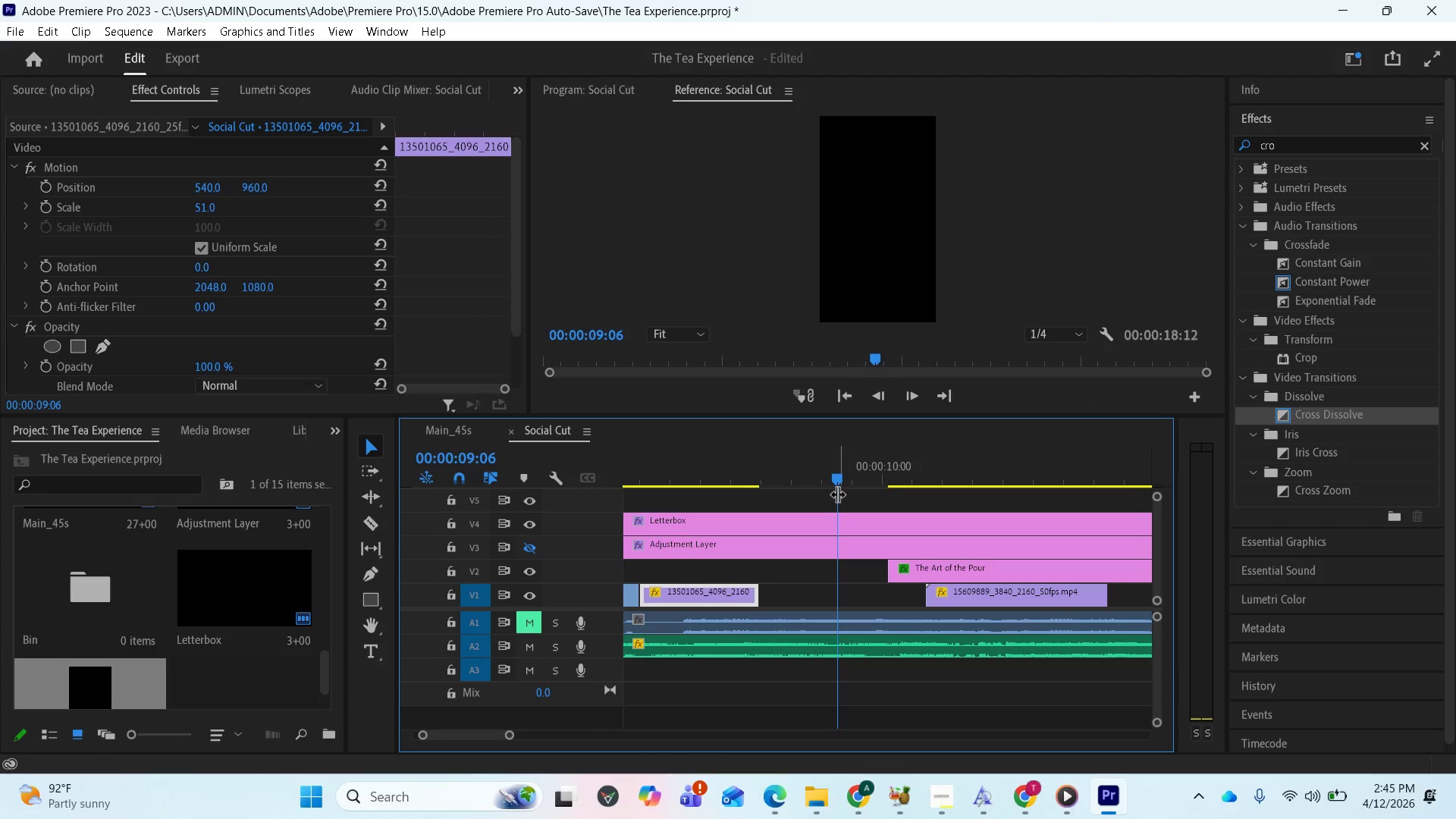 
left_click_drag(start_coordinate=[835, 481], to_coordinate=[821, 577])
 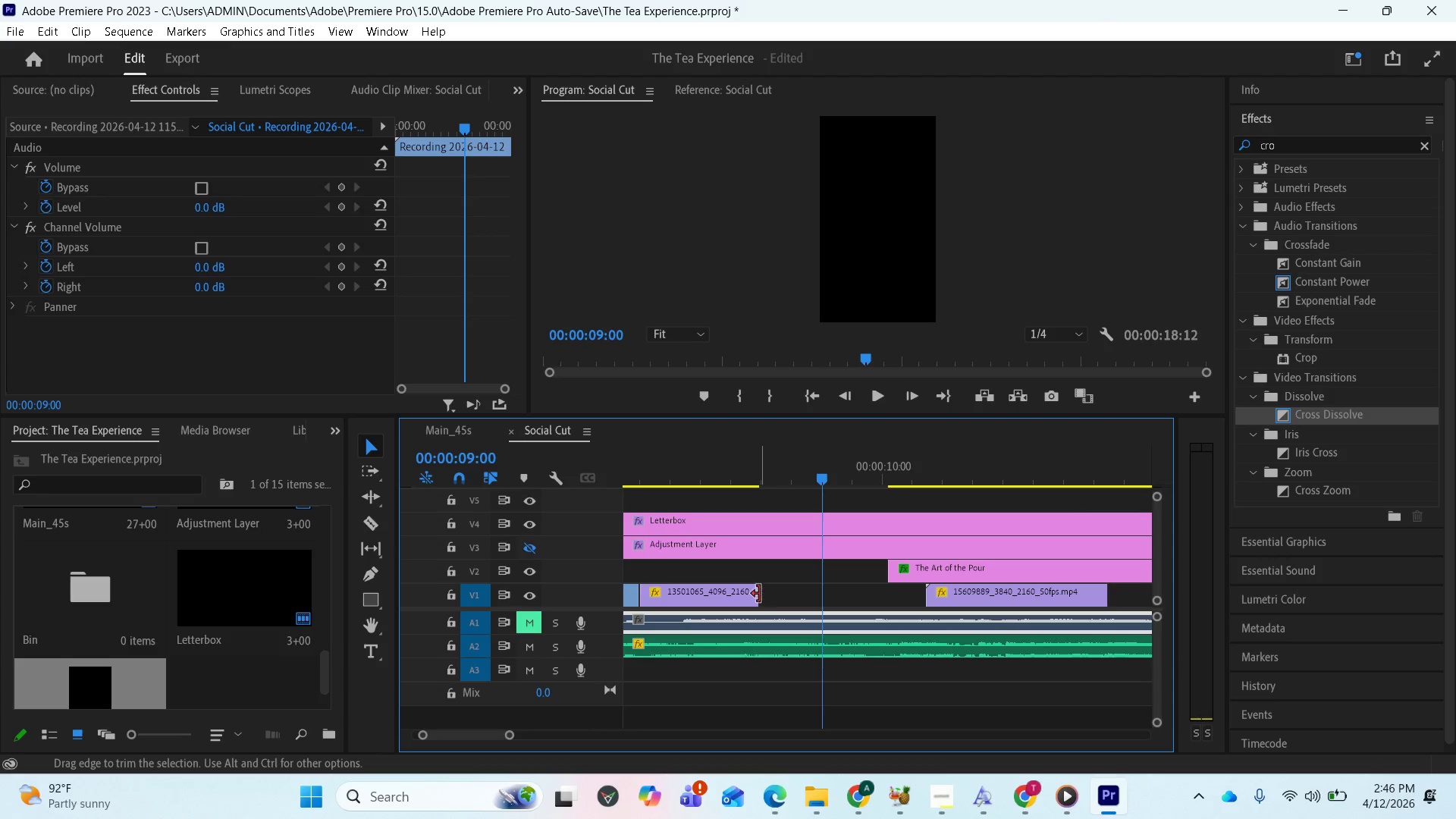 
left_click_drag(start_coordinate=[759, 594], to_coordinate=[817, 609])
 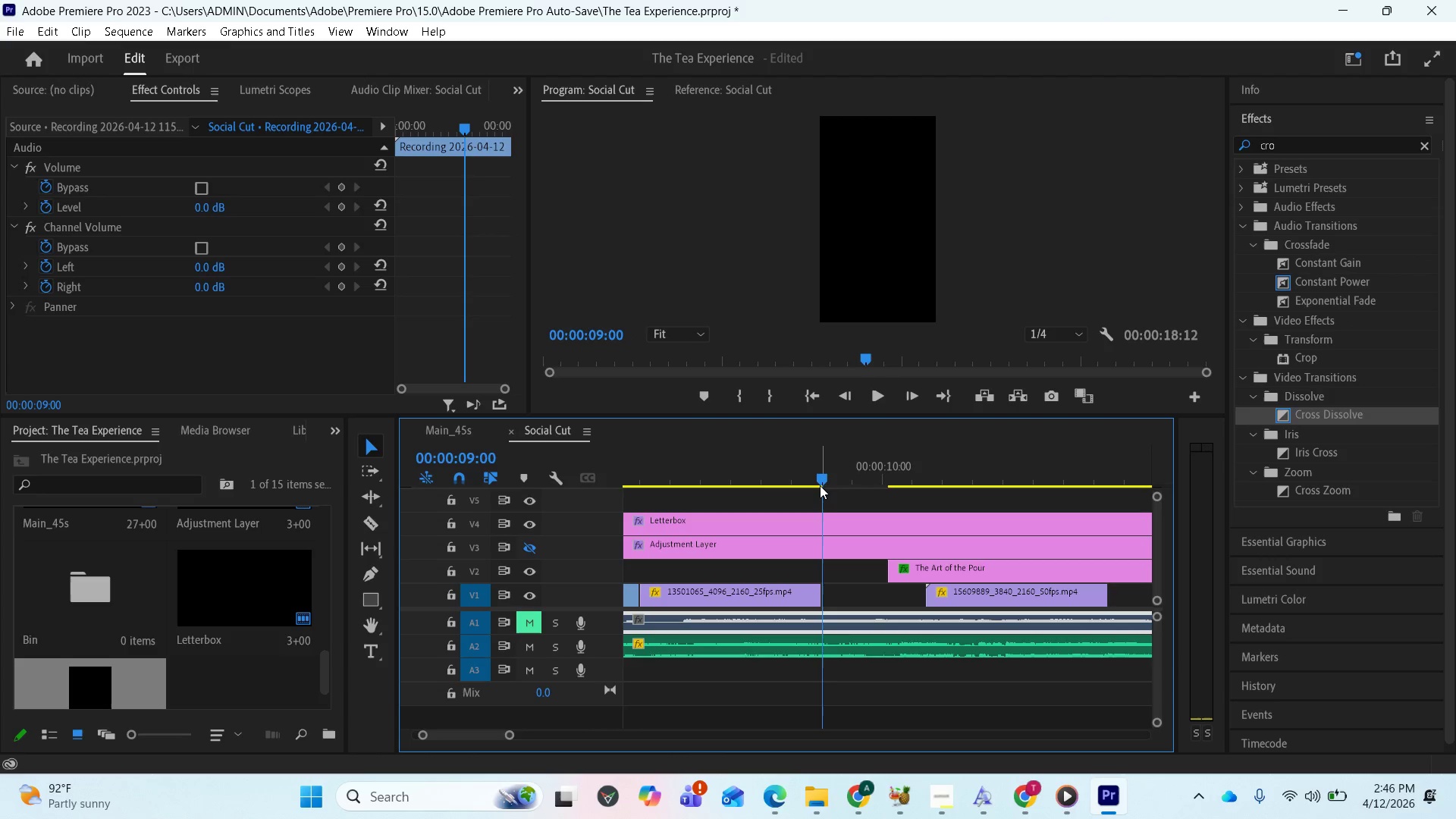 
left_click_drag(start_coordinate=[821, 482], to_coordinate=[629, 506])
 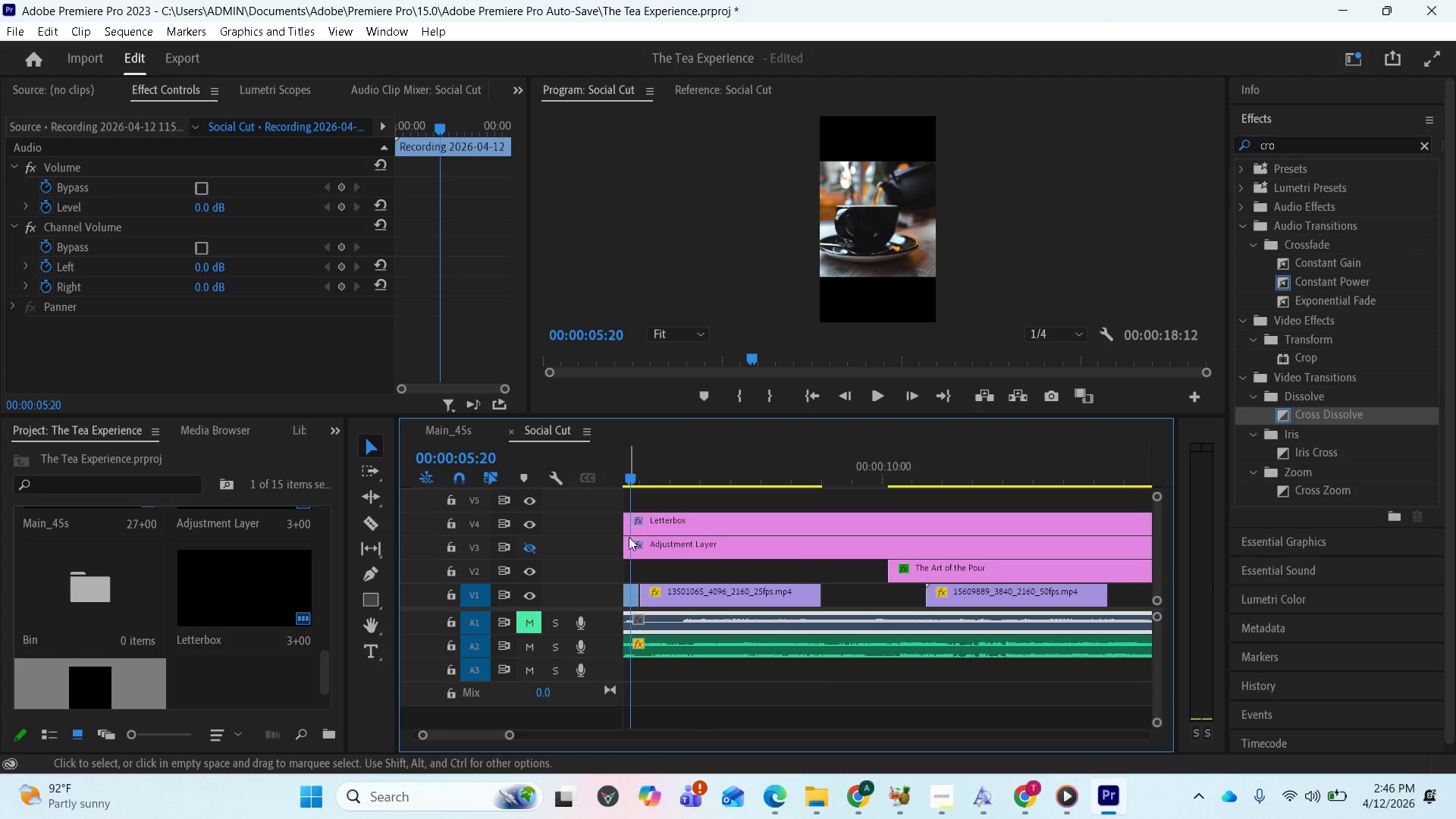 
key(Space)
 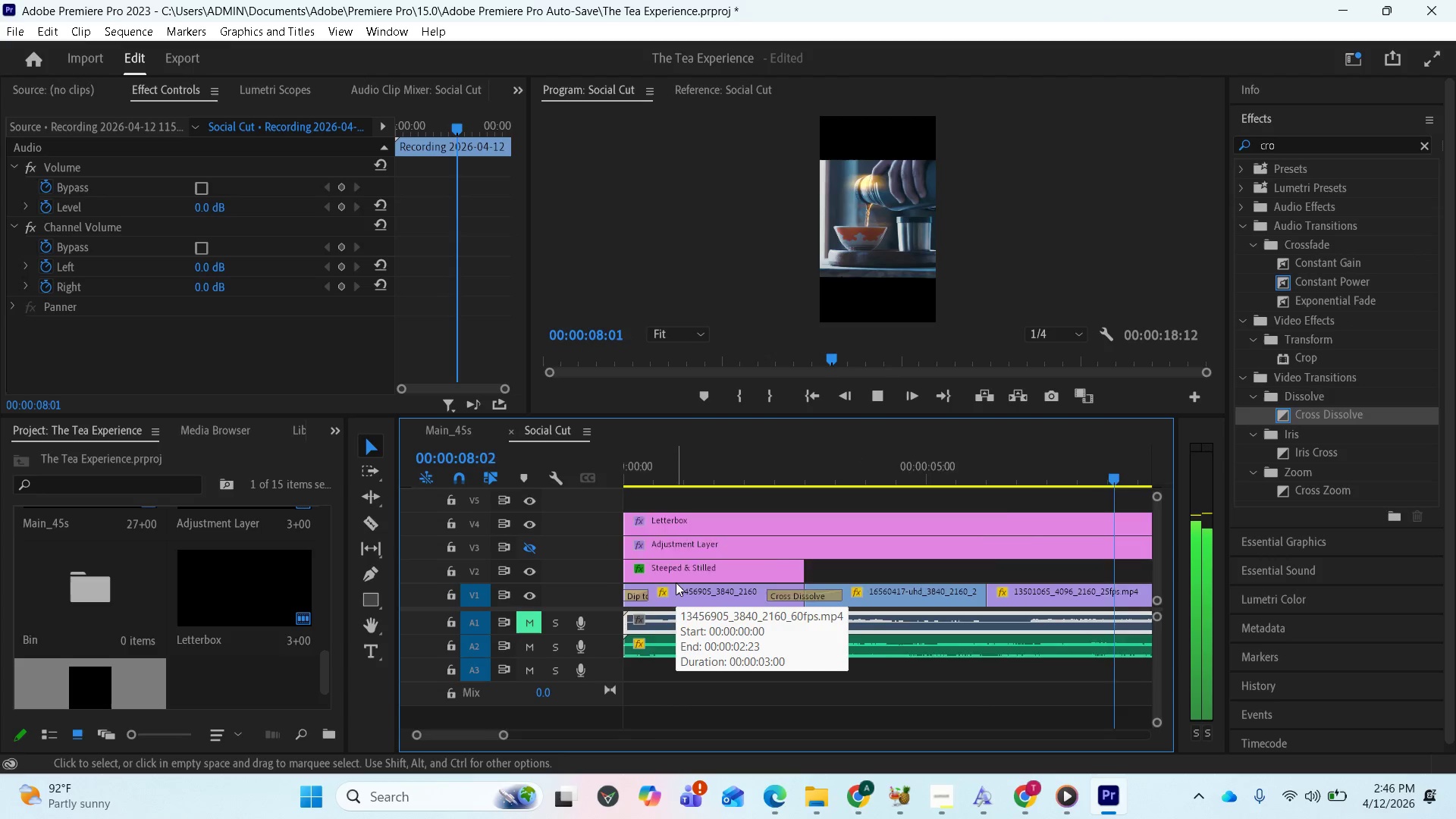 
key(Space)
 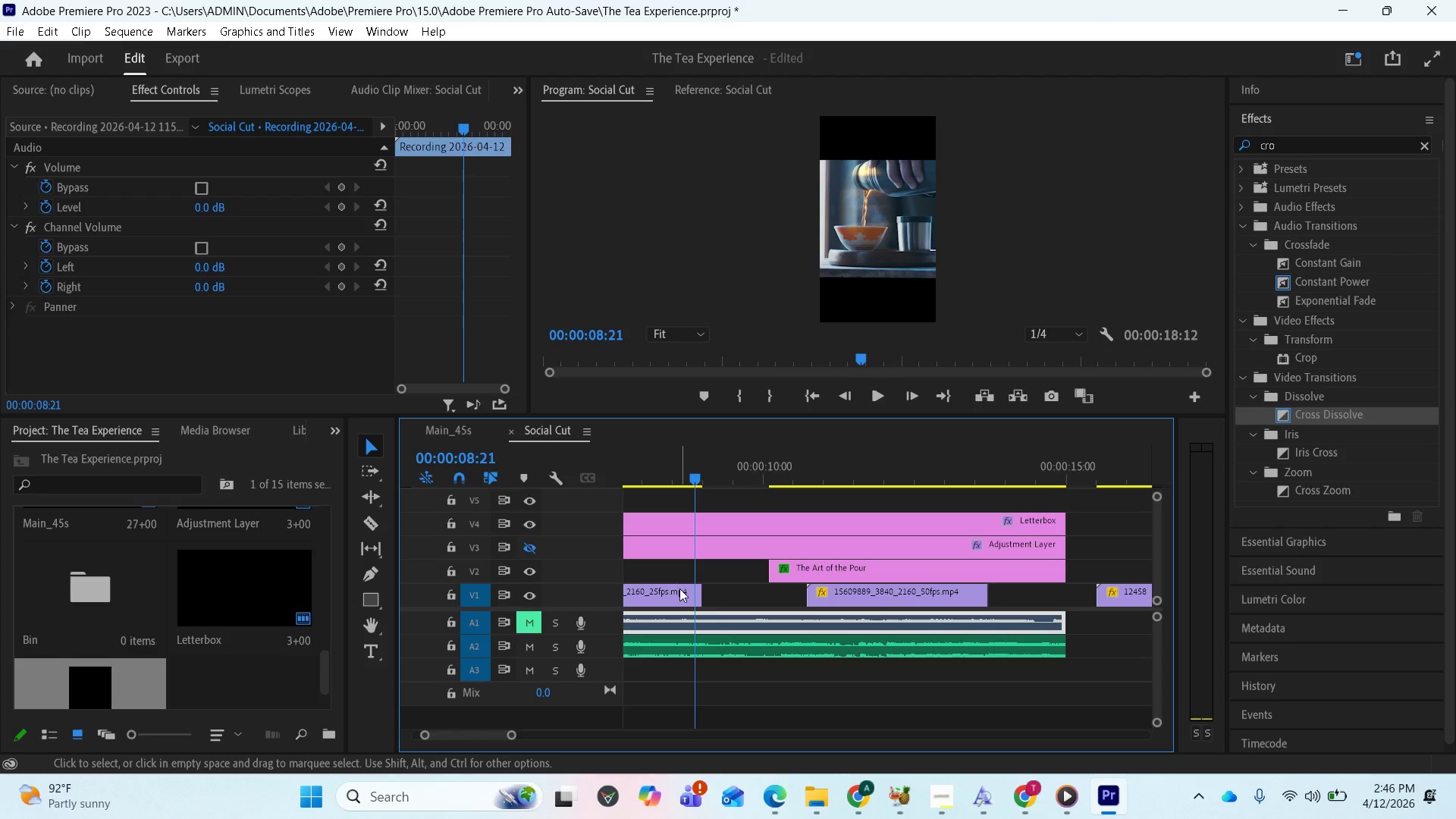 
scroll: coordinate [733, 610], scroll_direction: up, amount: 6.0
 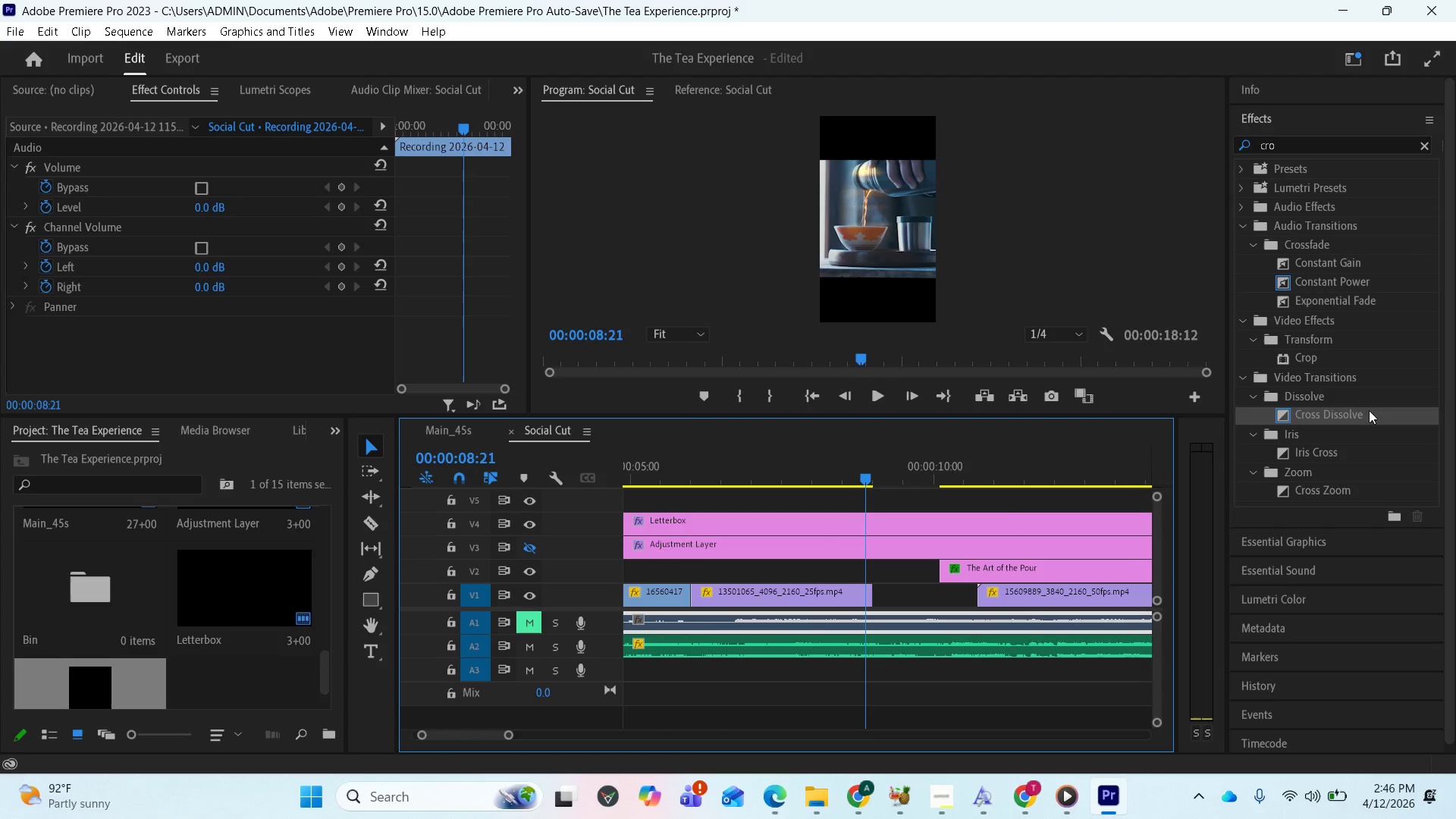 
left_click_drag(start_coordinate=[1331, 414], to_coordinate=[692, 596])
 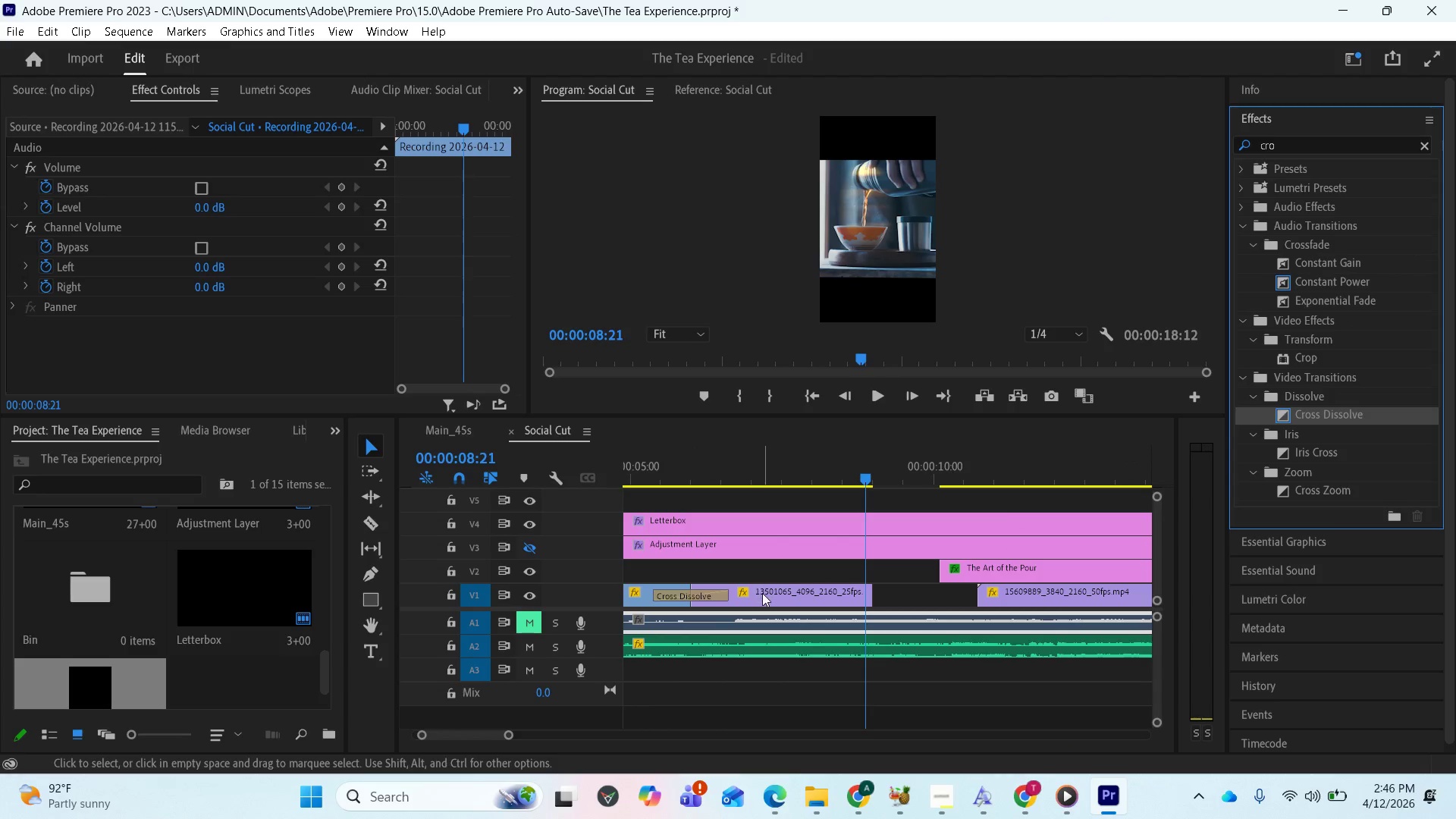 
scroll: coordinate [831, 587], scroll_direction: up, amount: 5.0
 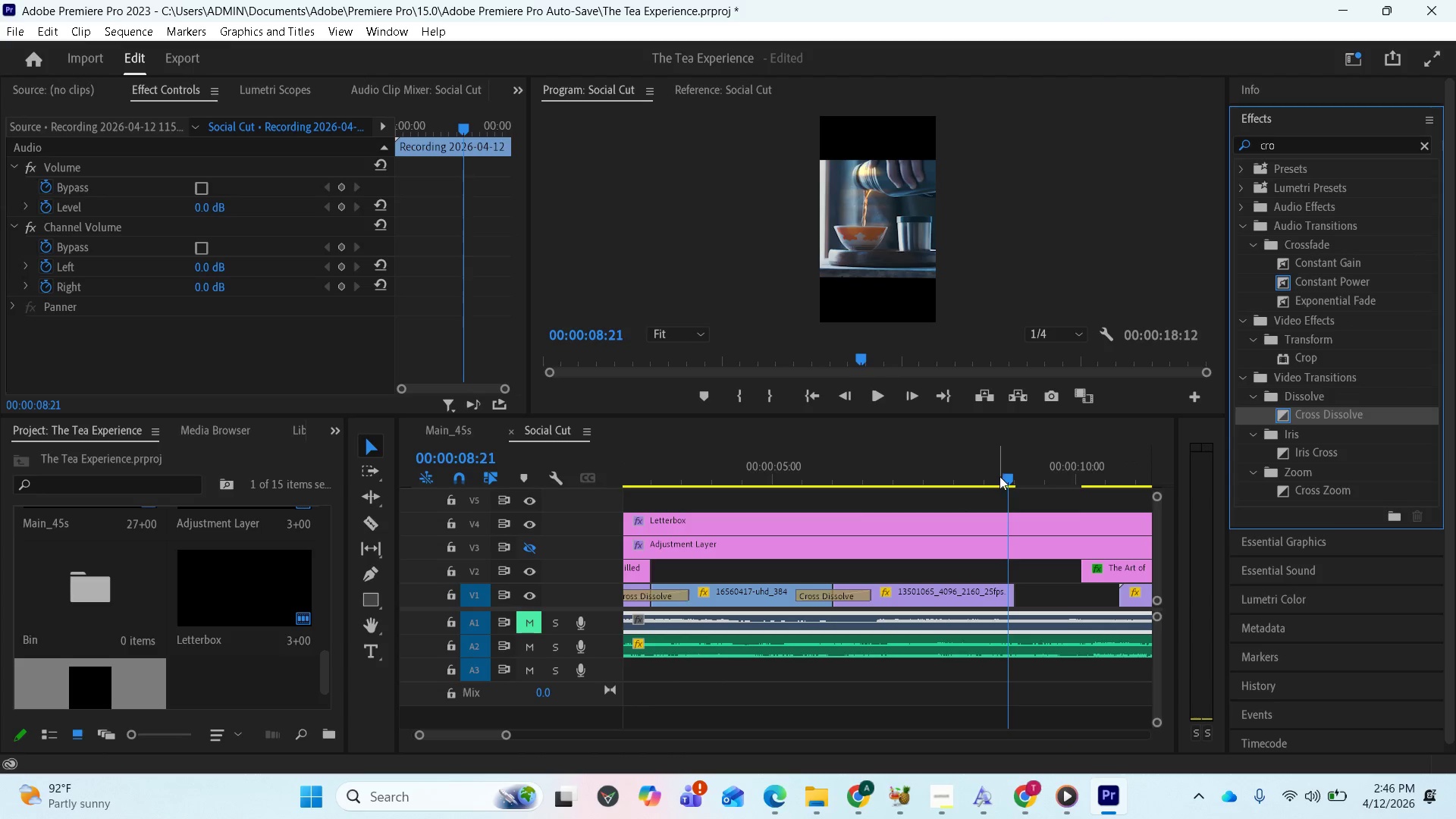 
left_click_drag(start_coordinate=[1006, 476], to_coordinate=[735, 532])
 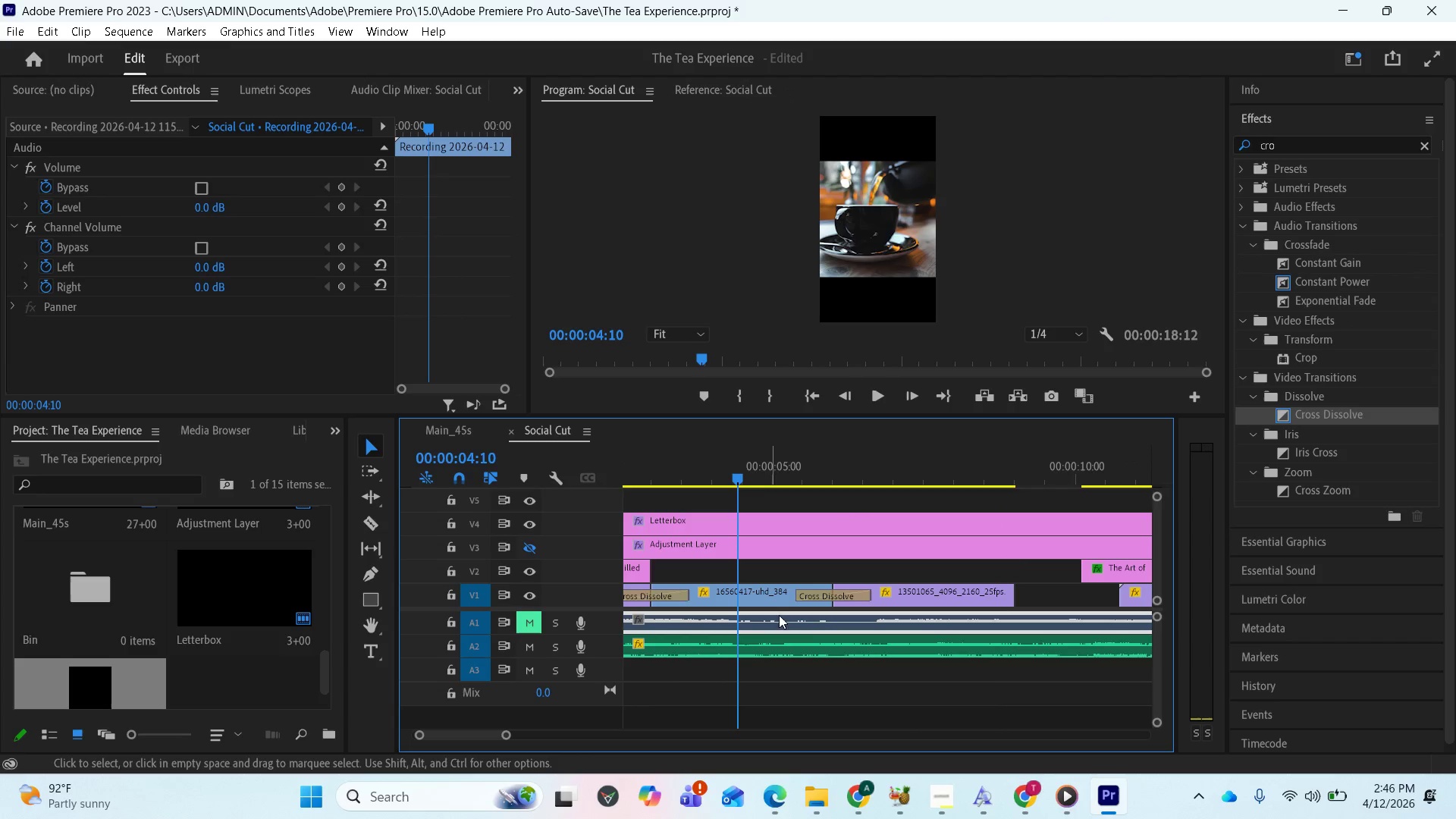 
key(Space)
 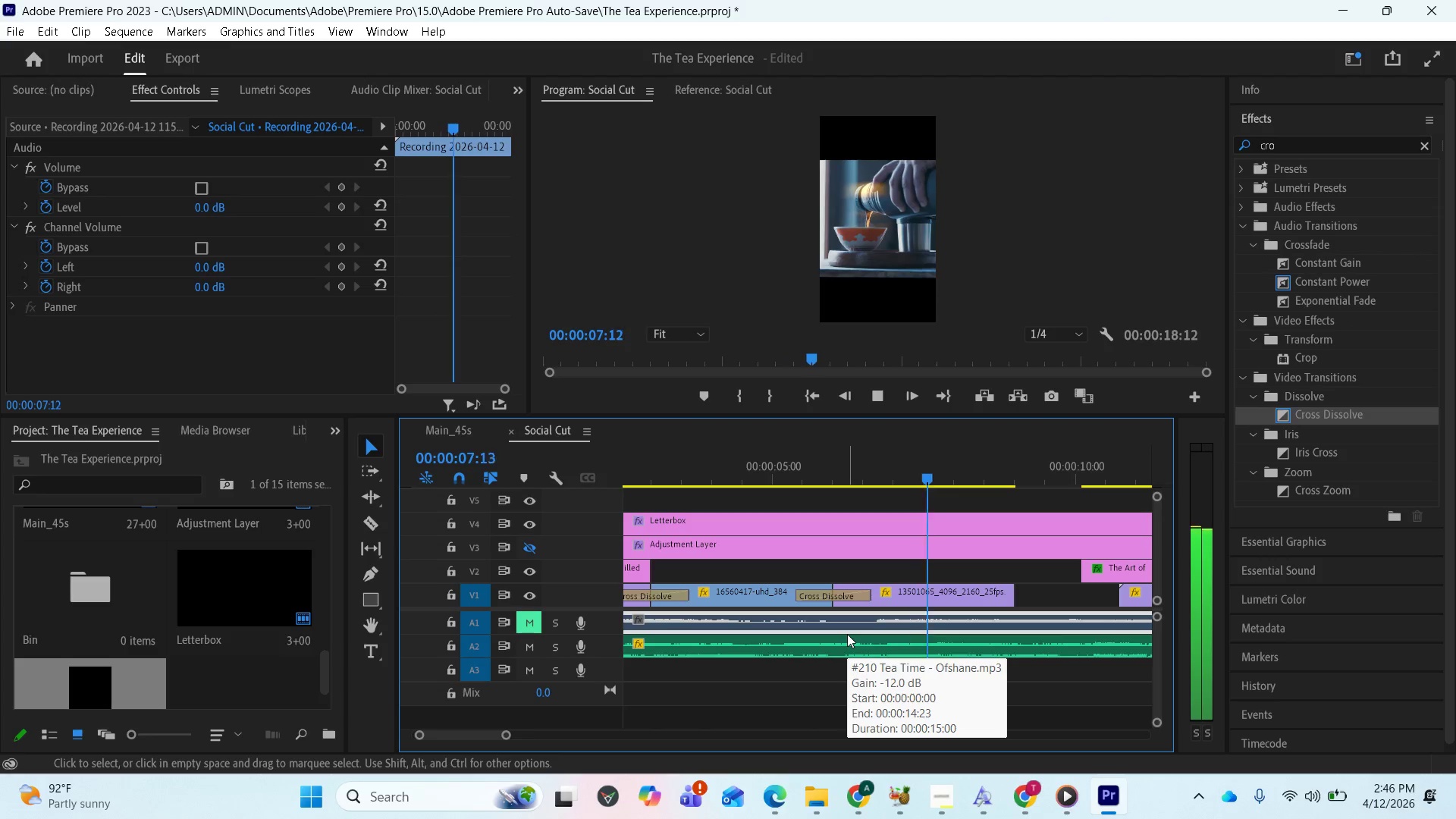 
key(Space)
 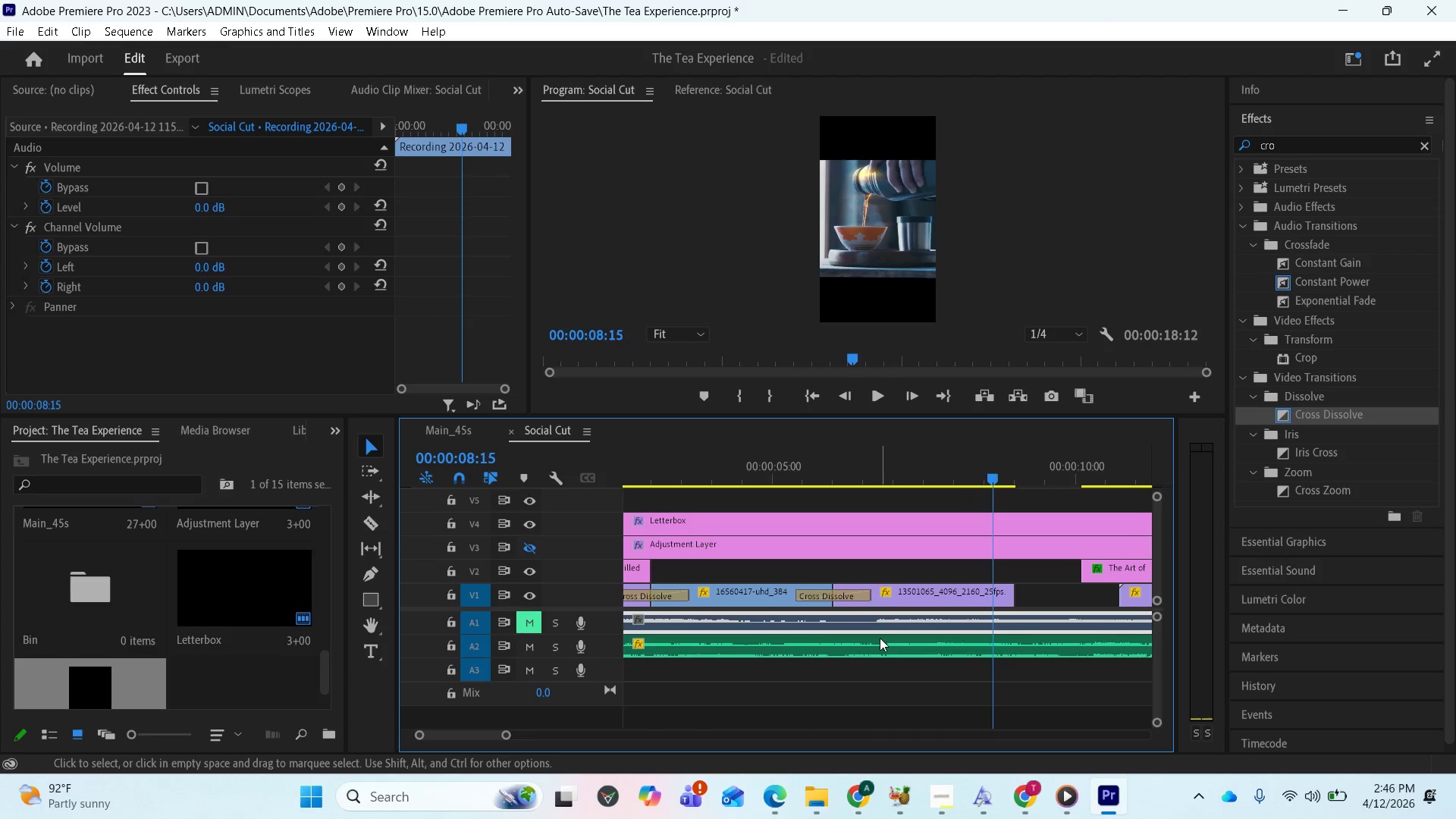 
scroll: coordinate [890, 632], scroll_direction: down, amount: 5.0
 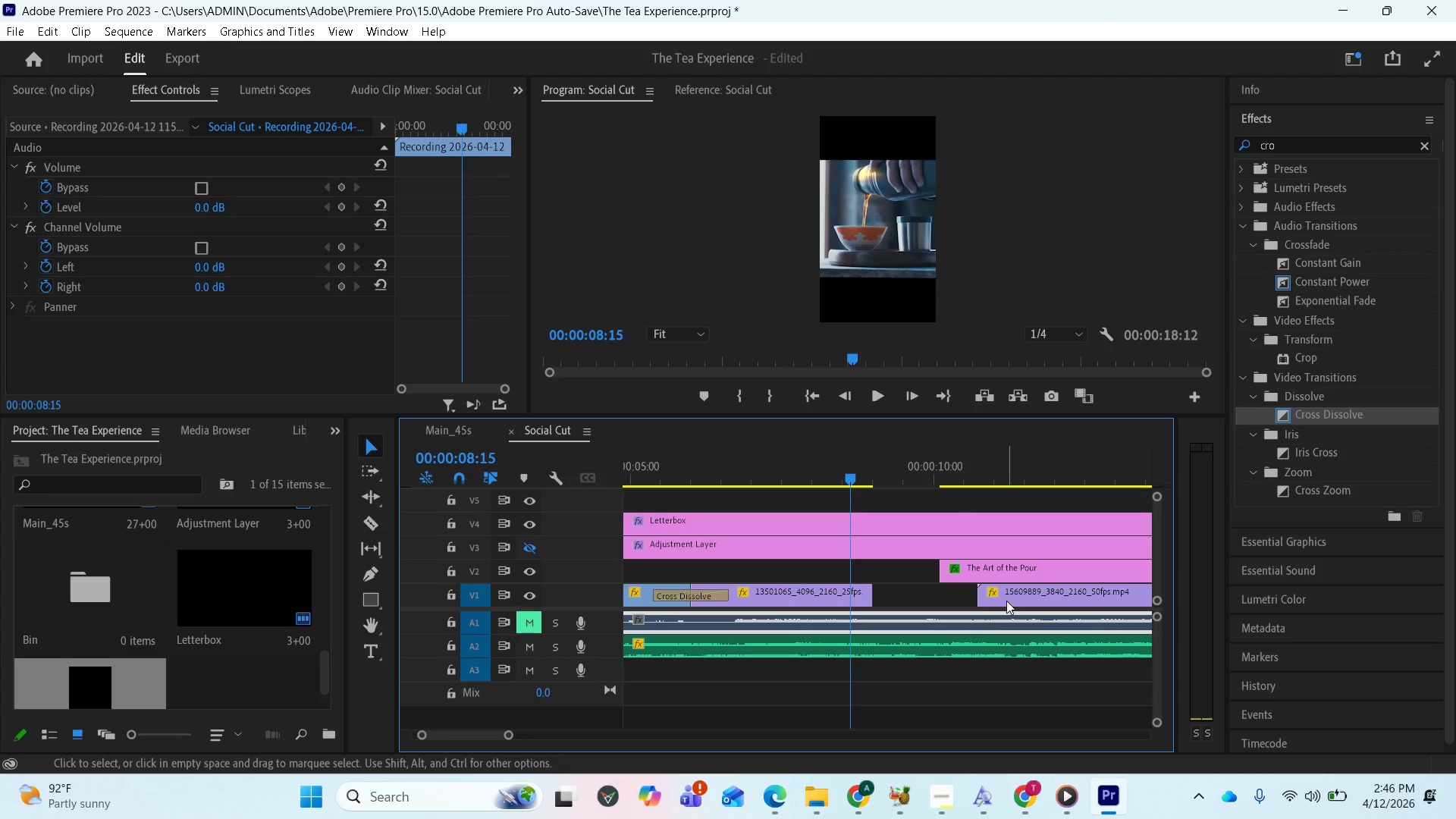 
left_click_drag(start_coordinate=[1014, 597], to_coordinate=[916, 610])
 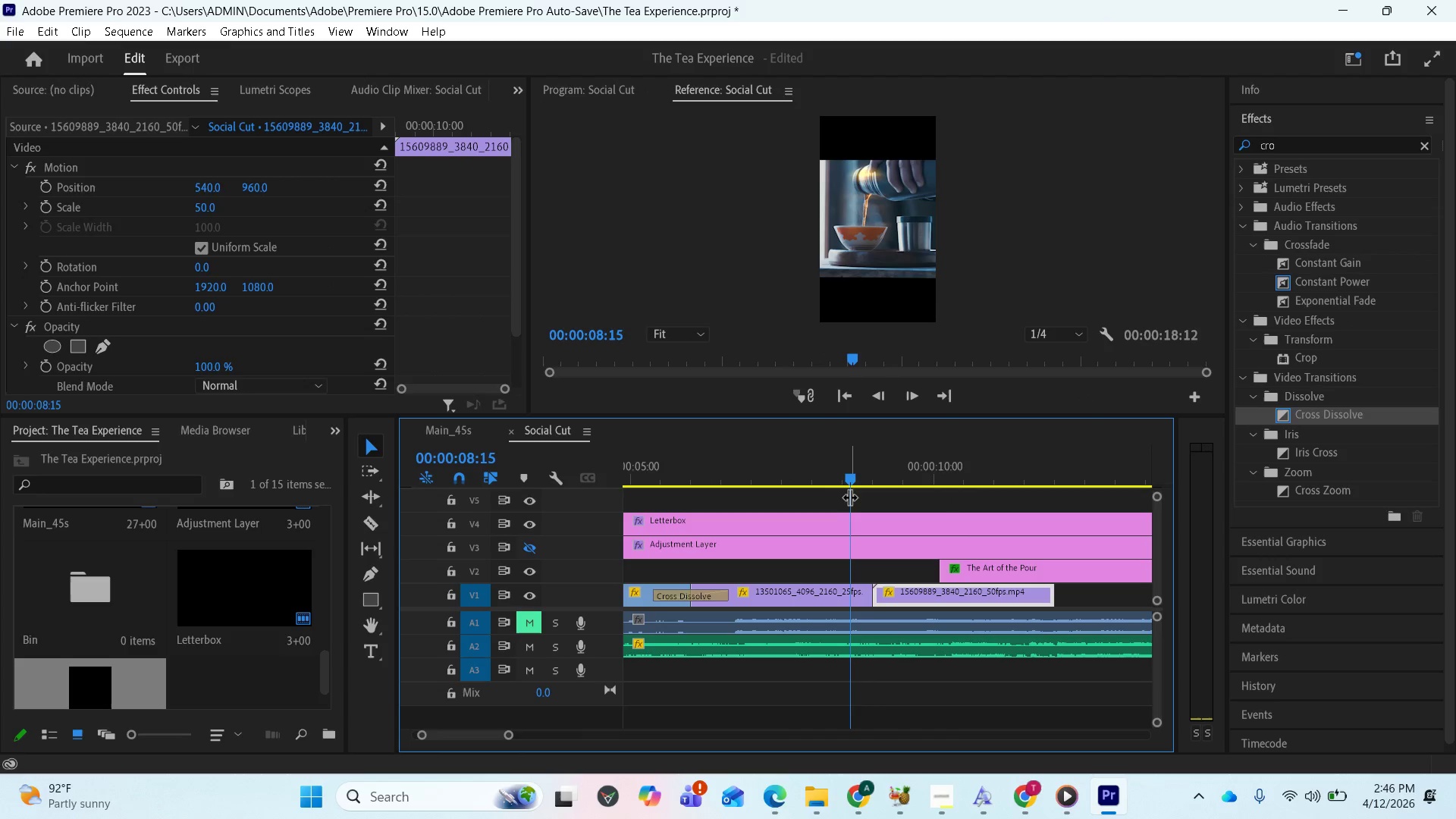 
left_click_drag(start_coordinate=[852, 482], to_coordinate=[1015, 481])
 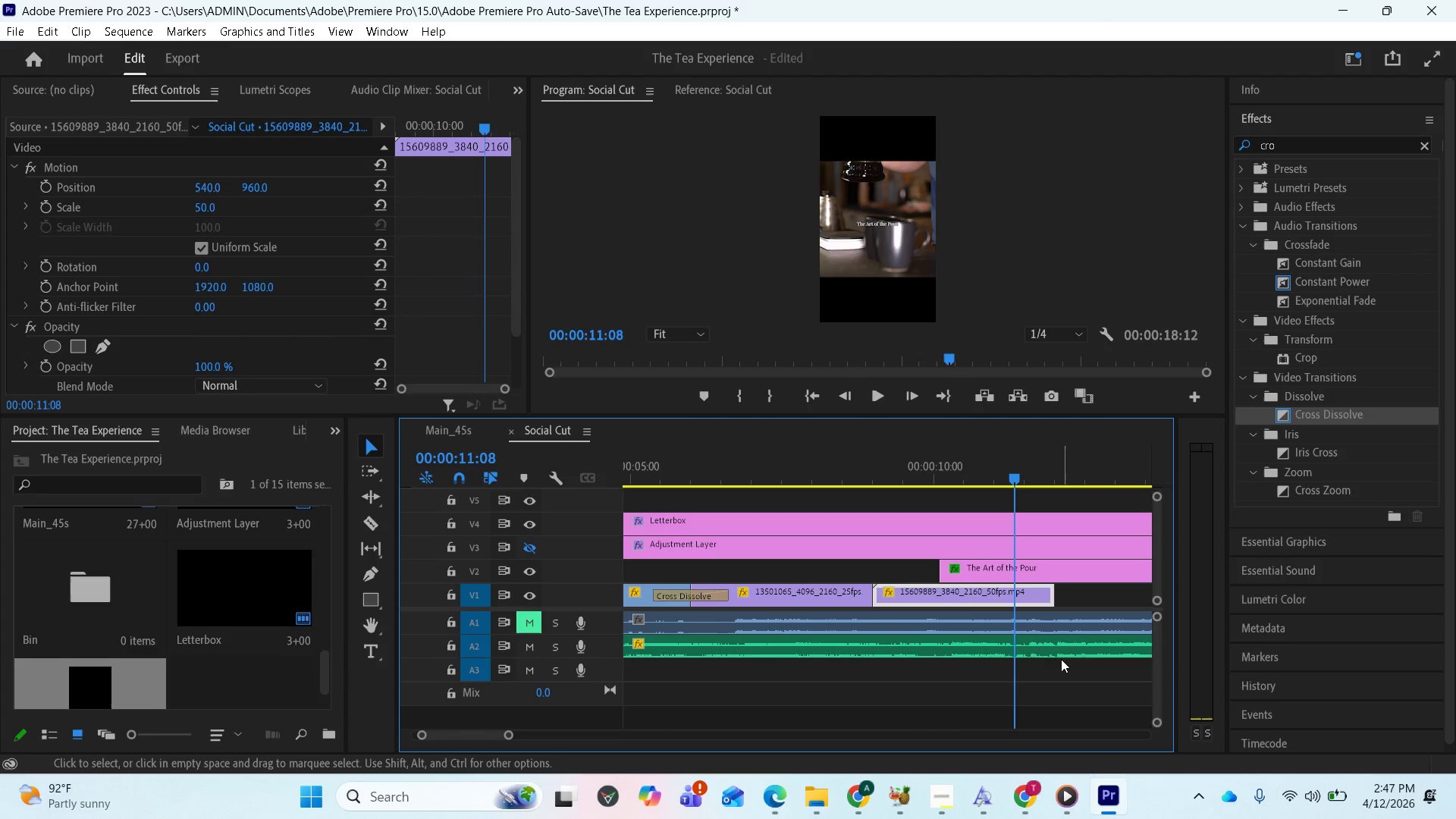 
scroll: coordinate [1042, 636], scroll_direction: down, amount: 4.0
 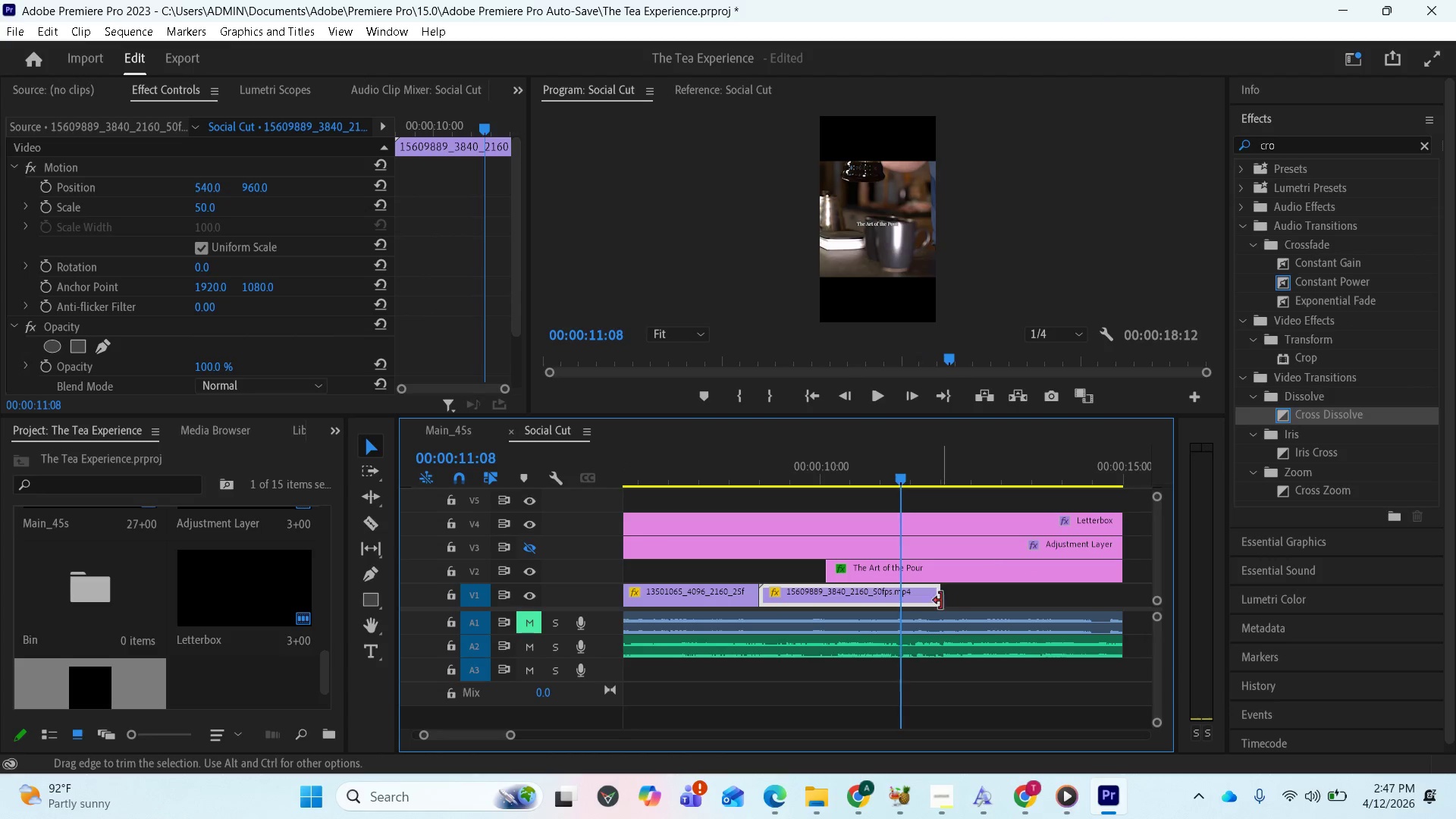 
left_click_drag(start_coordinate=[940, 598], to_coordinate=[1042, 612])
 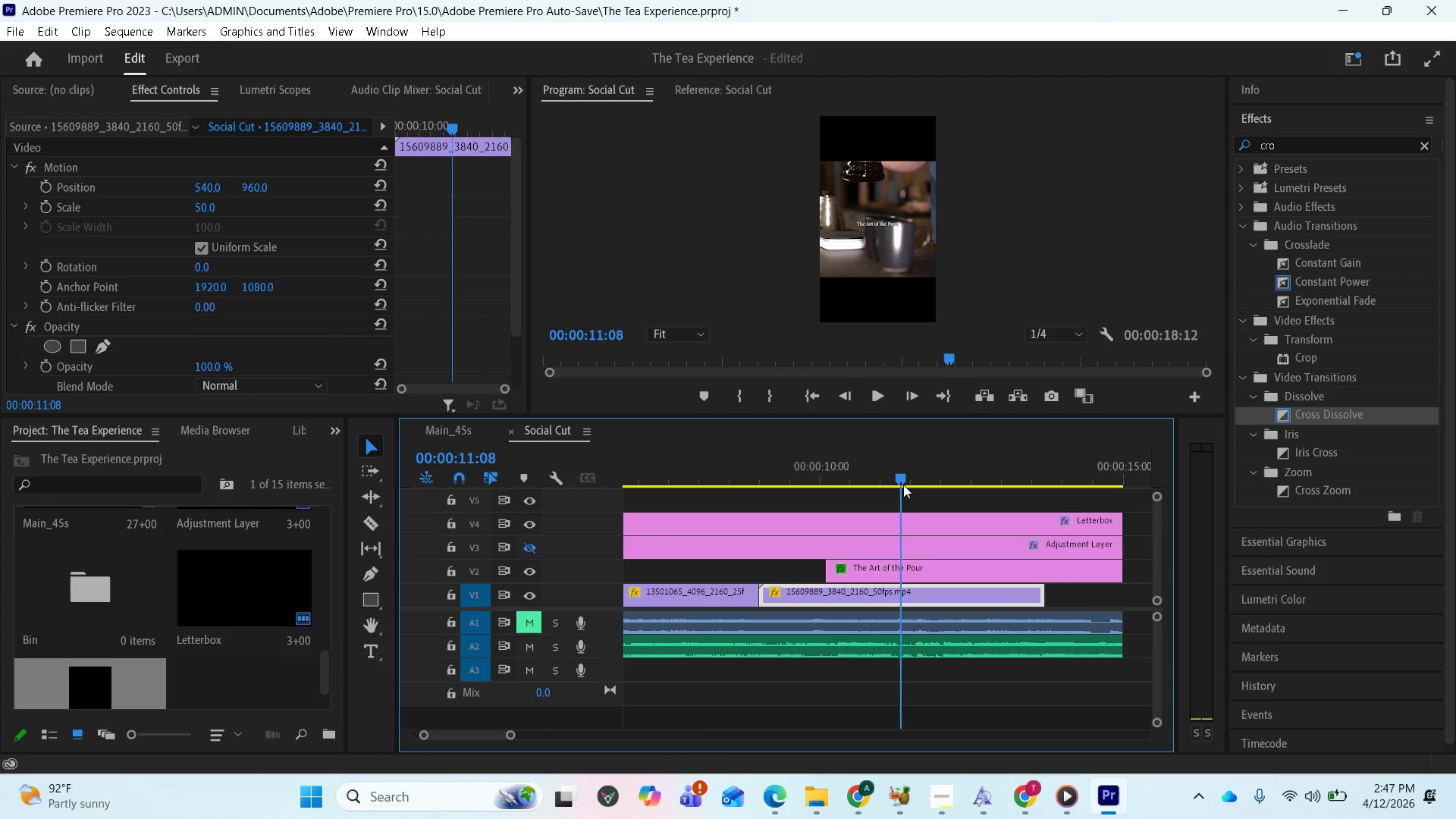 
left_click_drag(start_coordinate=[902, 481], to_coordinate=[997, 483])
 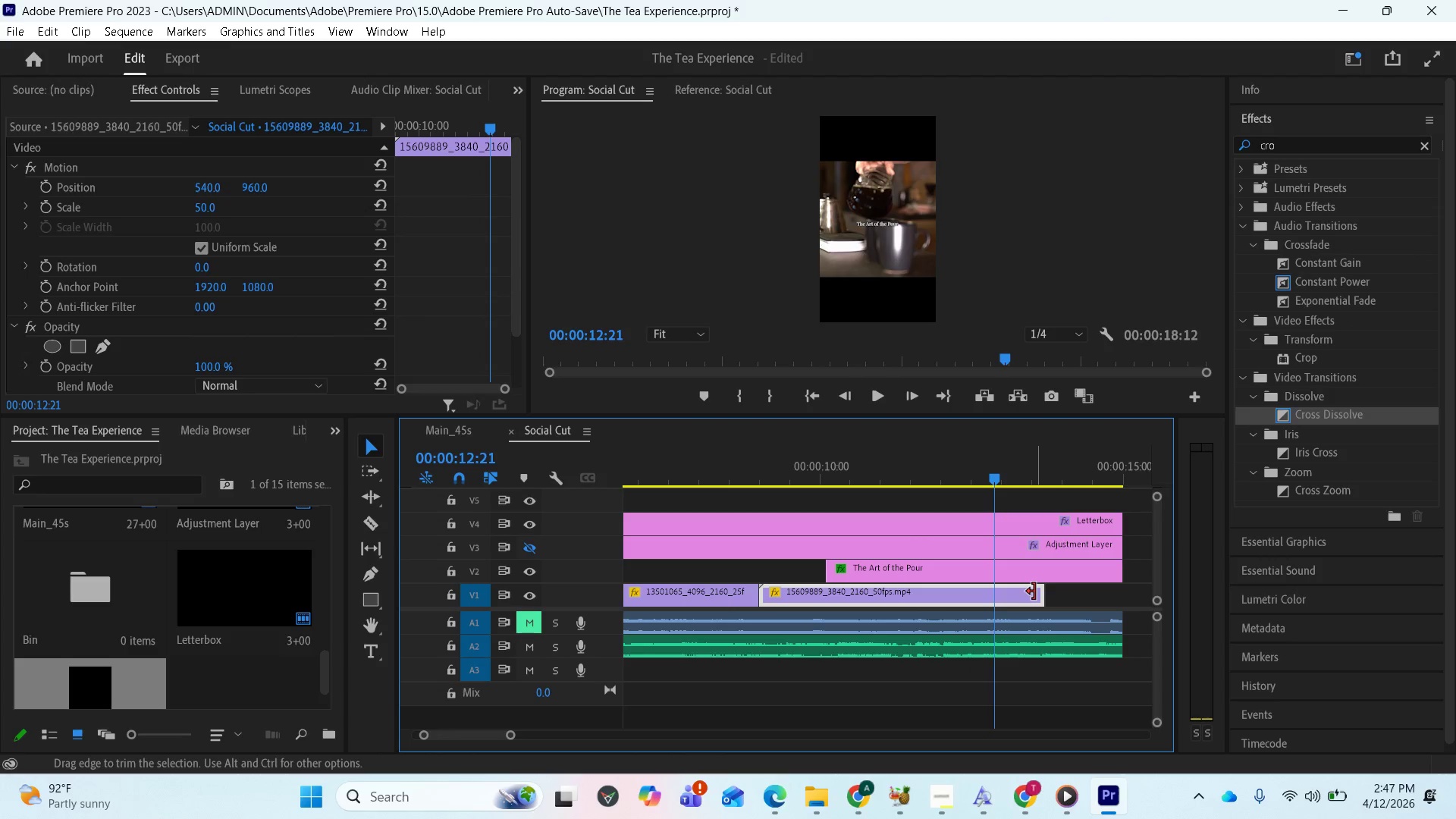 
left_click_drag(start_coordinate=[1036, 592], to_coordinate=[1090, 606])
 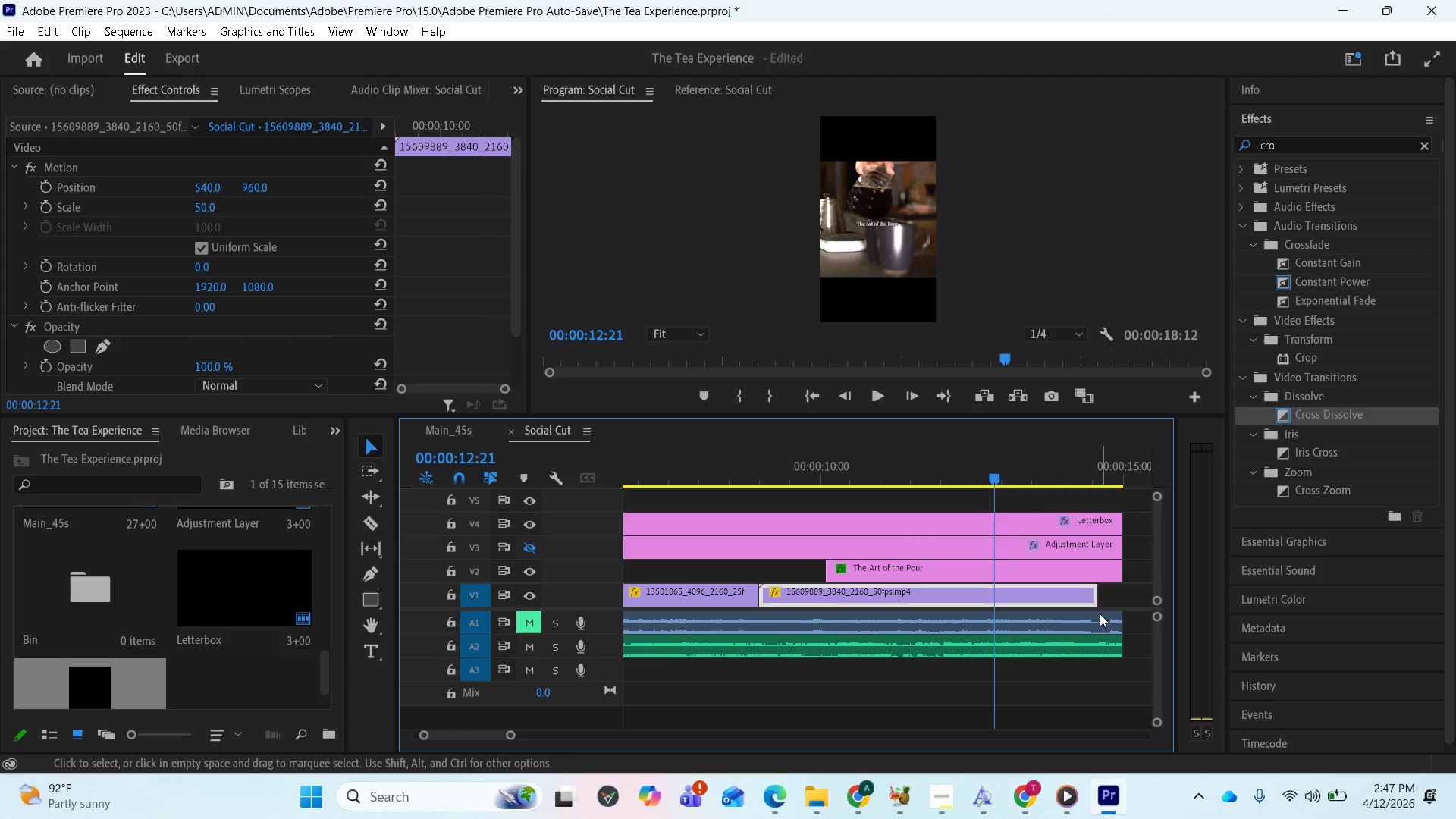 
scroll: coordinate [1090, 622], scroll_direction: down, amount: 2.0
 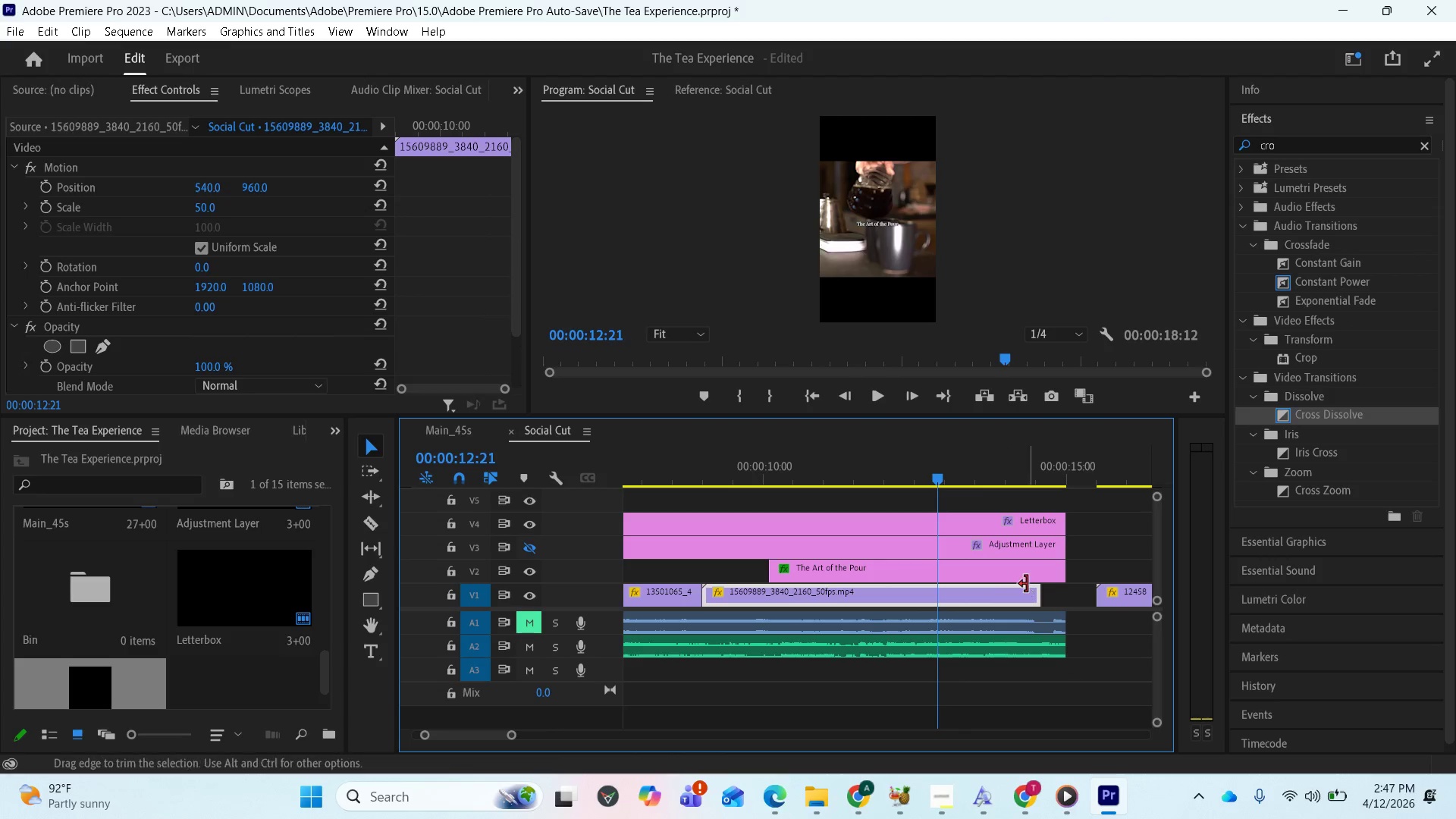 
left_click_drag(start_coordinate=[1036, 588], to_coordinate=[1051, 595])
 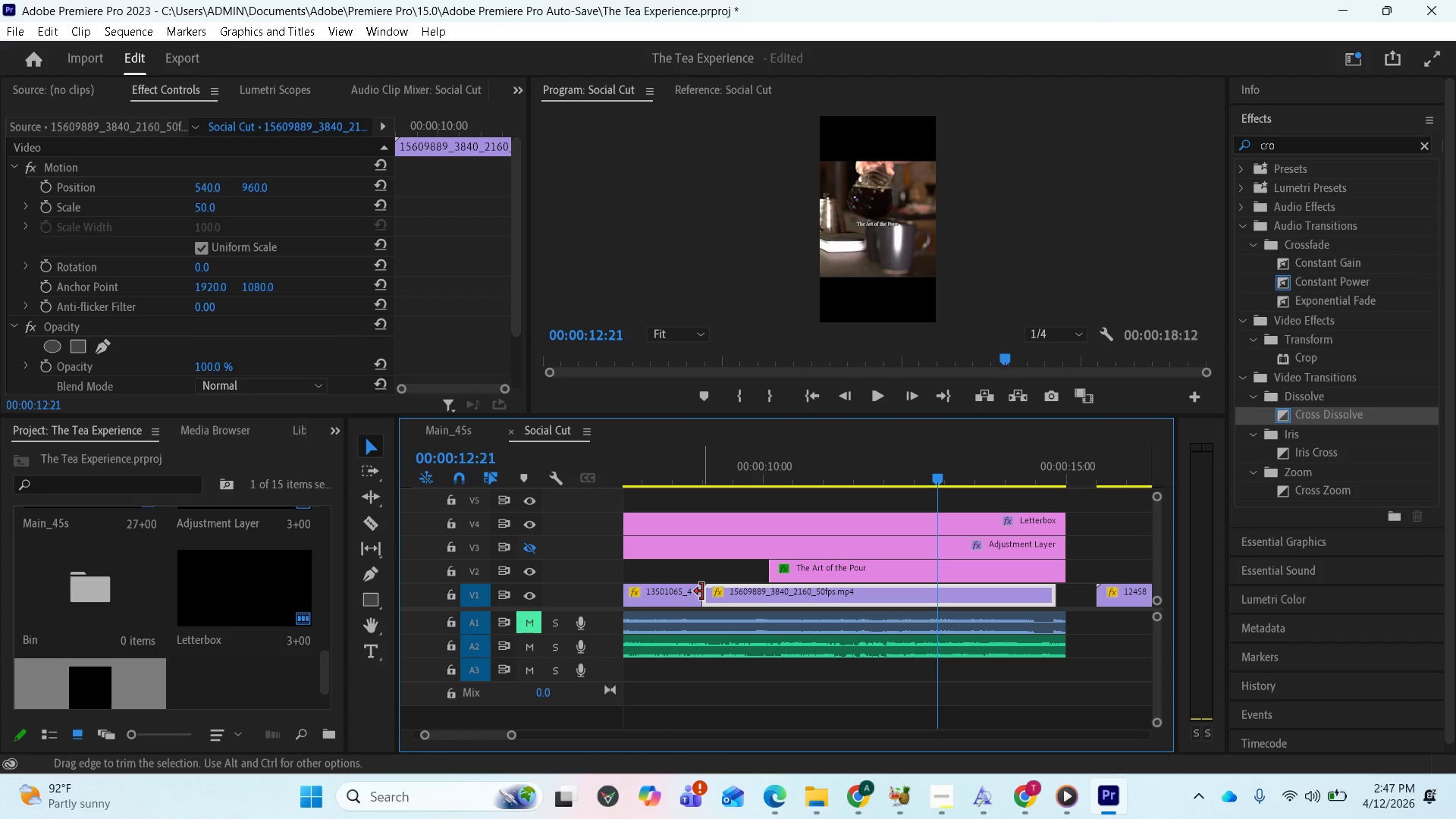 
left_click_drag(start_coordinate=[705, 592], to_coordinate=[839, 619])
 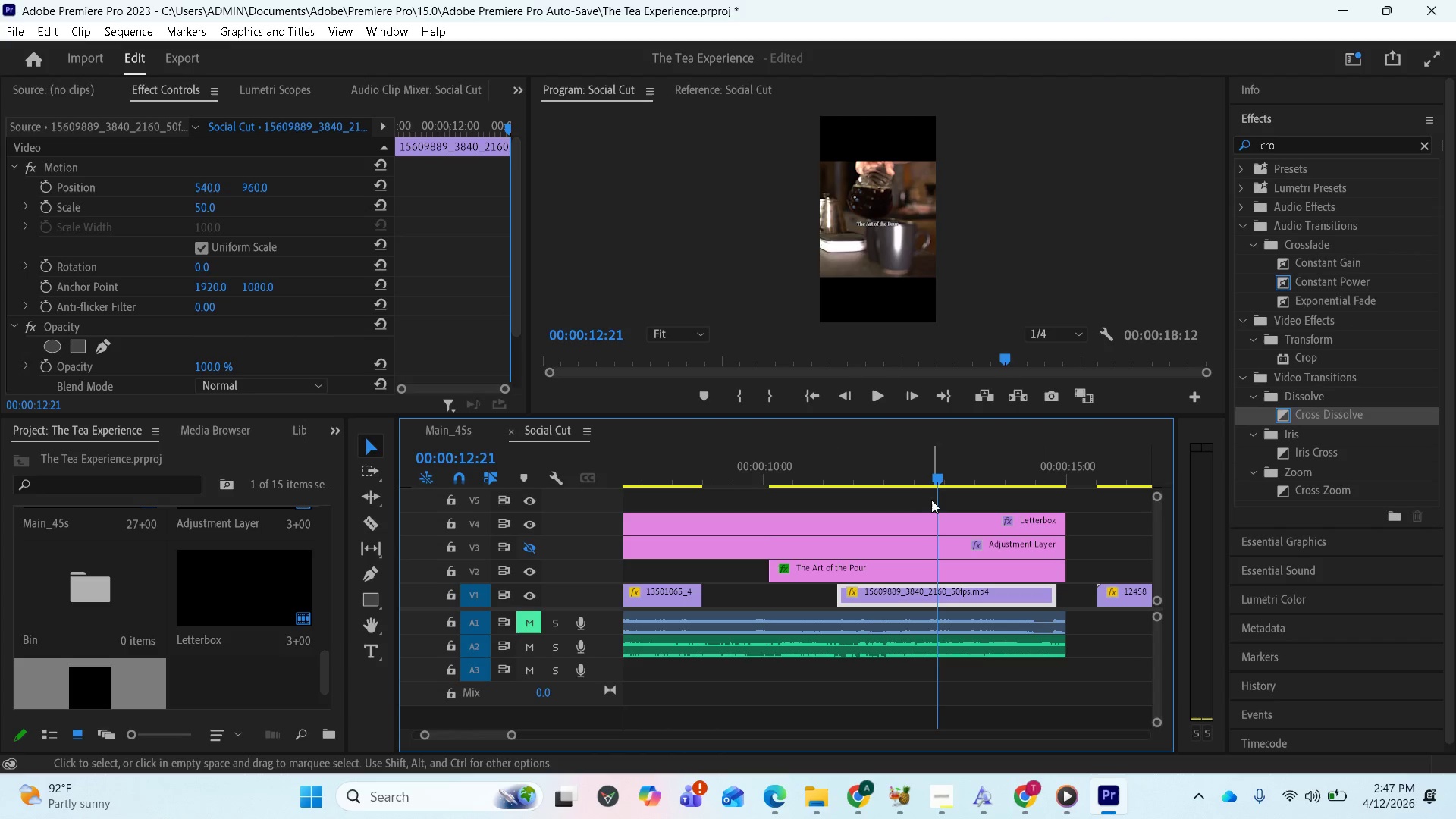 
left_click_drag(start_coordinate=[939, 478], to_coordinate=[888, 483])
 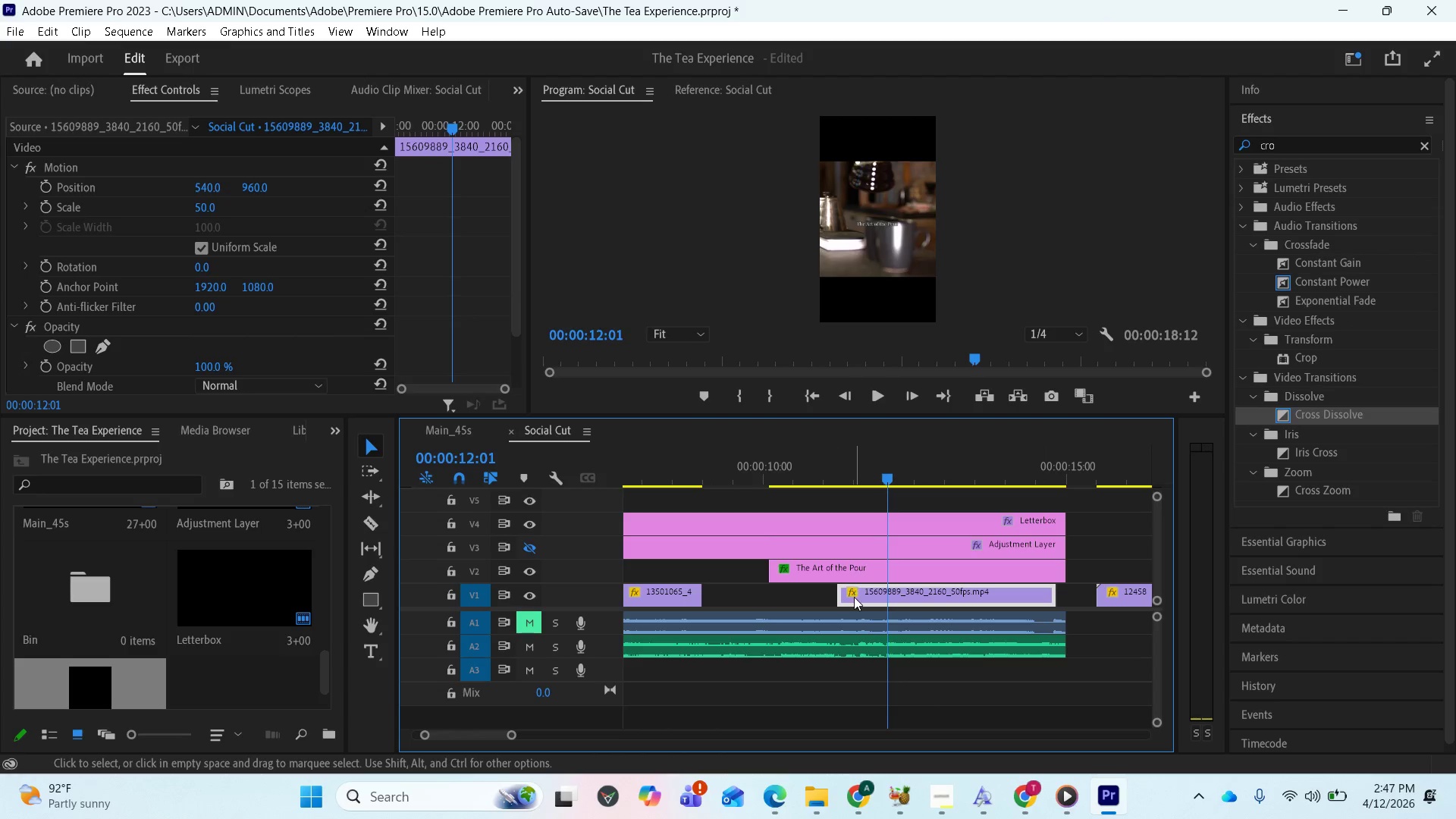 
left_click_drag(start_coordinate=[854, 597], to_coordinate=[729, 586])
 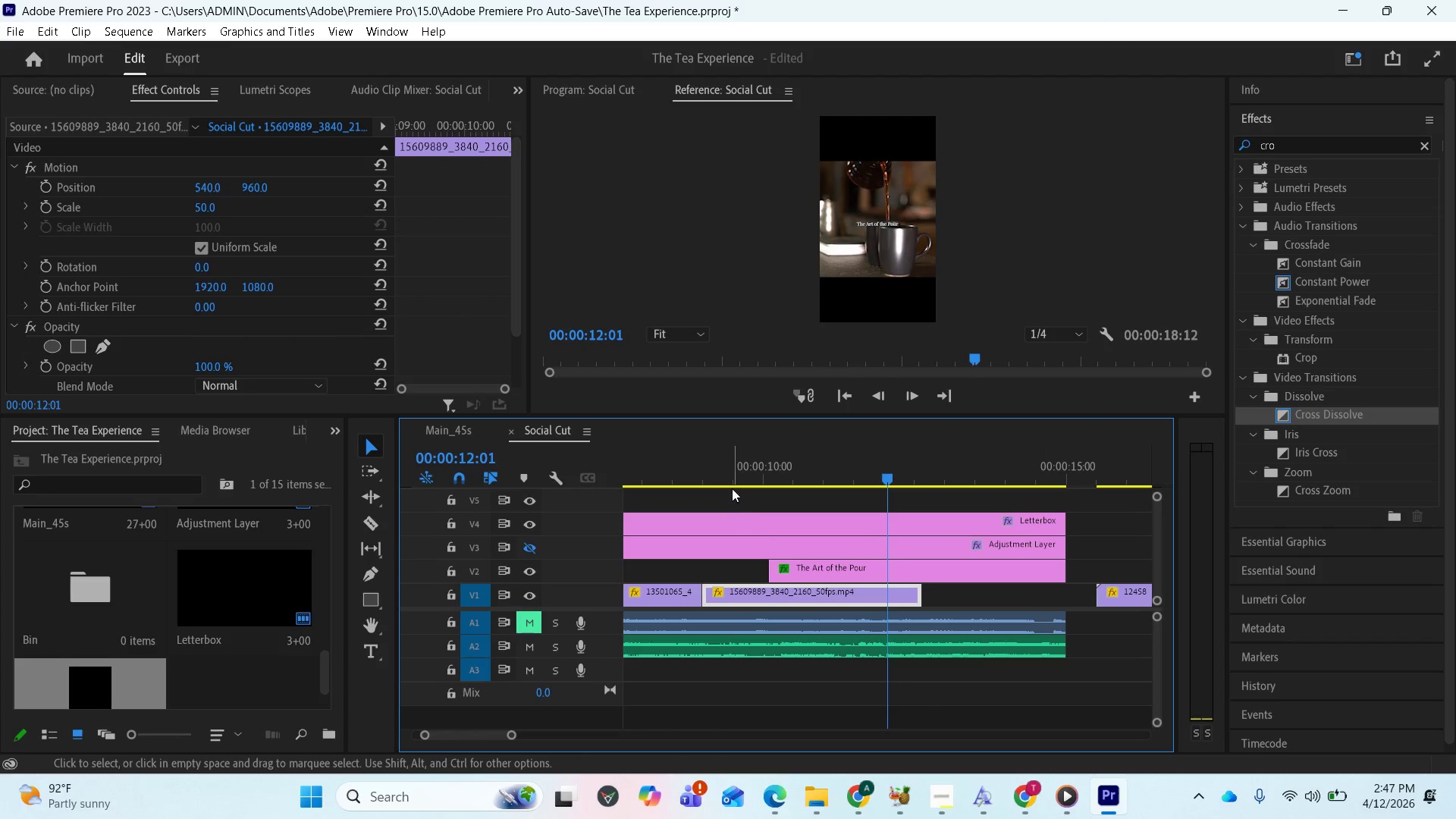 
left_click([727, 474])
 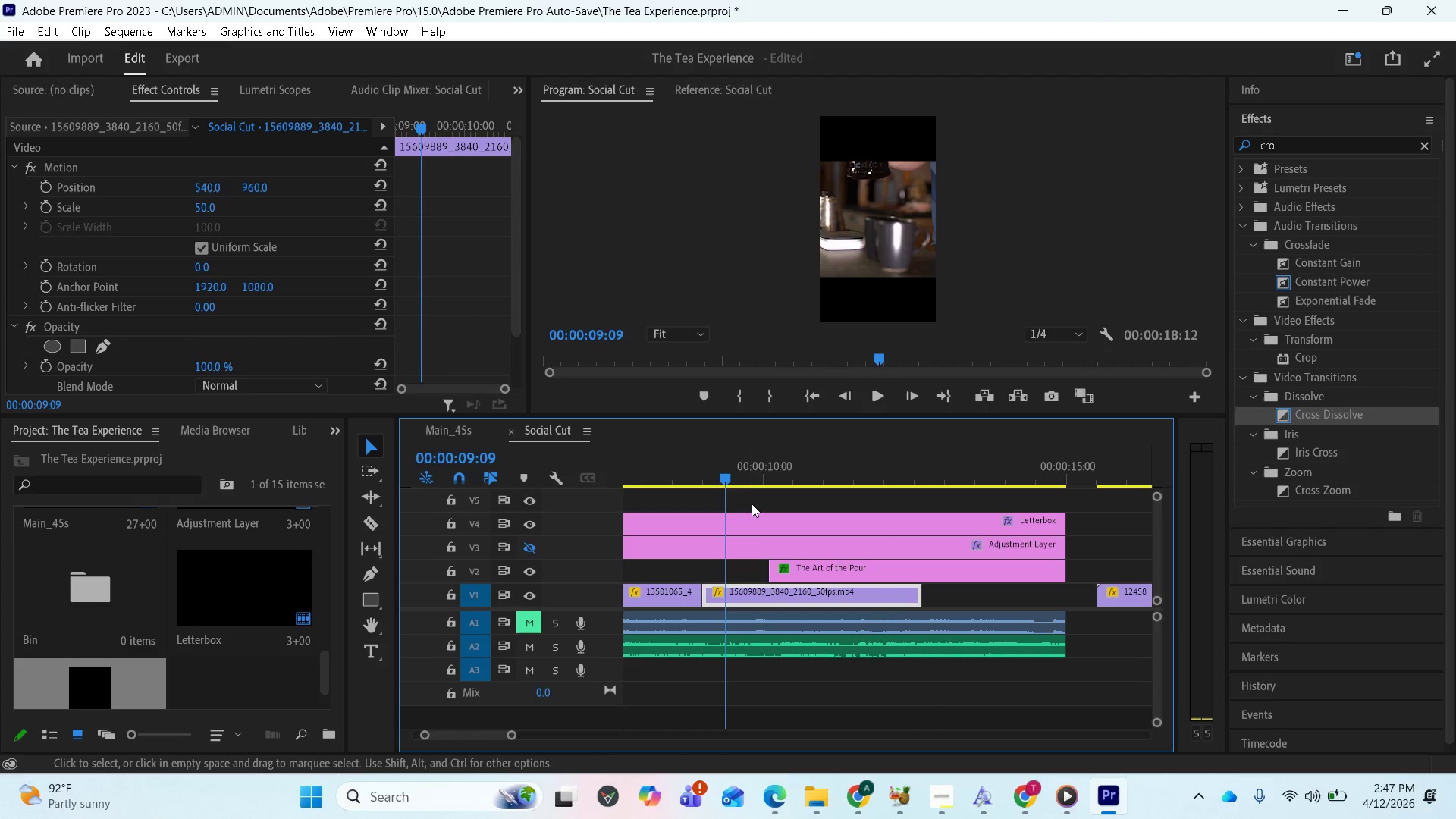 
key(Space)
 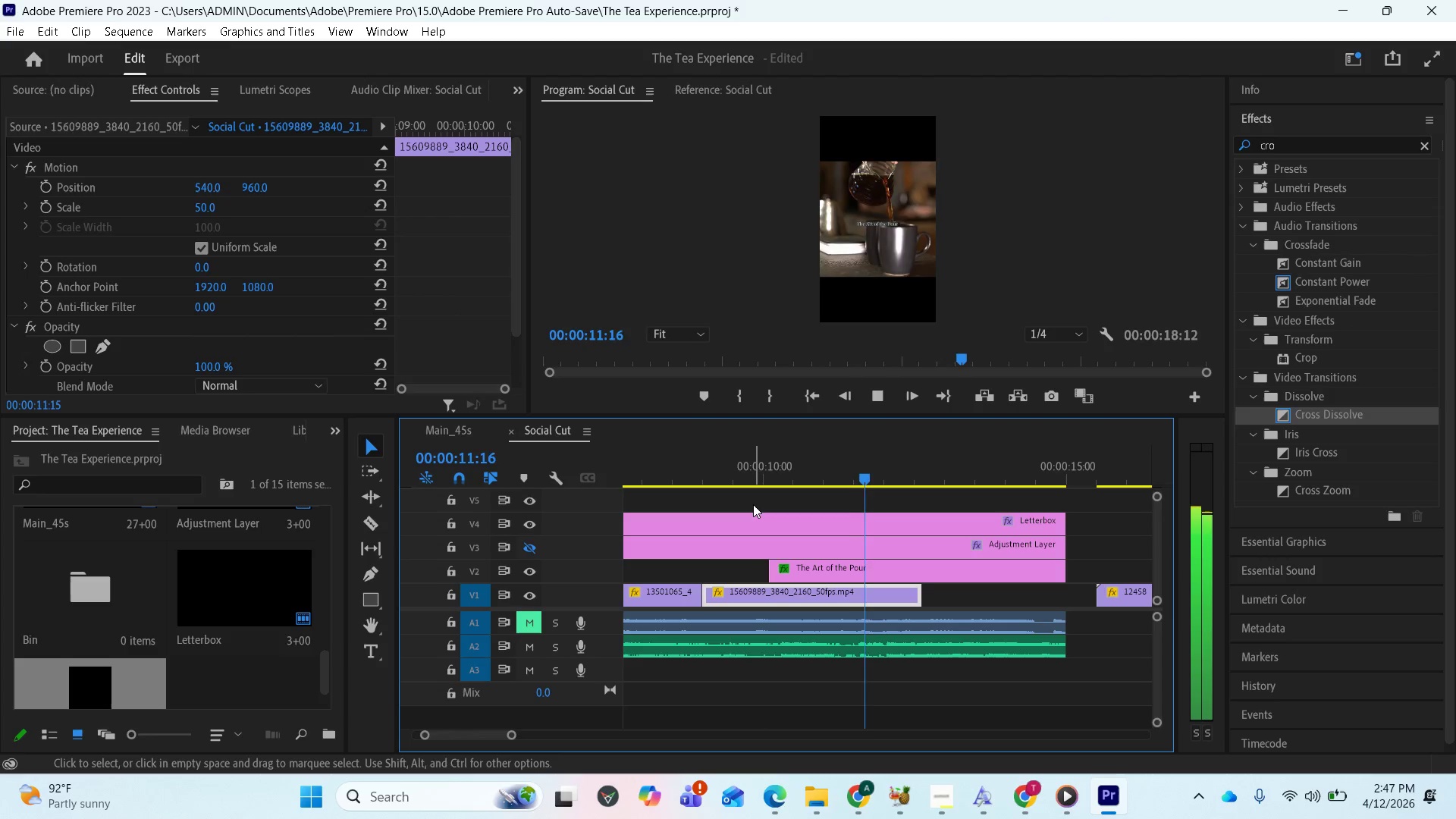 
key(Space)
 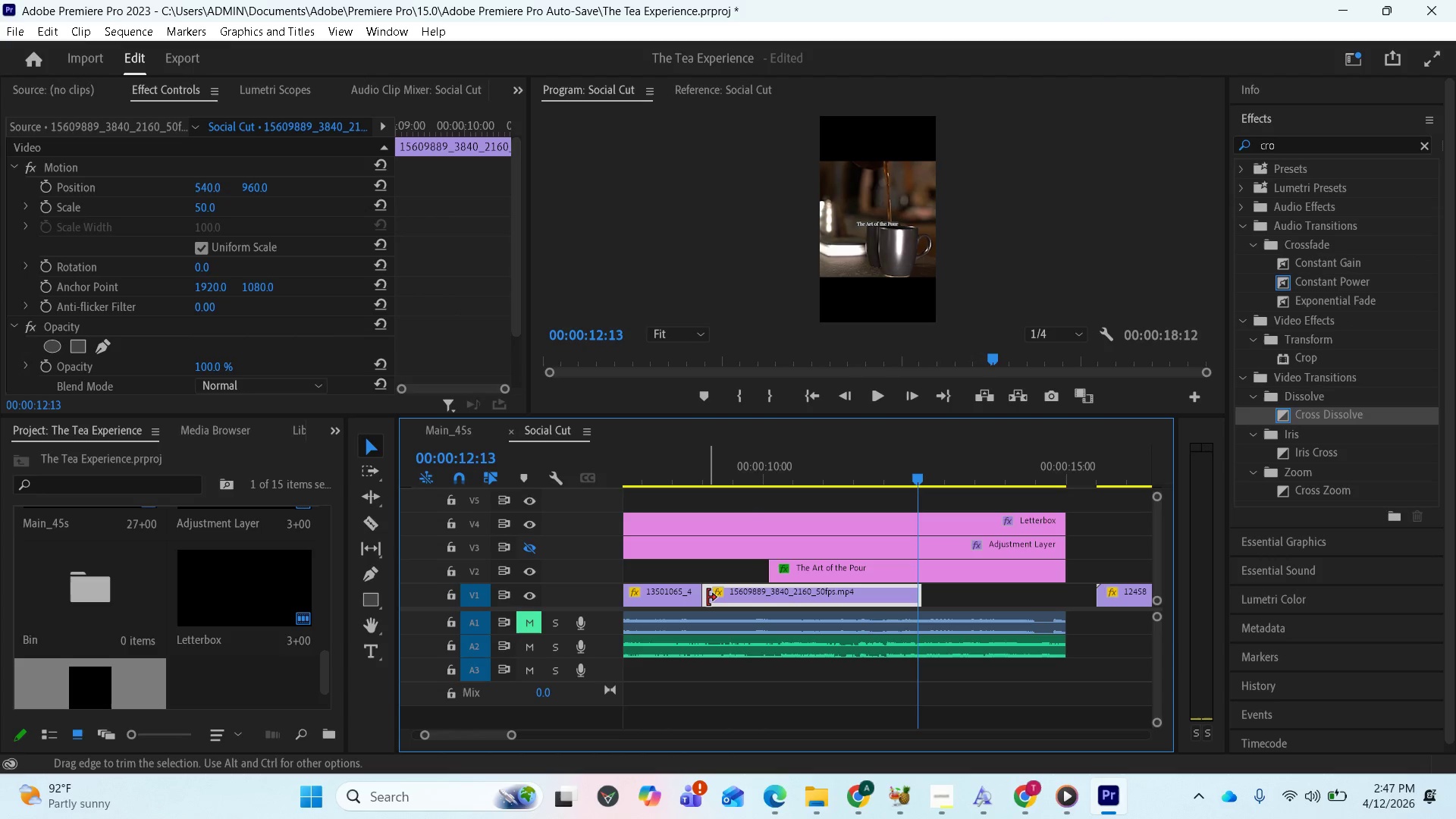 
left_click_drag(start_coordinate=[705, 598], to_coordinate=[763, 600])
 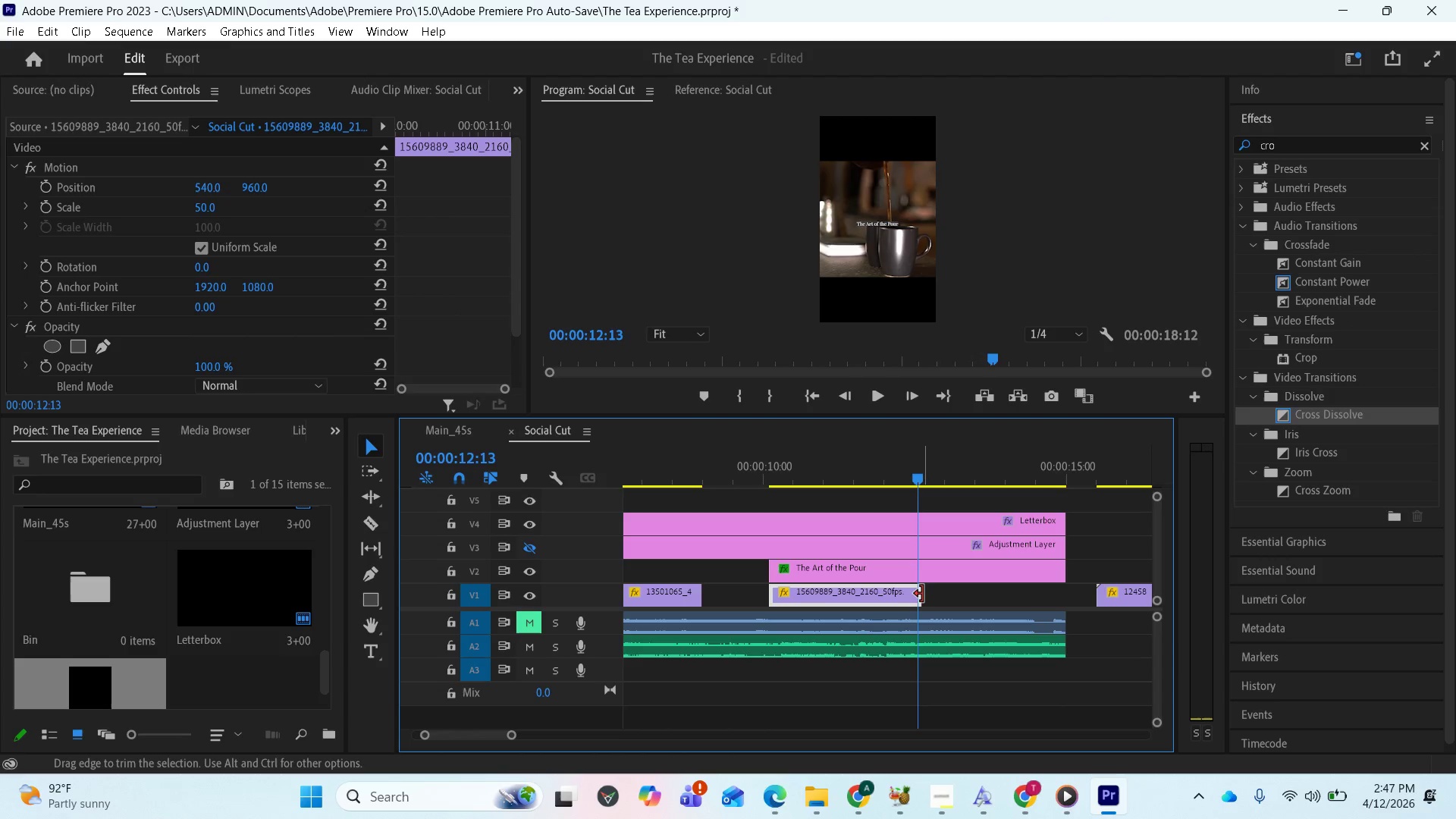 
left_click_drag(start_coordinate=[922, 594], to_coordinate=[982, 601])
 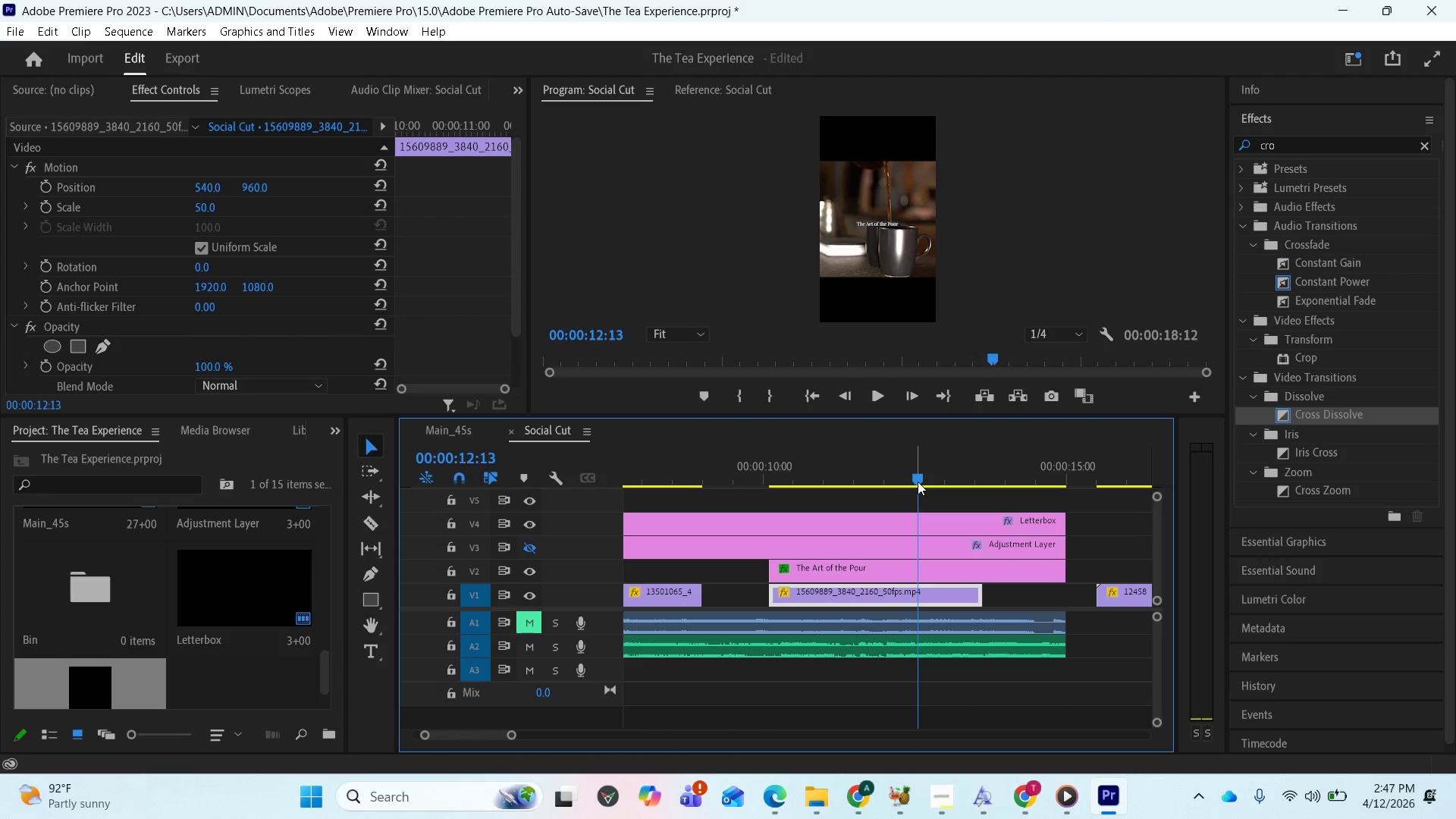 
left_click_drag(start_coordinate=[917, 479], to_coordinate=[777, 494])
 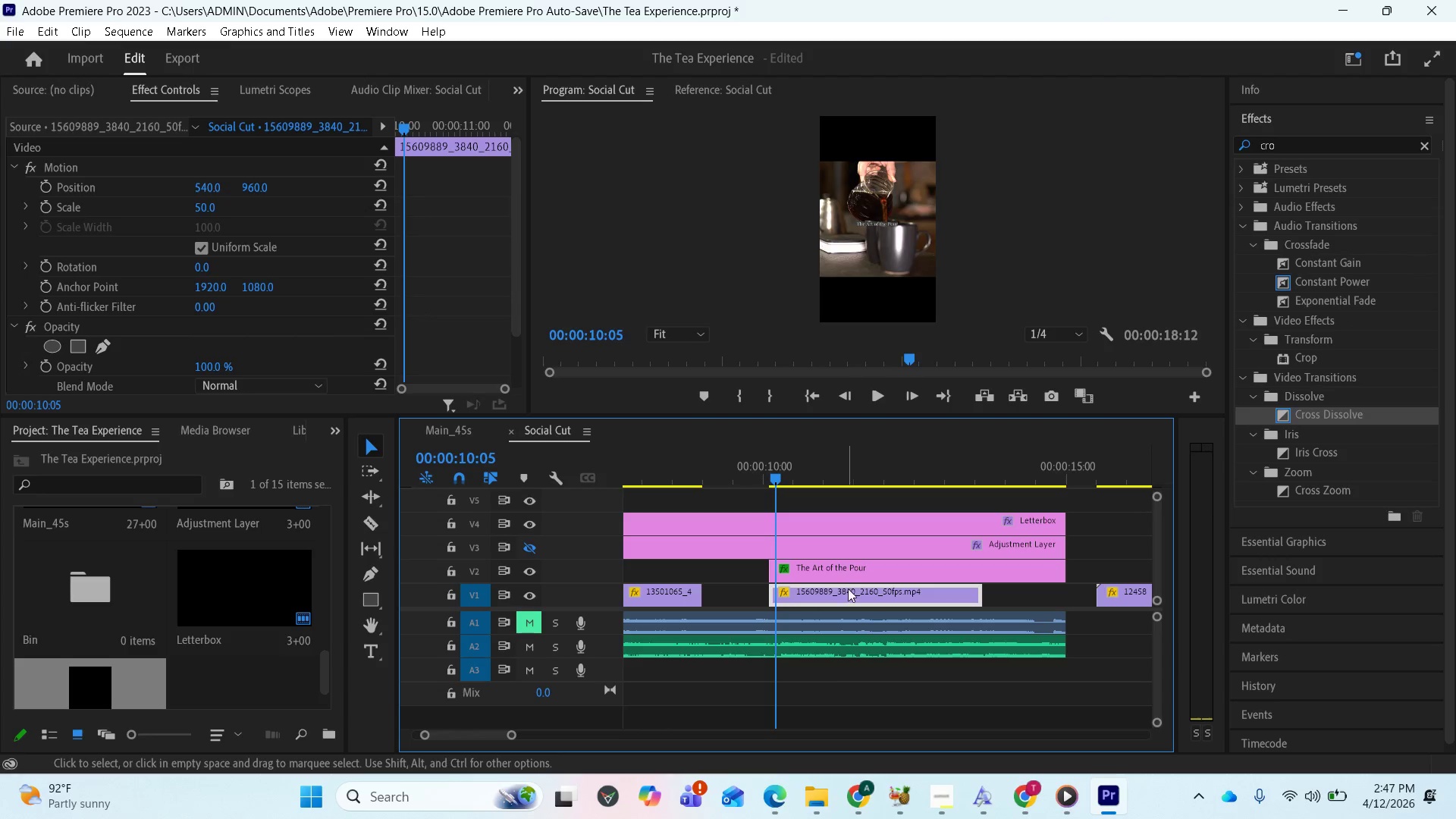 
key(Space)
 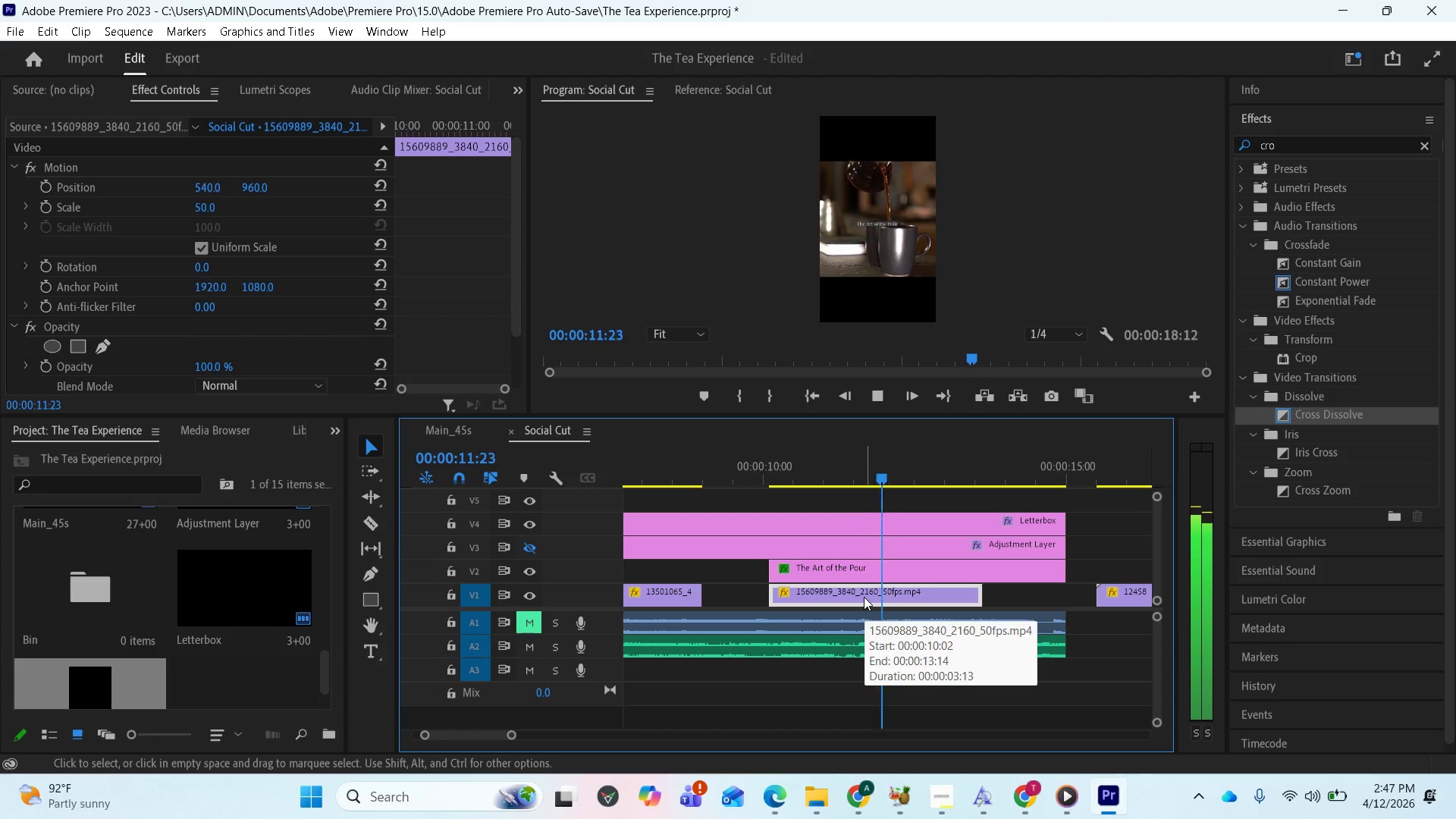 
key(Space)
 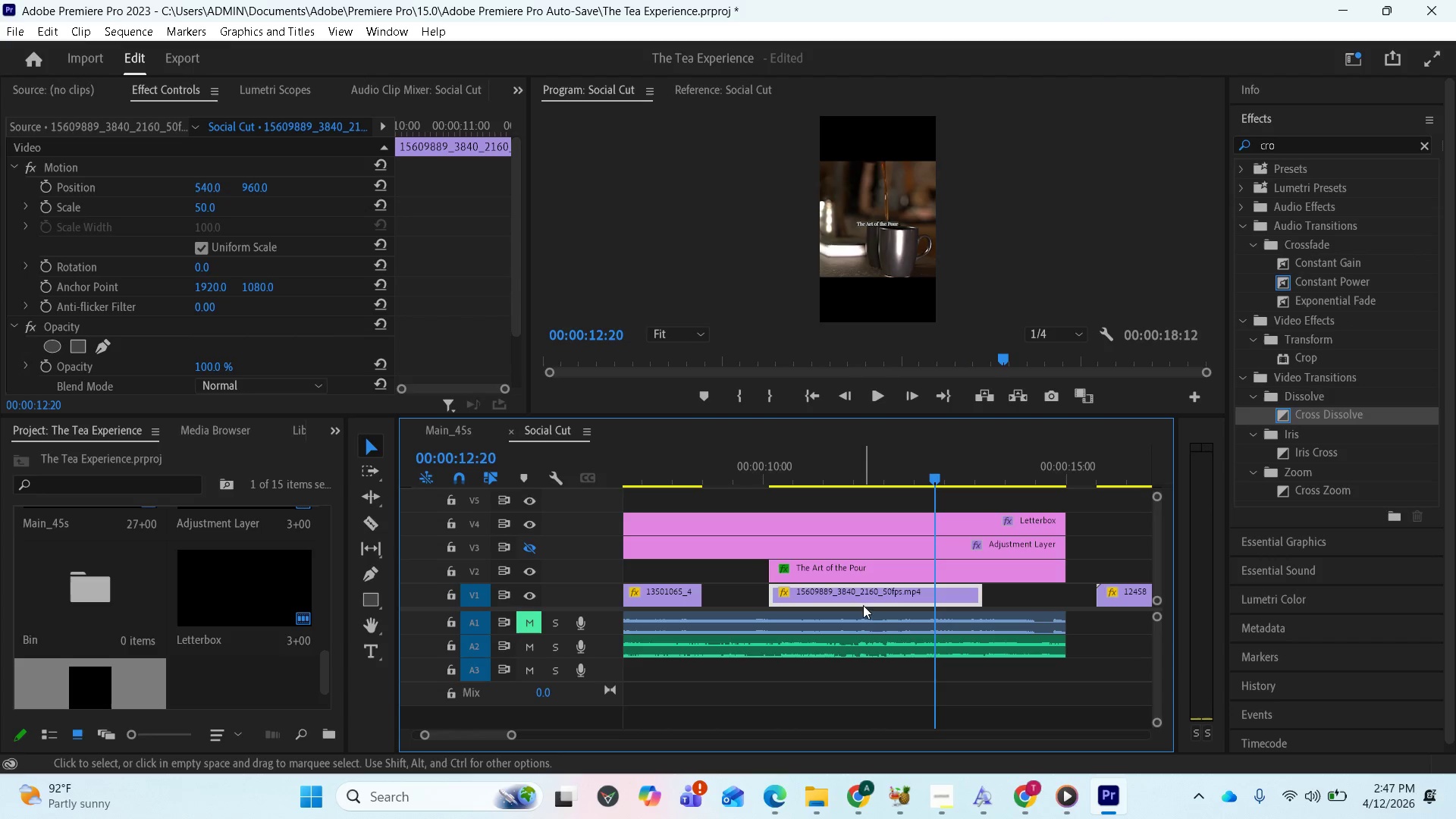 
key(Space)
 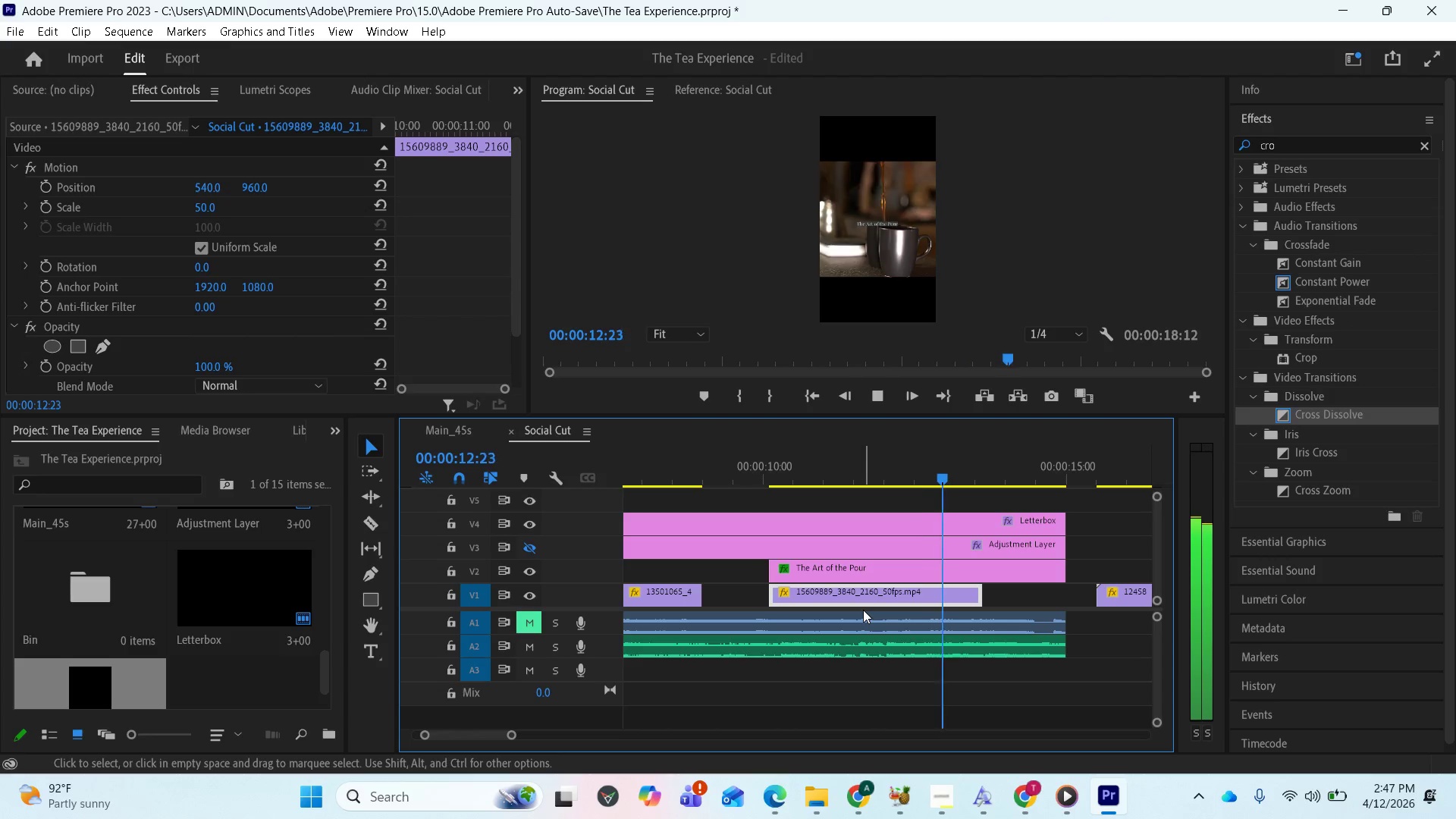 
key(Space)
 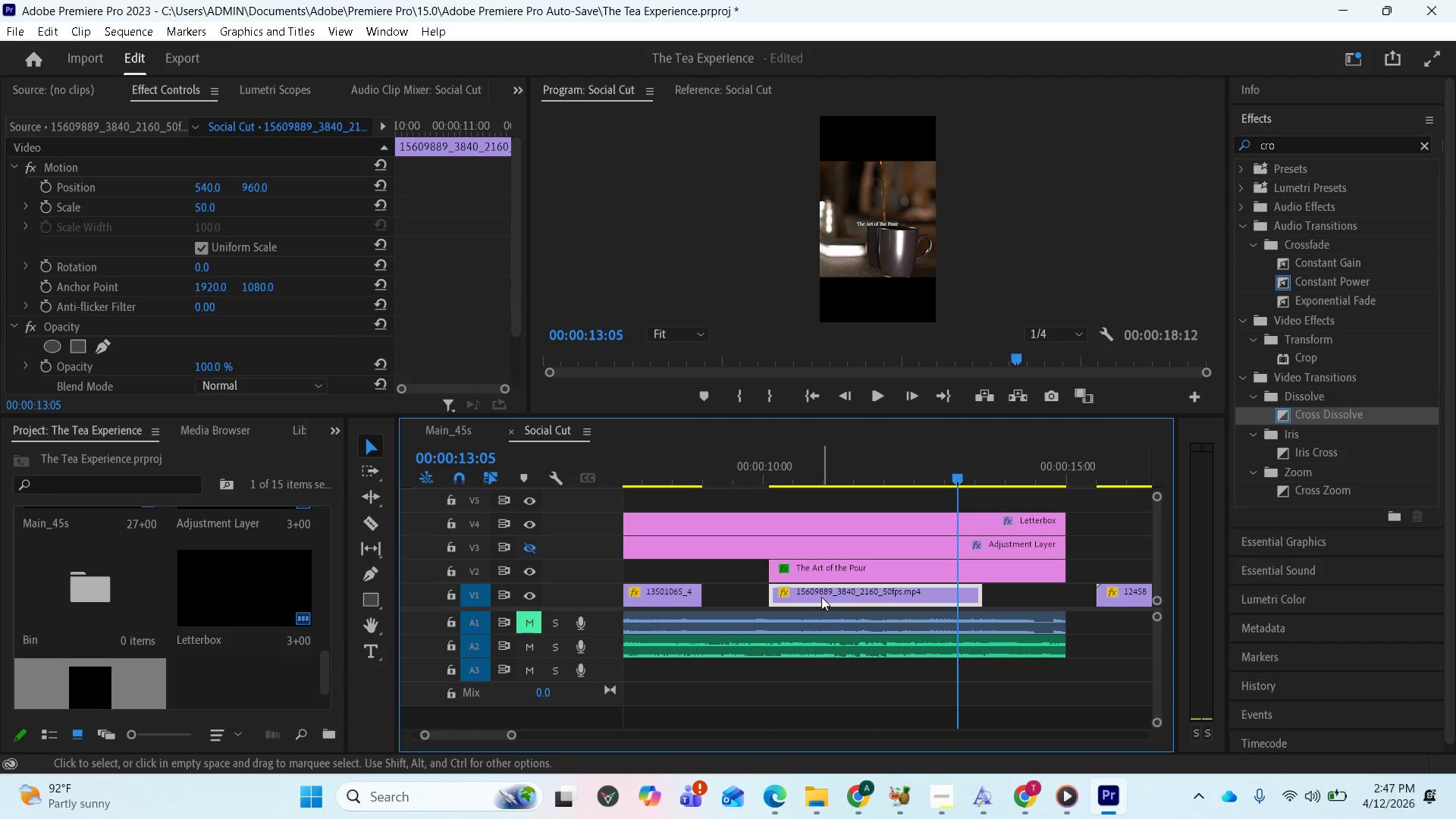 
left_click_drag(start_coordinate=[819, 595], to_coordinate=[758, 595])
 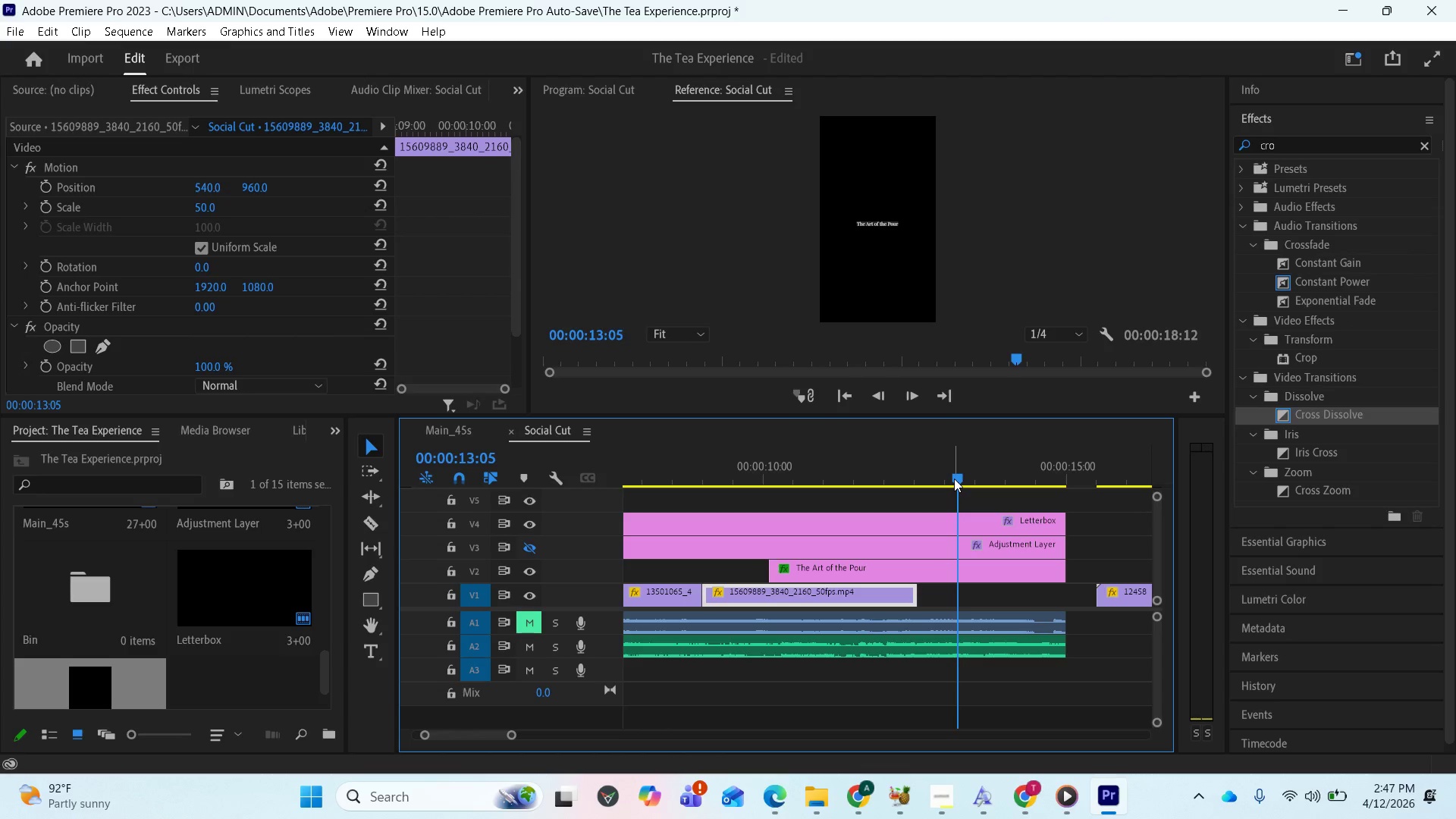 
left_click_drag(start_coordinate=[954, 479], to_coordinate=[909, 473])
 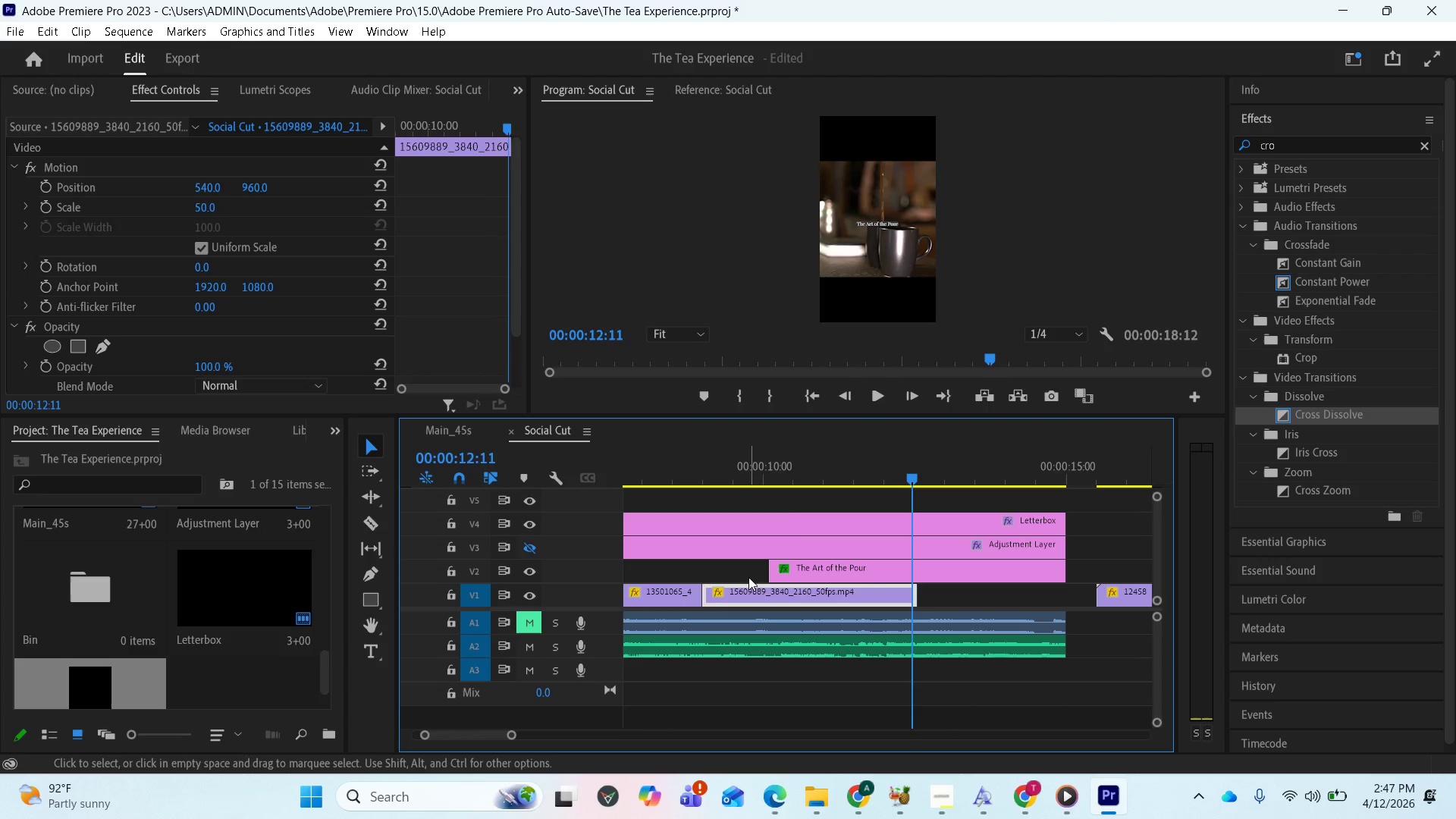 
left_click([699, 463])
 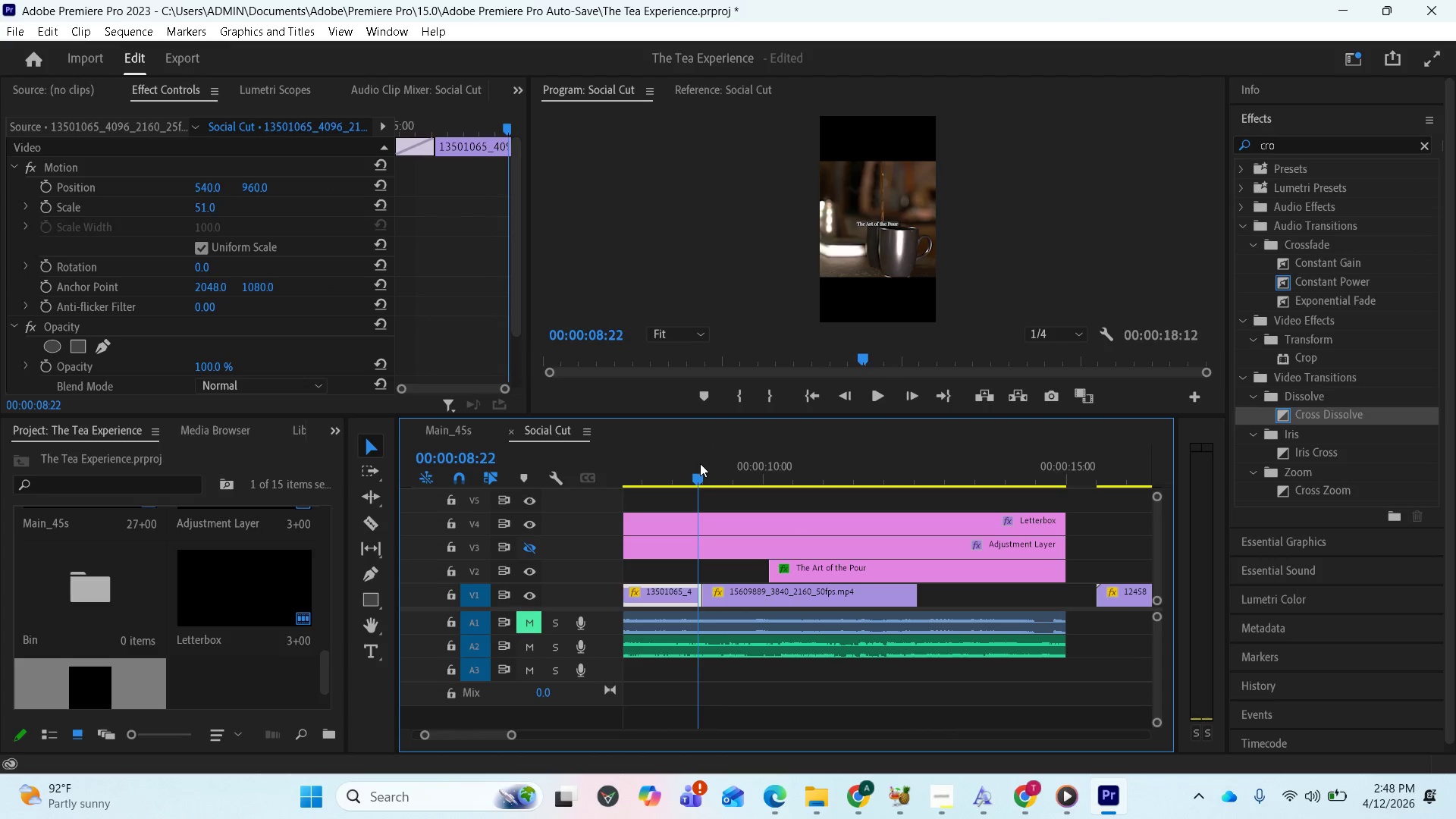 
left_click_drag(start_coordinate=[700, 463], to_coordinate=[714, 465])
 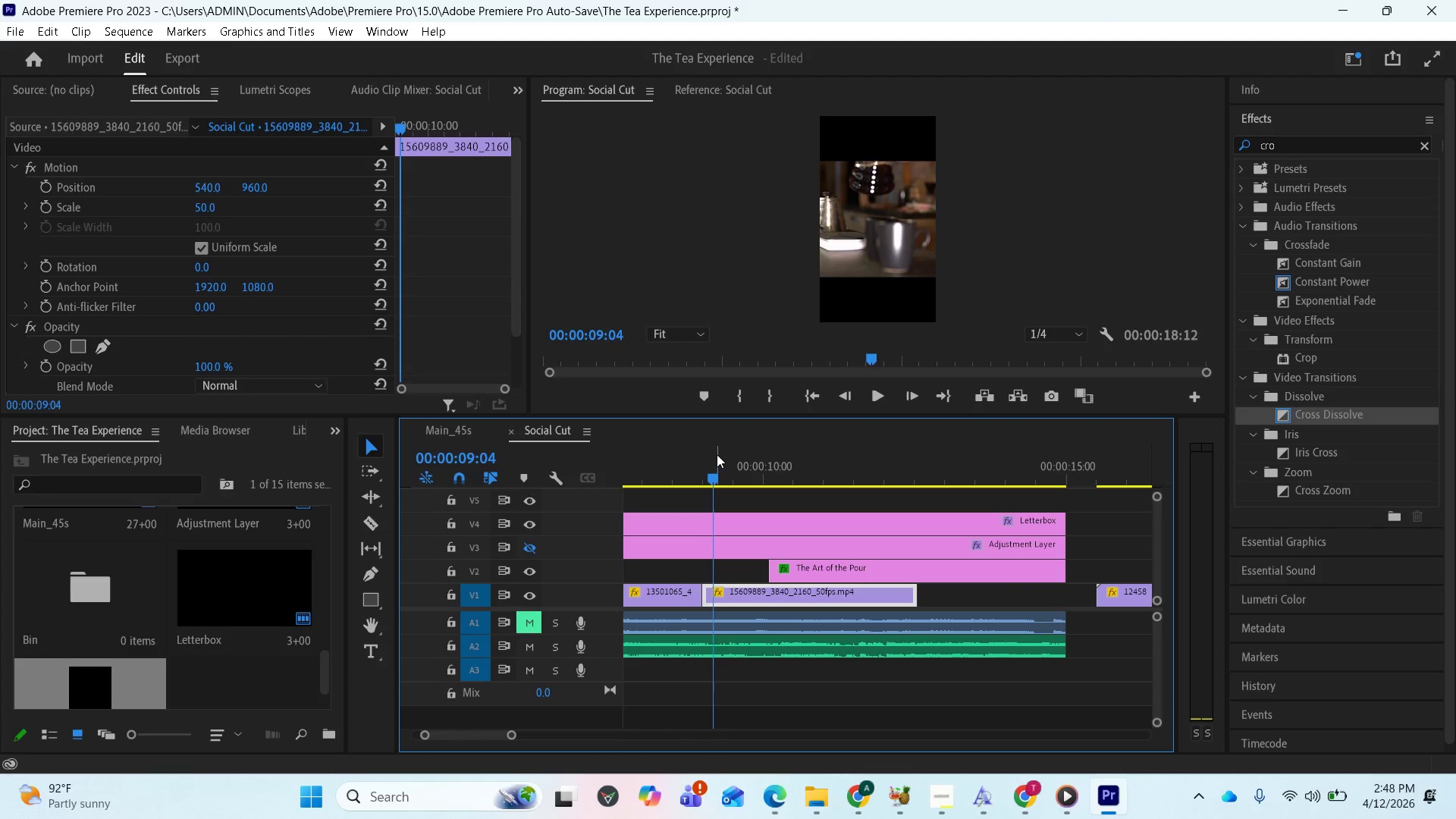 
left_click_drag(start_coordinate=[713, 470], to_coordinate=[740, 477])
 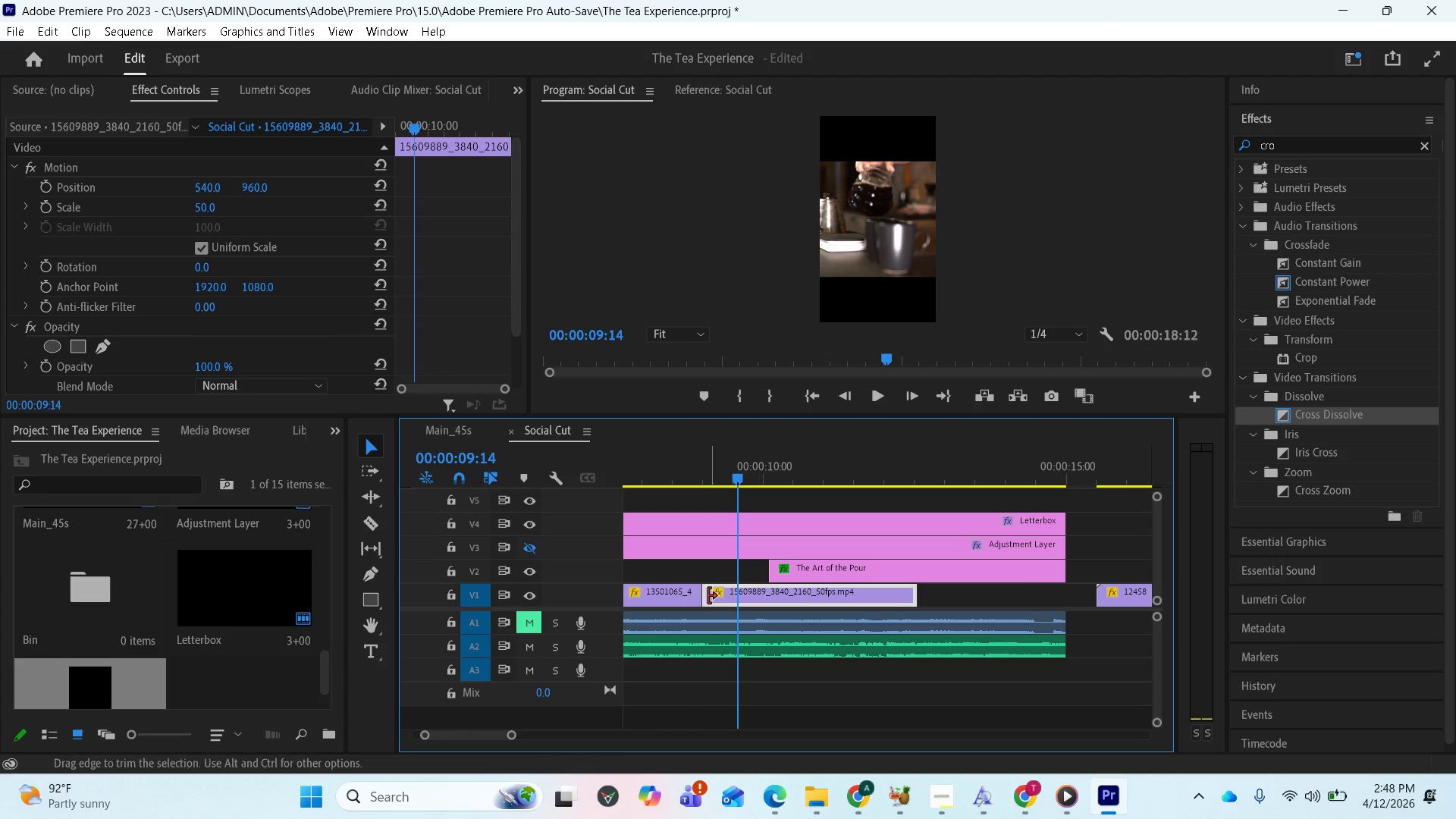 
left_click_drag(start_coordinate=[705, 596], to_coordinate=[733, 600])
 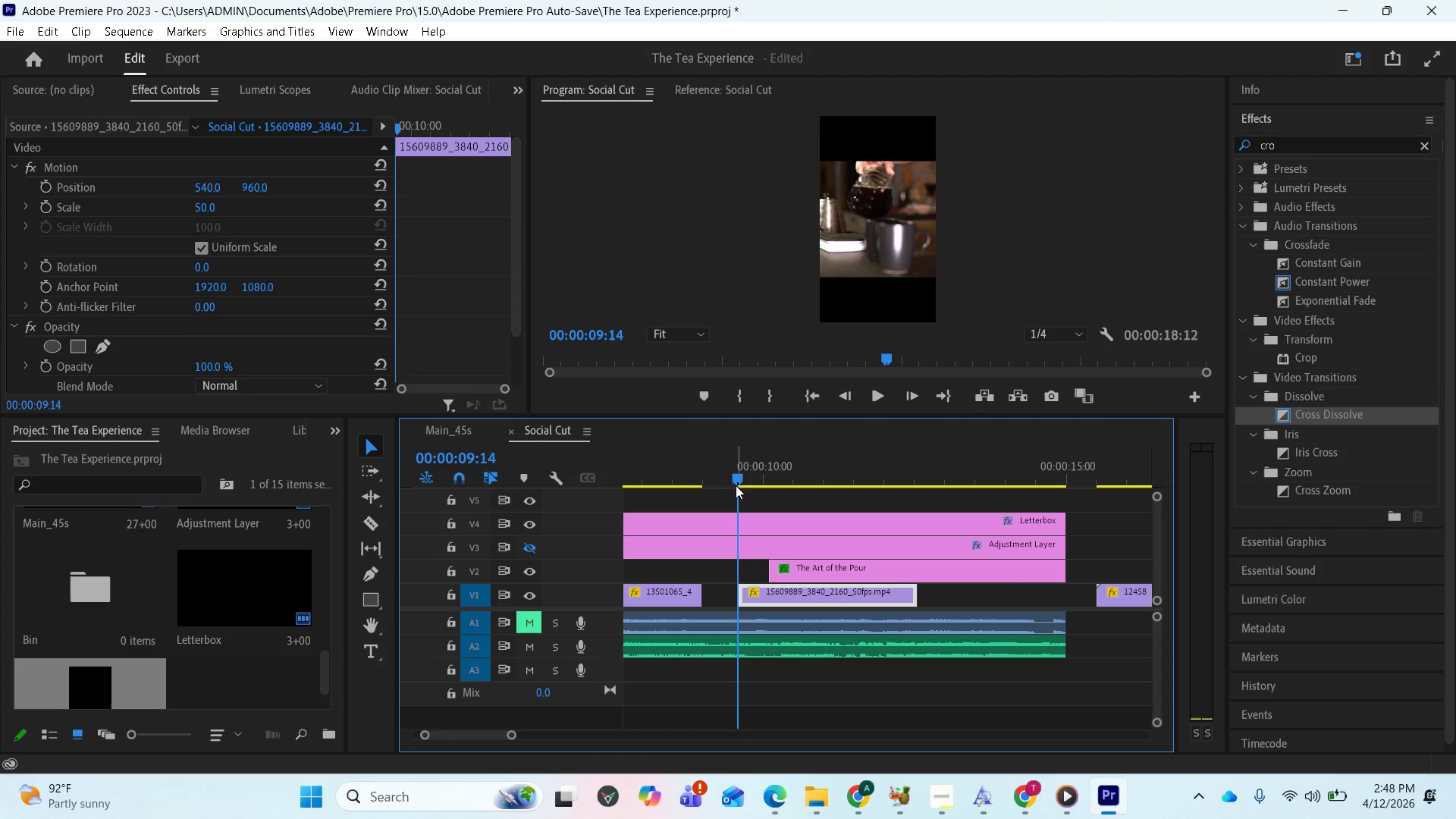 
left_click_drag(start_coordinate=[736, 480], to_coordinate=[842, 492])
 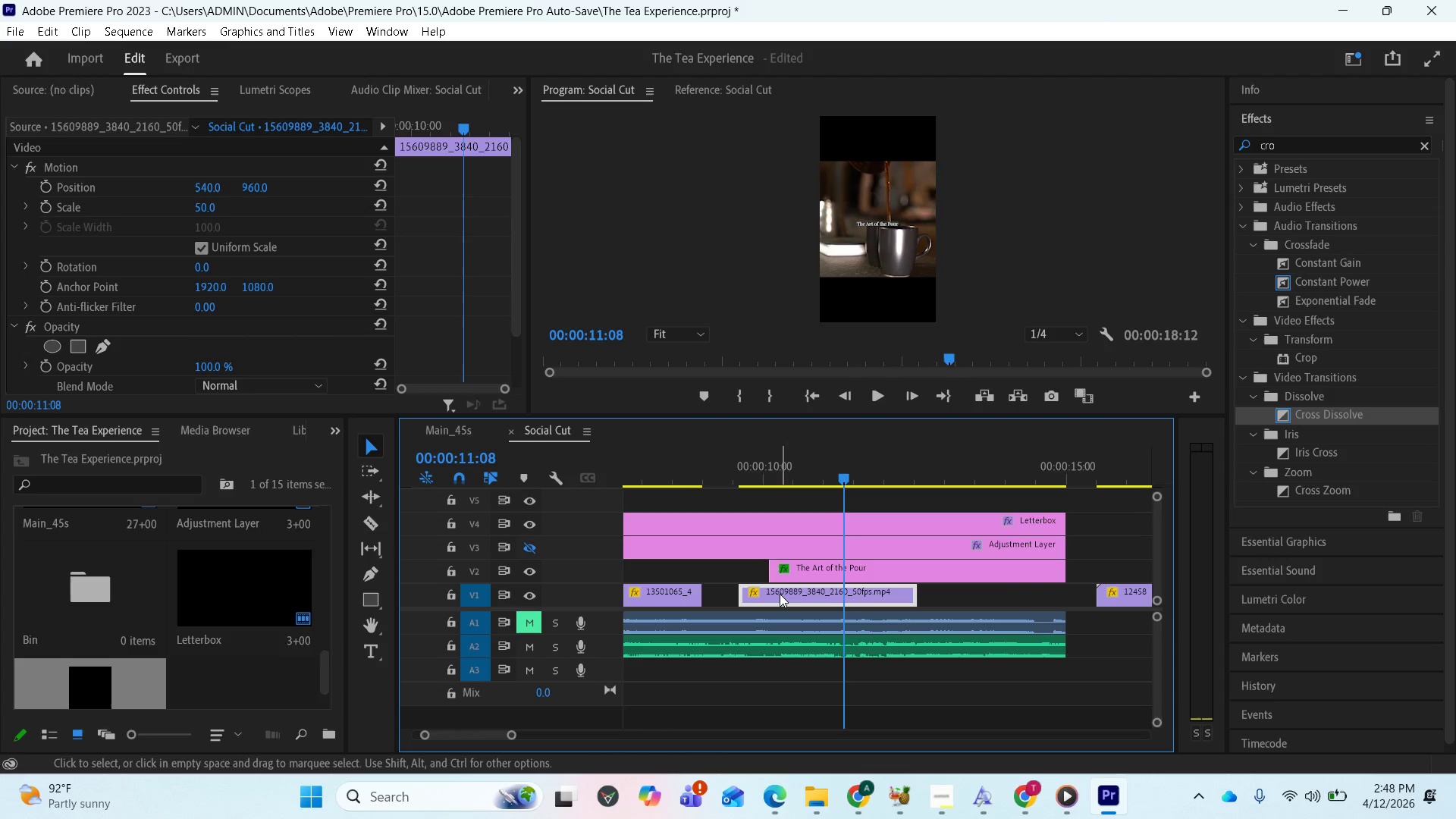 
left_click_drag(start_coordinate=[780, 594], to_coordinate=[755, 596])
 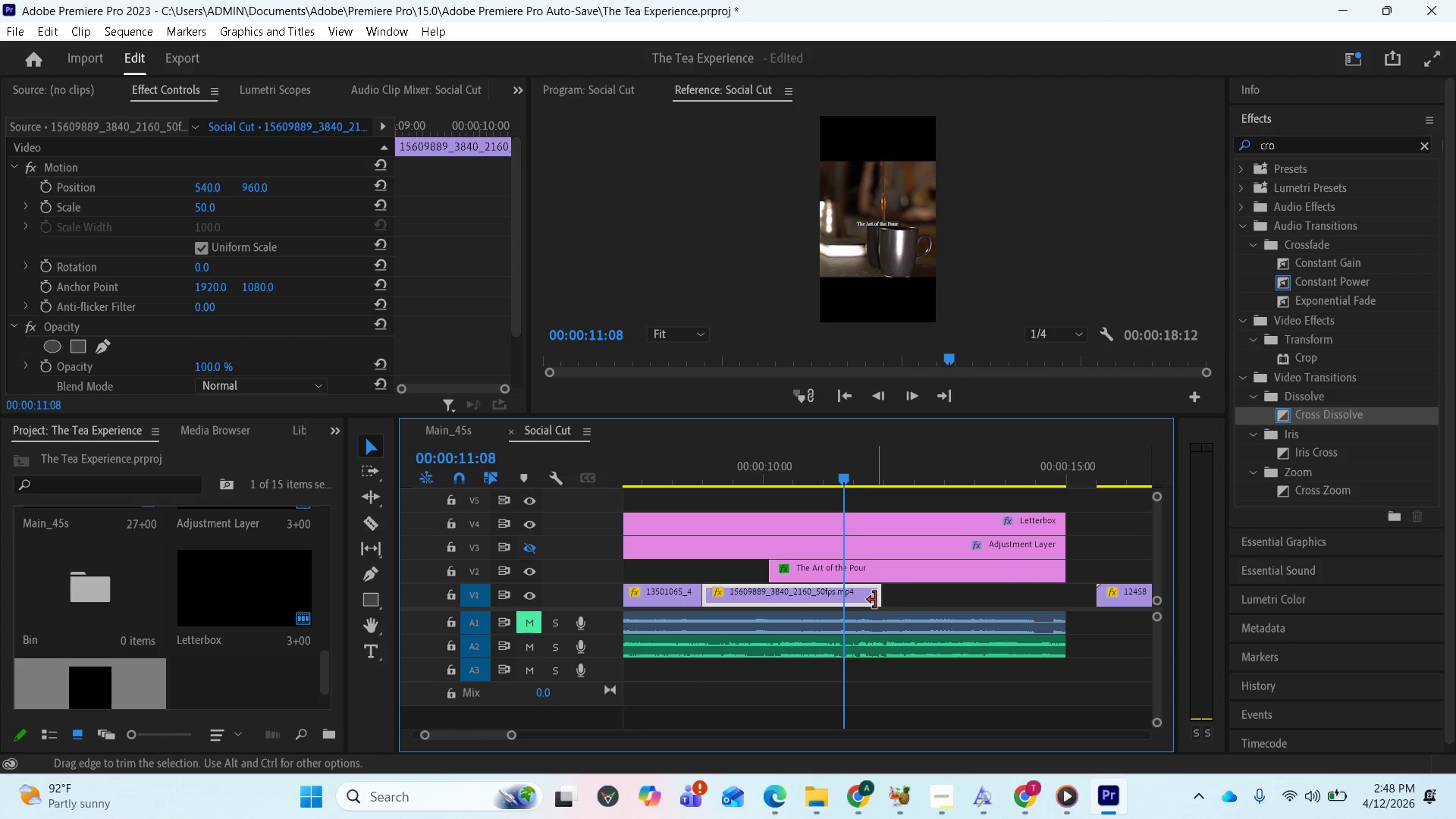 
left_click_drag(start_coordinate=[877, 599], to_coordinate=[902, 601])
 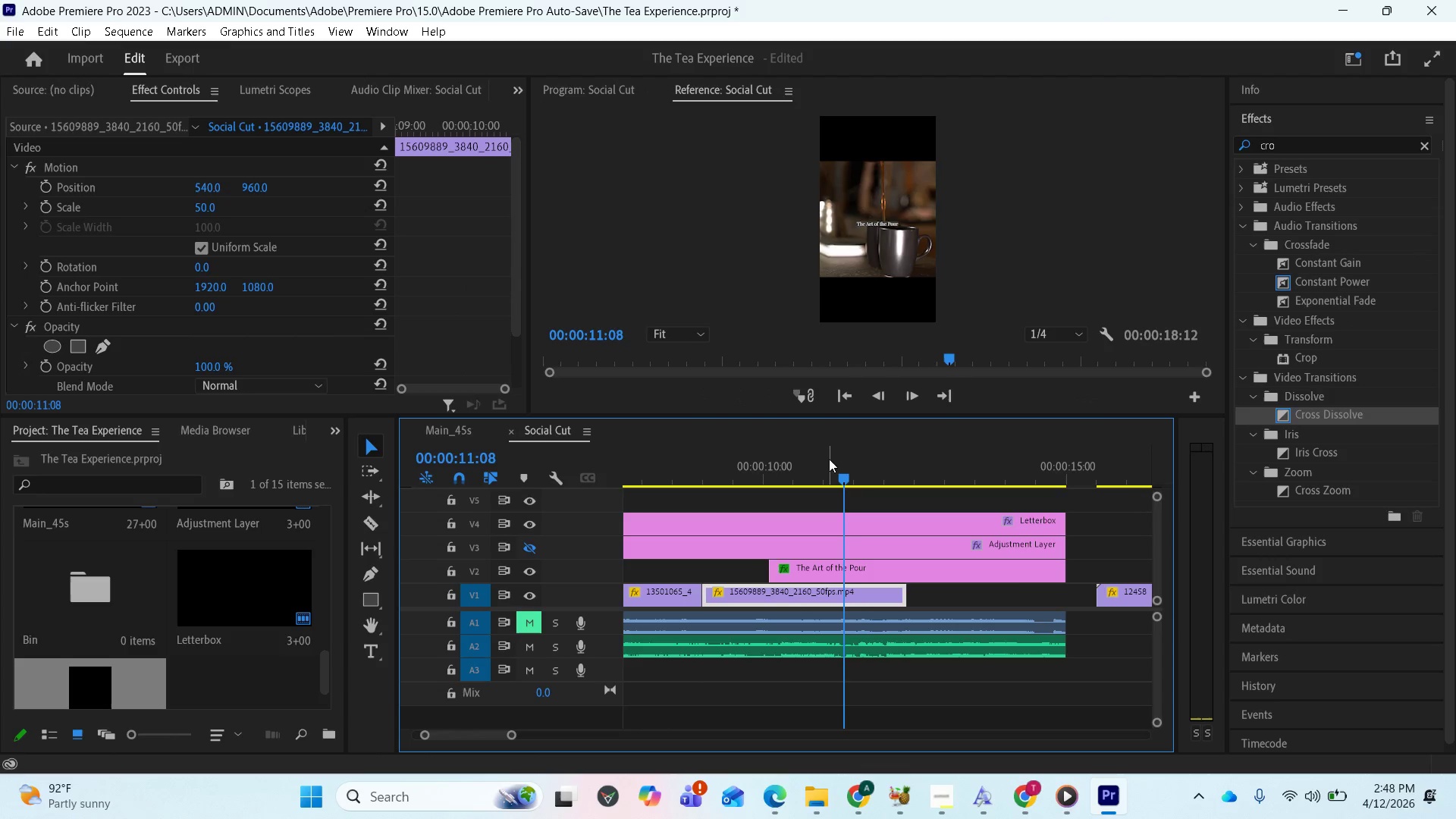 
left_click_drag(start_coordinate=[845, 481], to_coordinate=[890, 496])
 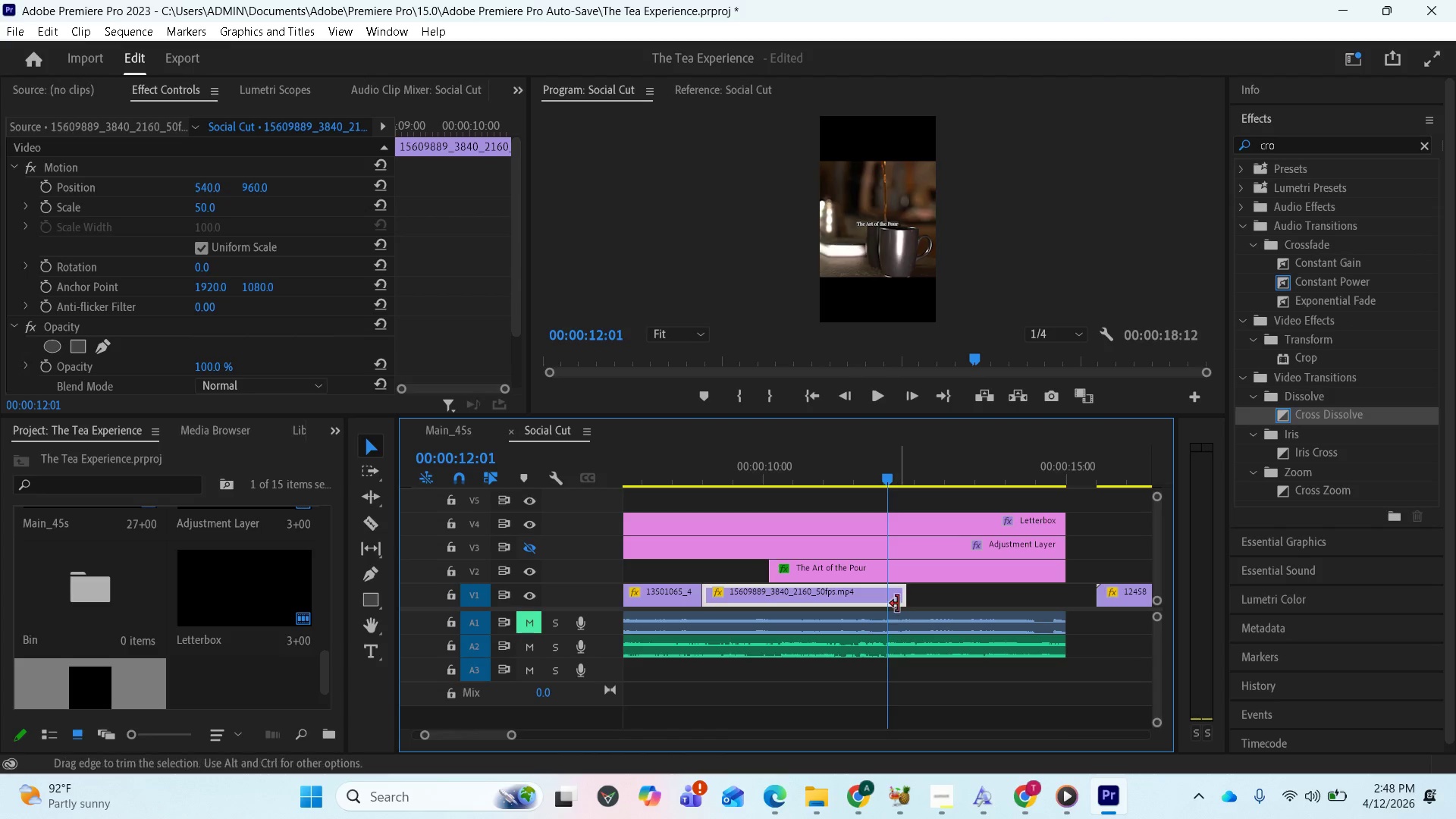 
left_click_drag(start_coordinate=[899, 596], to_coordinate=[885, 598])
 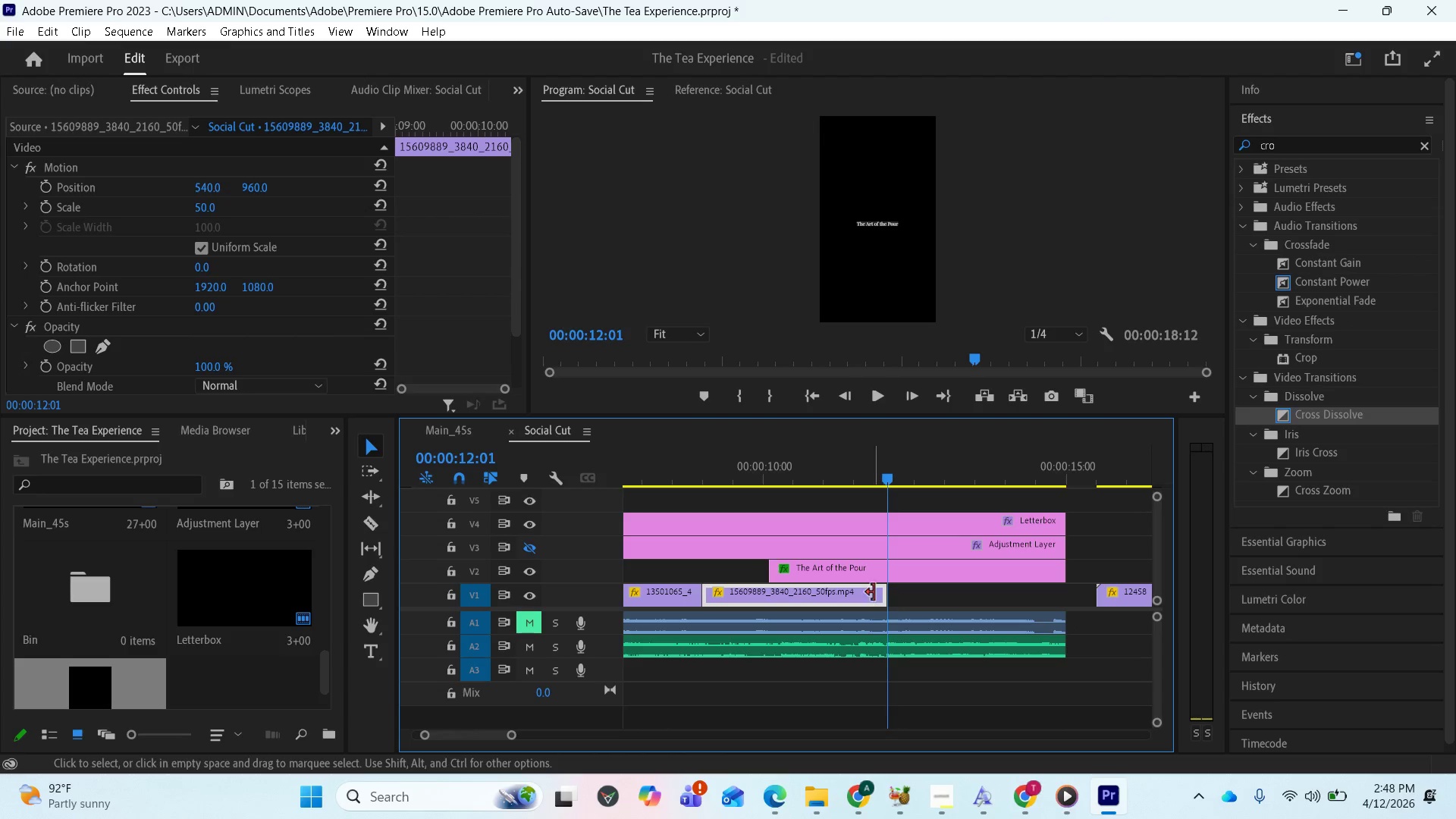 
left_click_drag(start_coordinate=[885, 593], to_coordinate=[902, 594])
 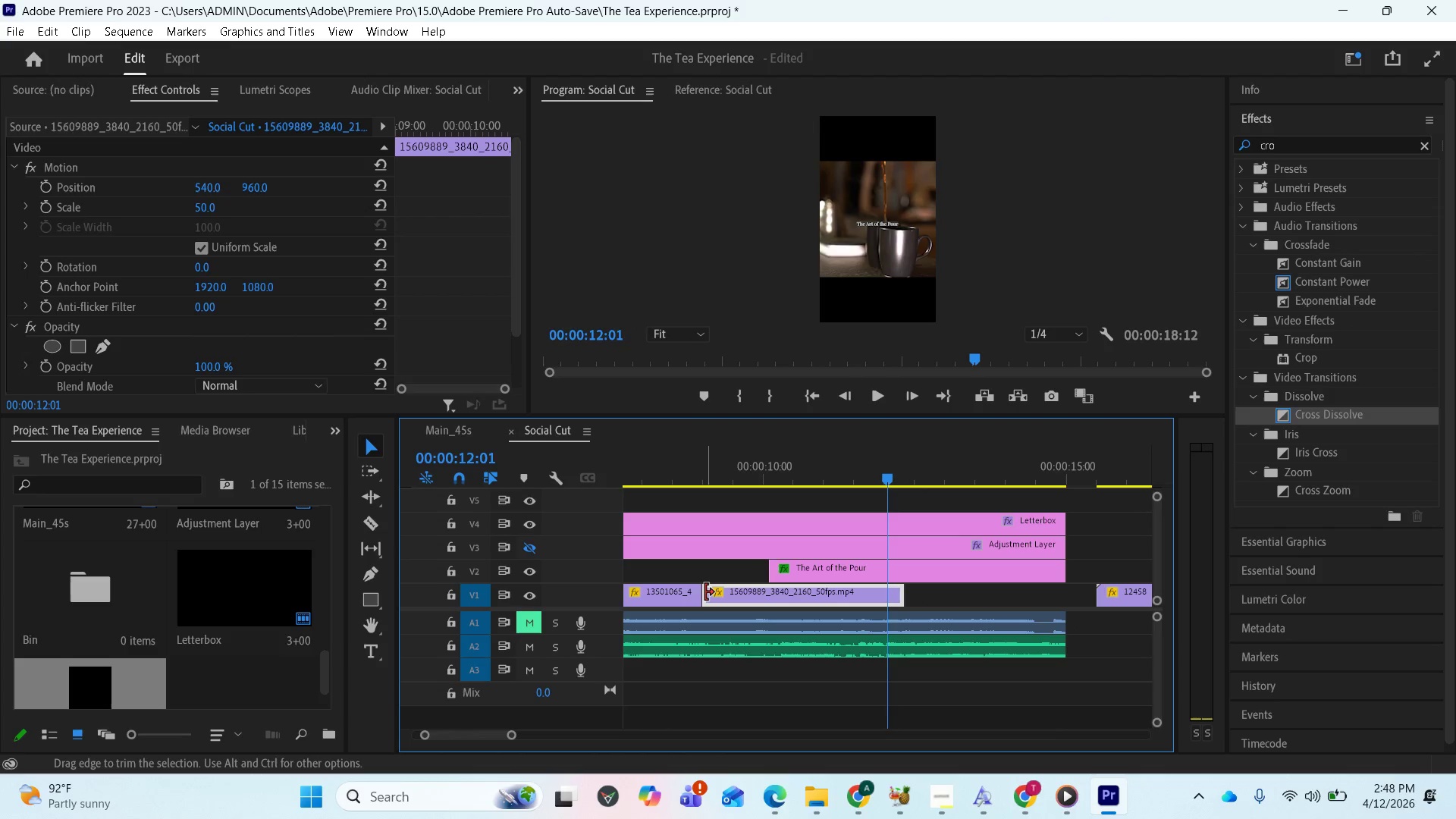 
left_click_drag(start_coordinate=[705, 592], to_coordinate=[720, 594])
 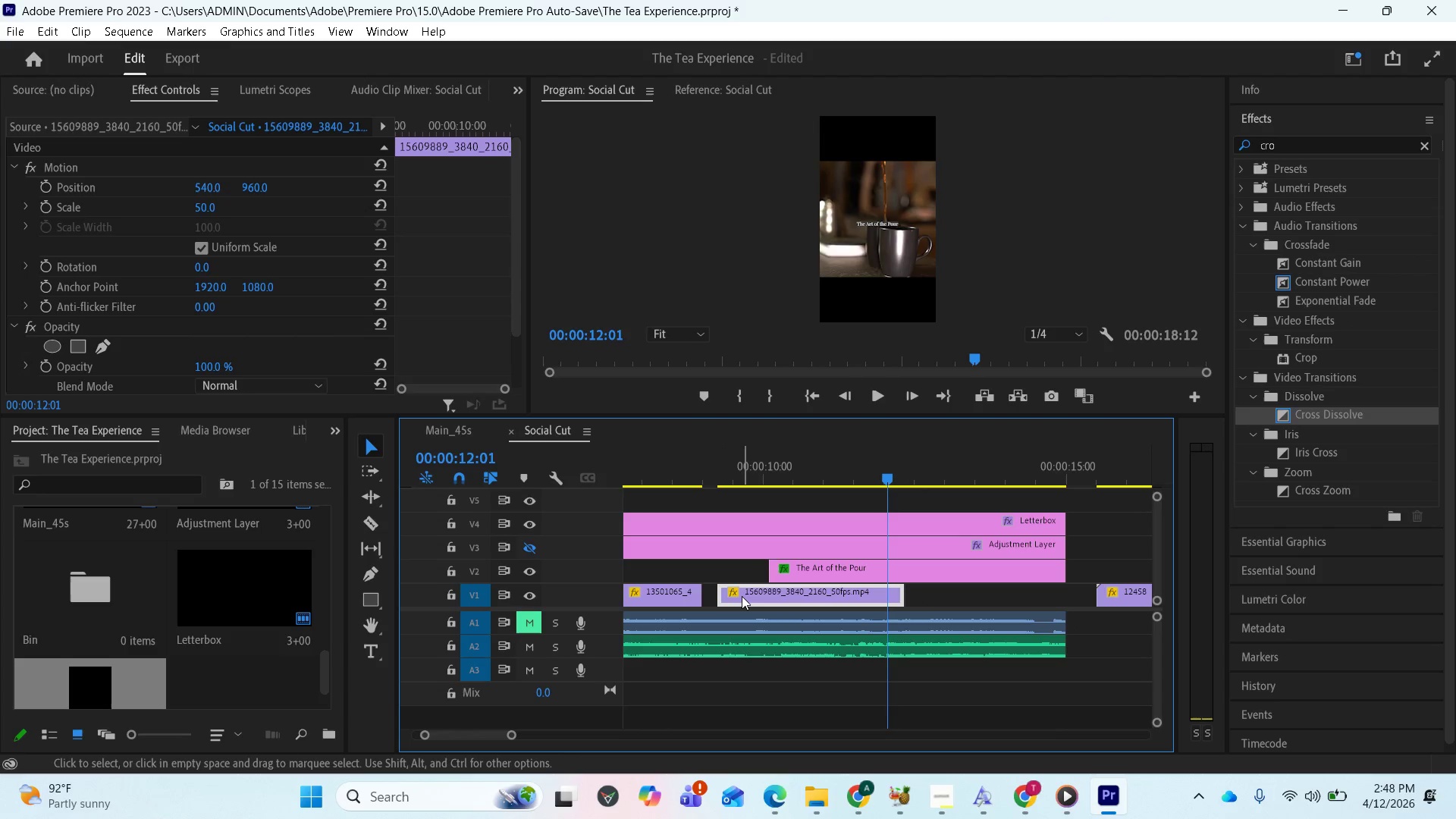 
left_click_drag(start_coordinate=[742, 596], to_coordinate=[732, 596])
 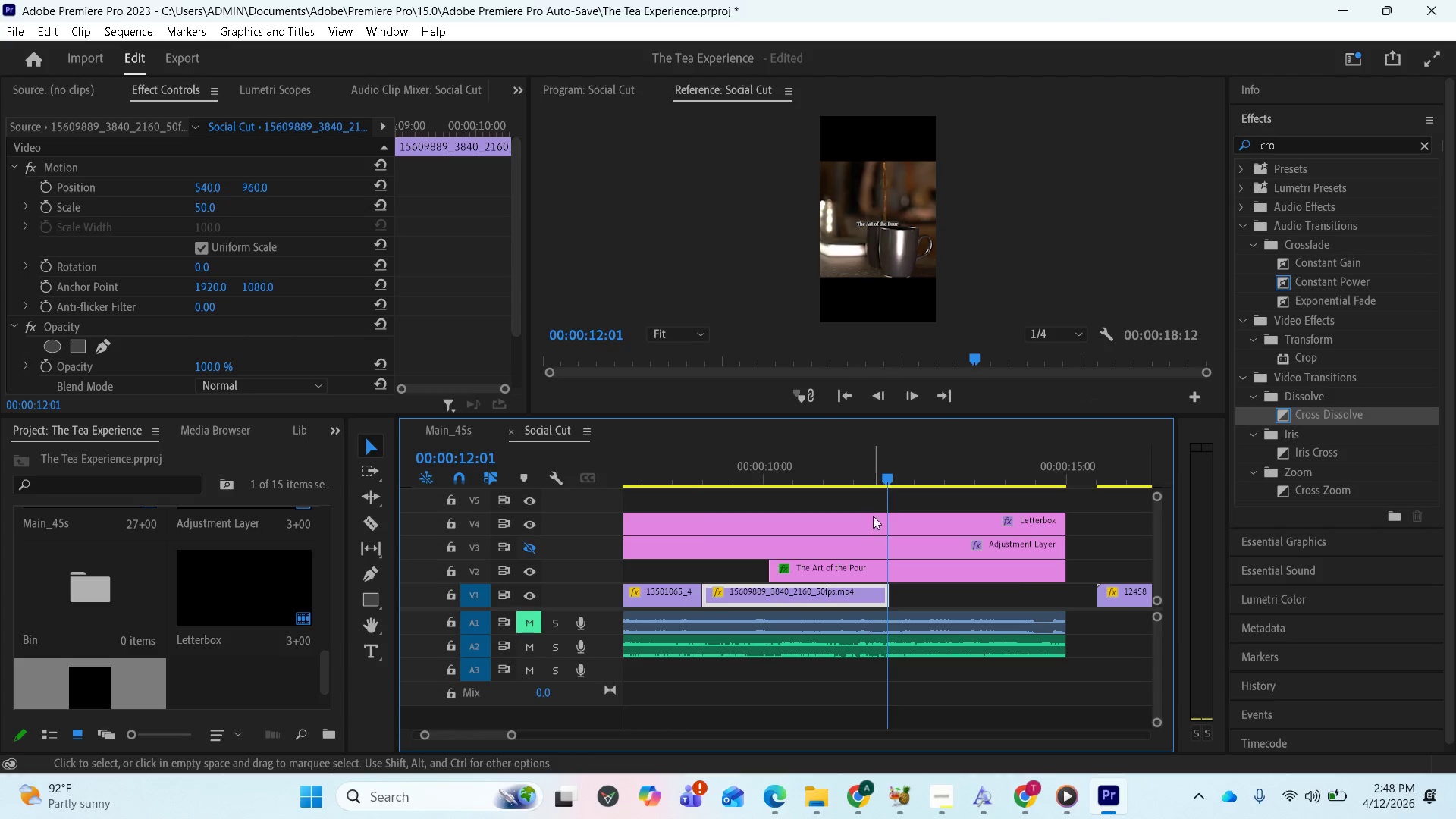 
left_click_drag(start_coordinate=[885, 483], to_coordinate=[691, 490])
 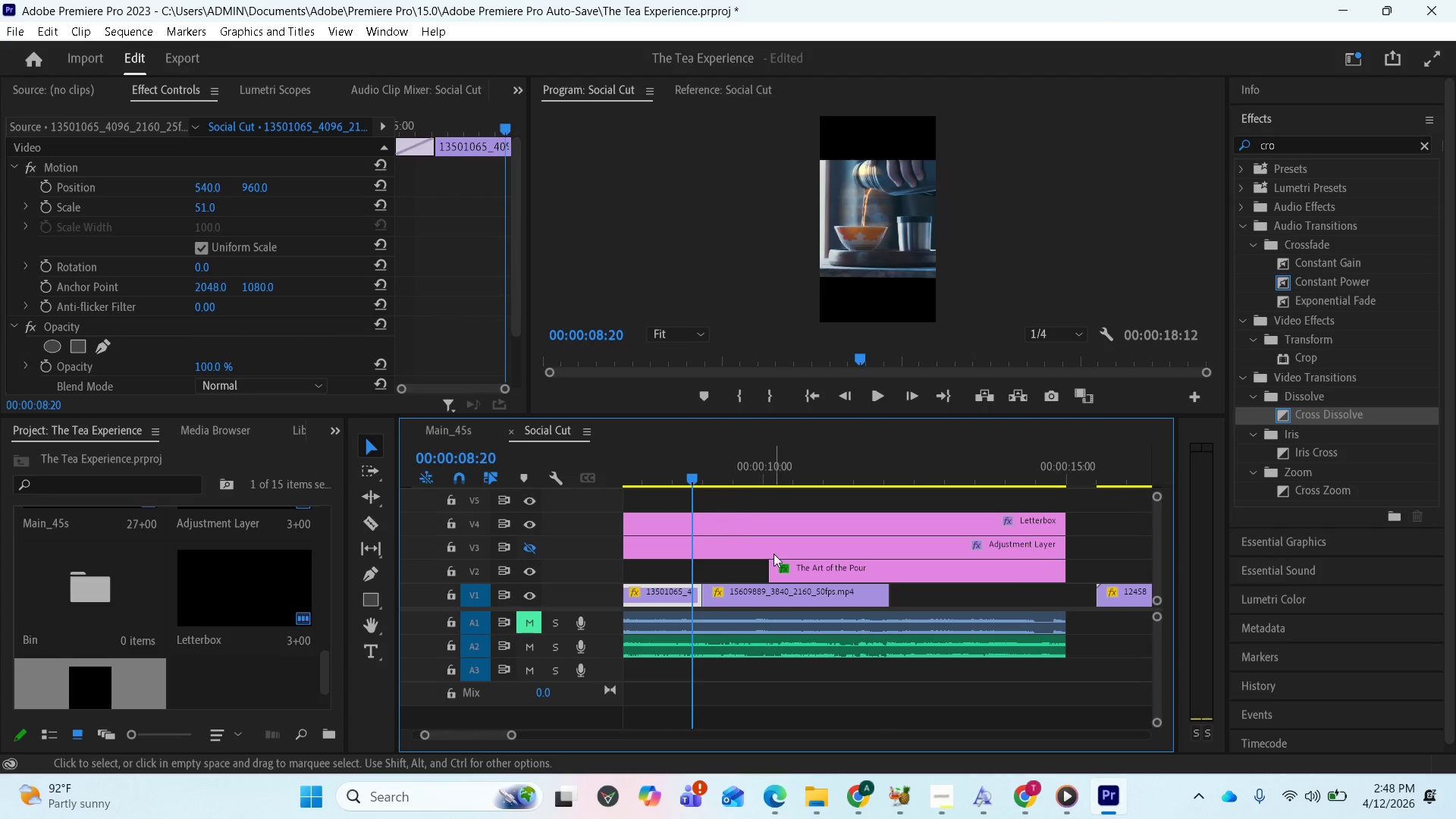 
key(Space)
 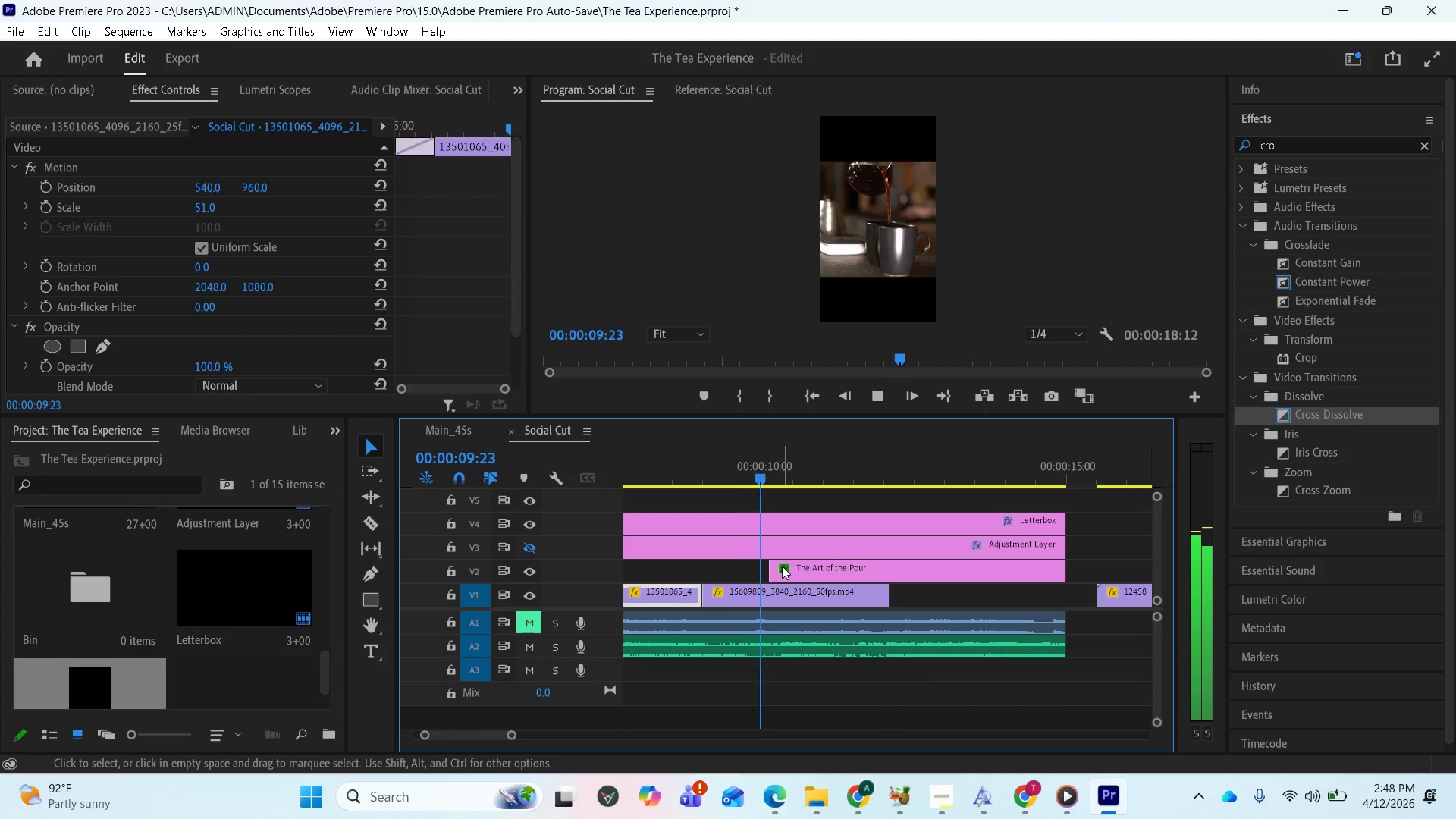 
key(Space)
 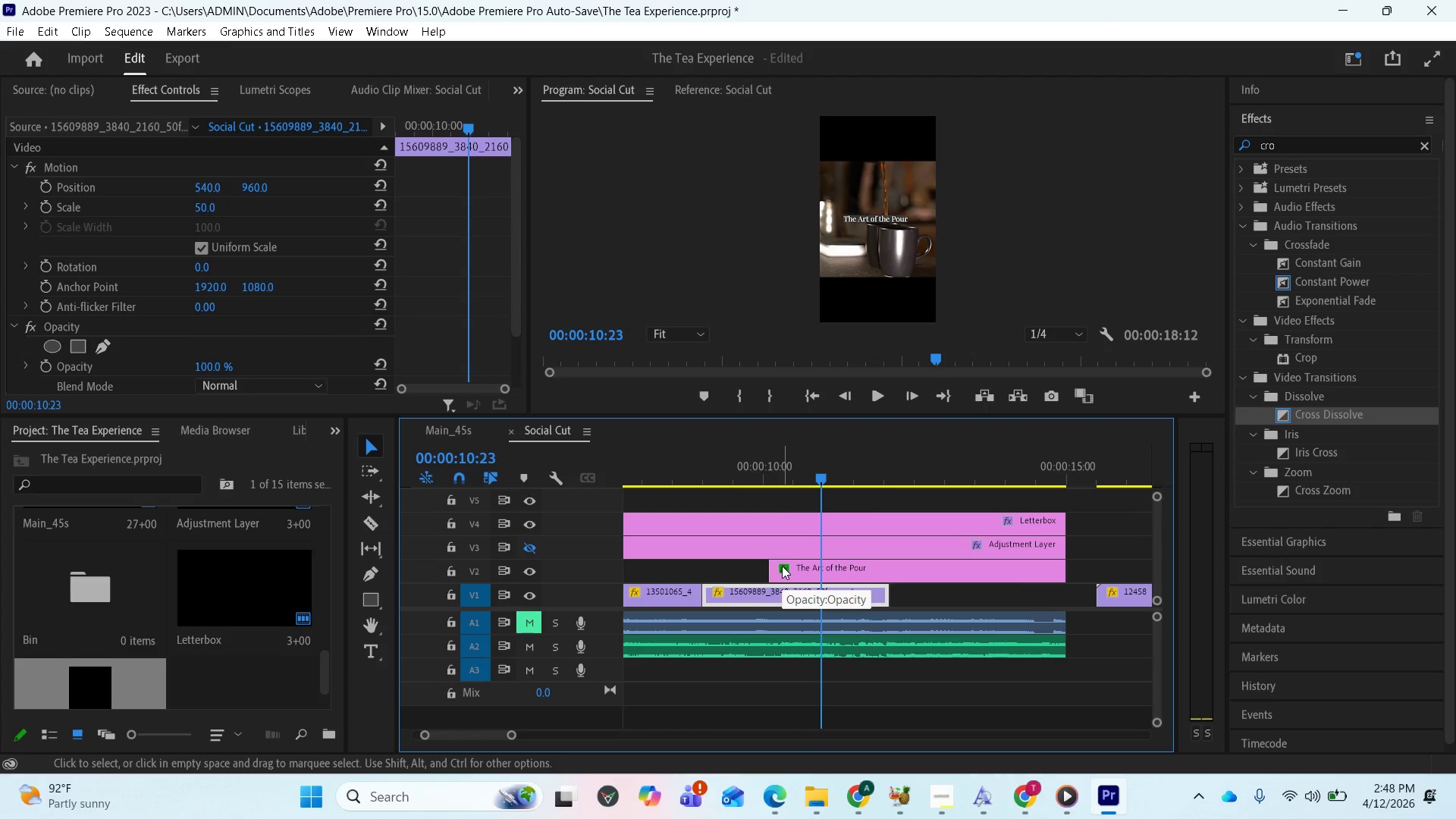 
key(Space)
 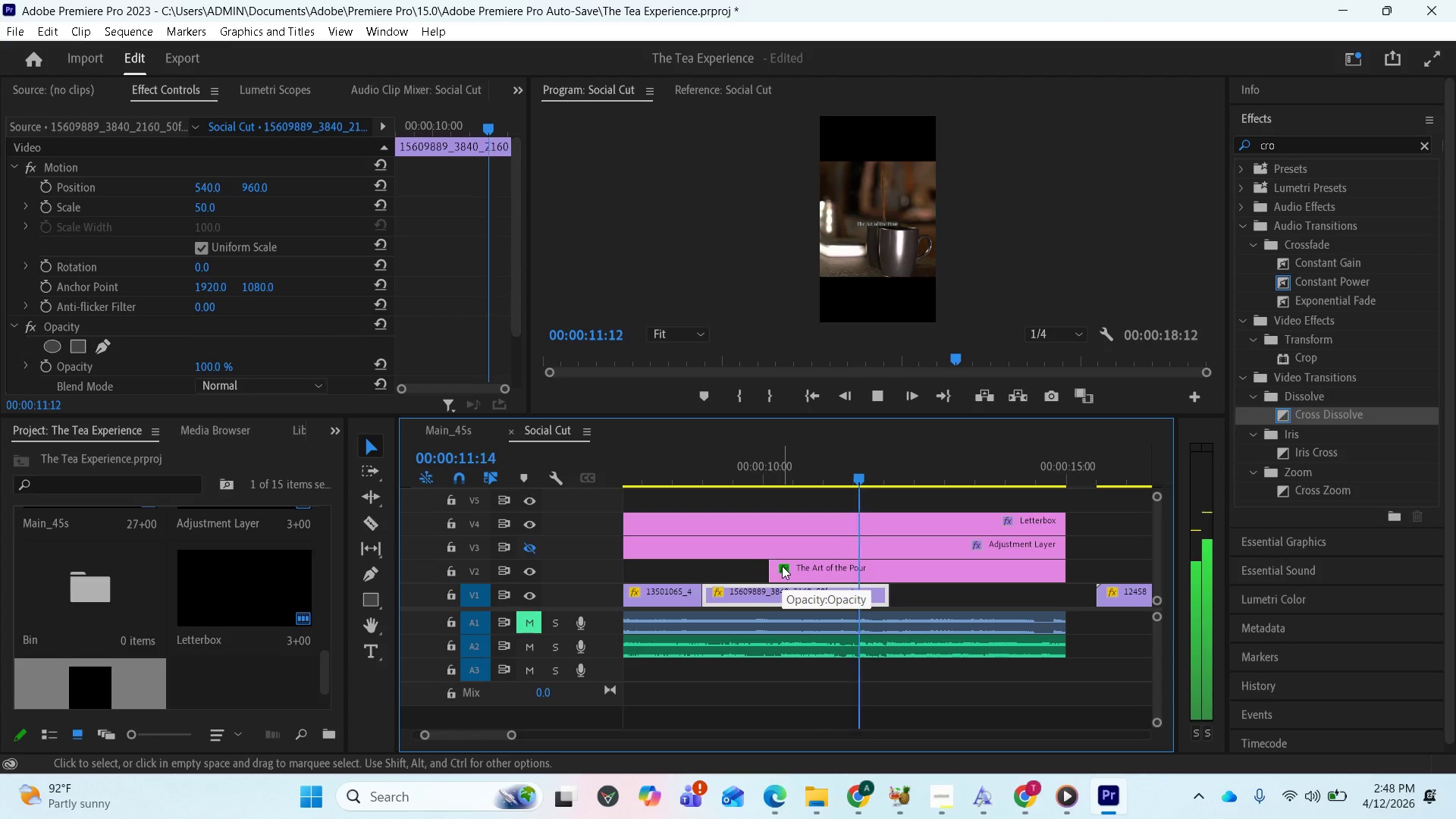 
key(Space)
 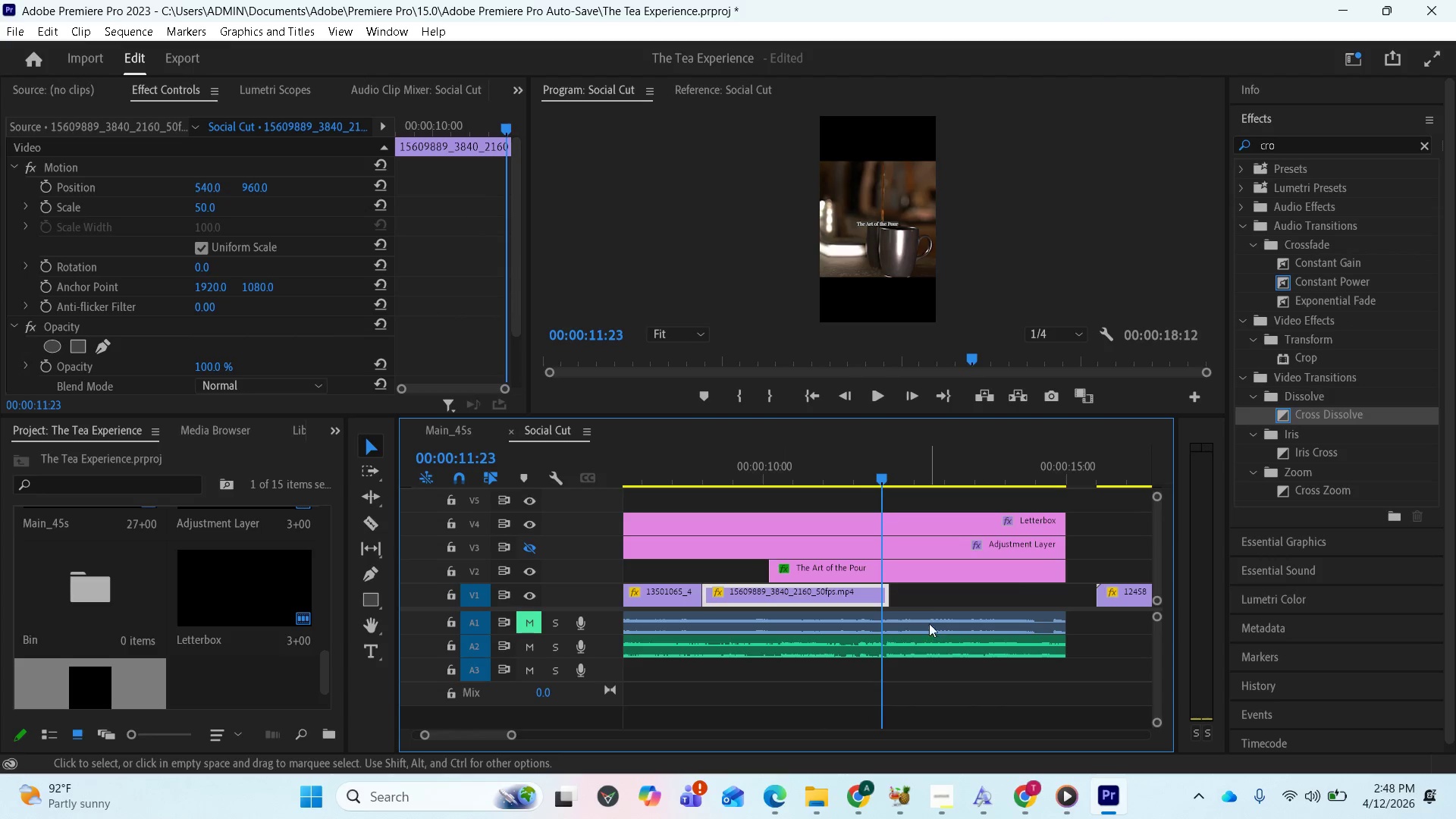 
key(Space)
 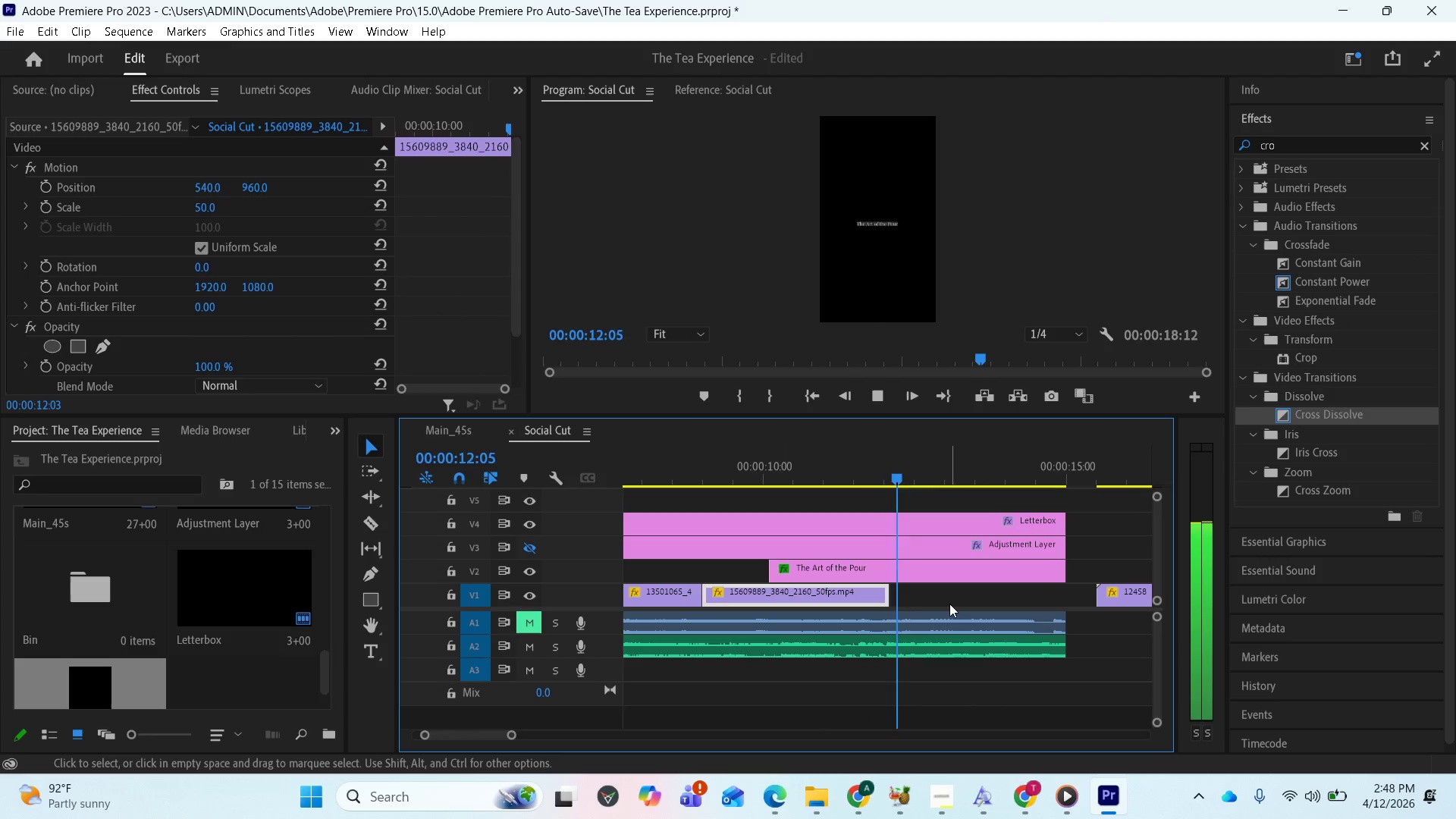 
key(Space)
 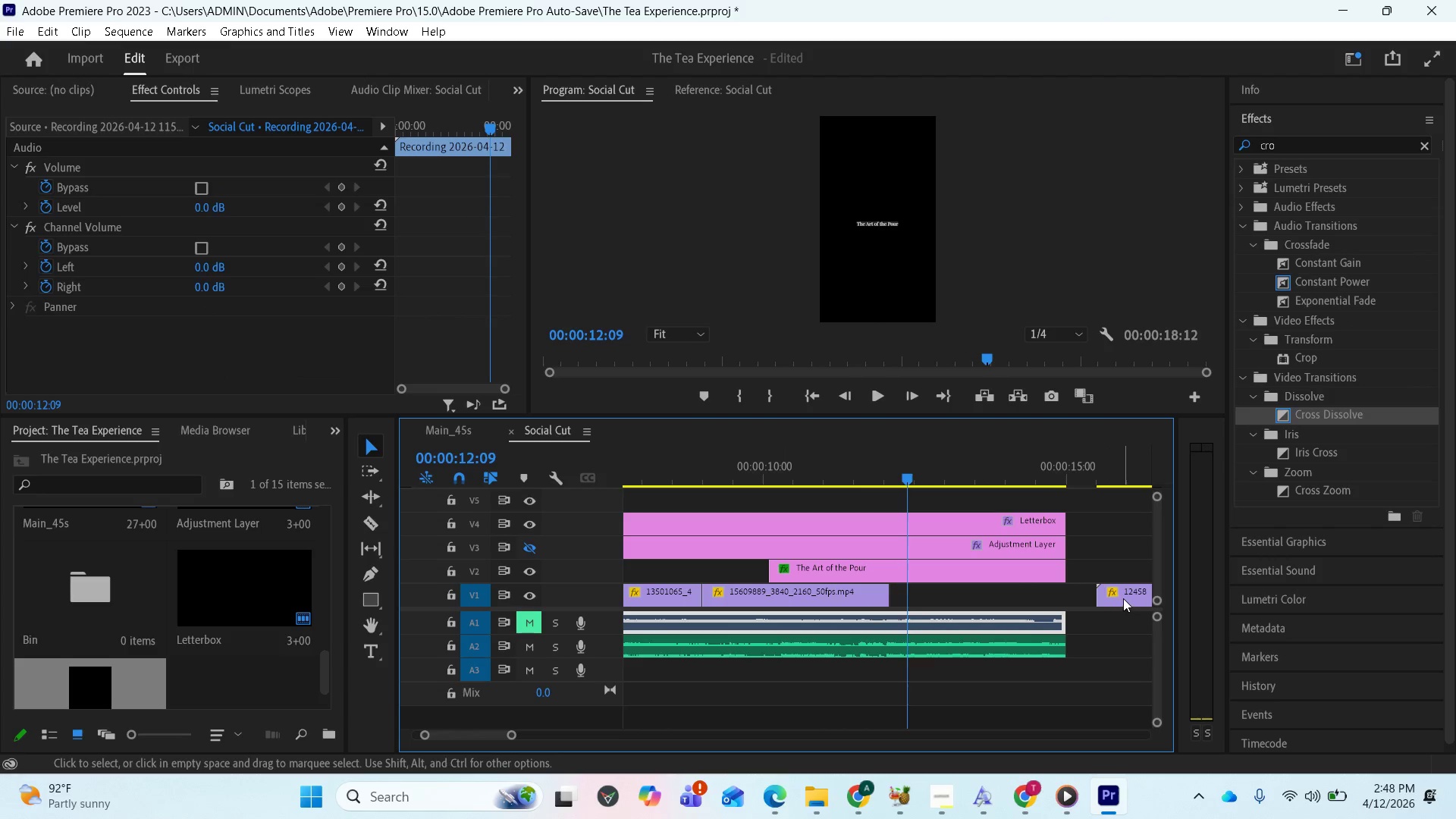 
left_click_drag(start_coordinate=[1123, 598], to_coordinate=[919, 598])
 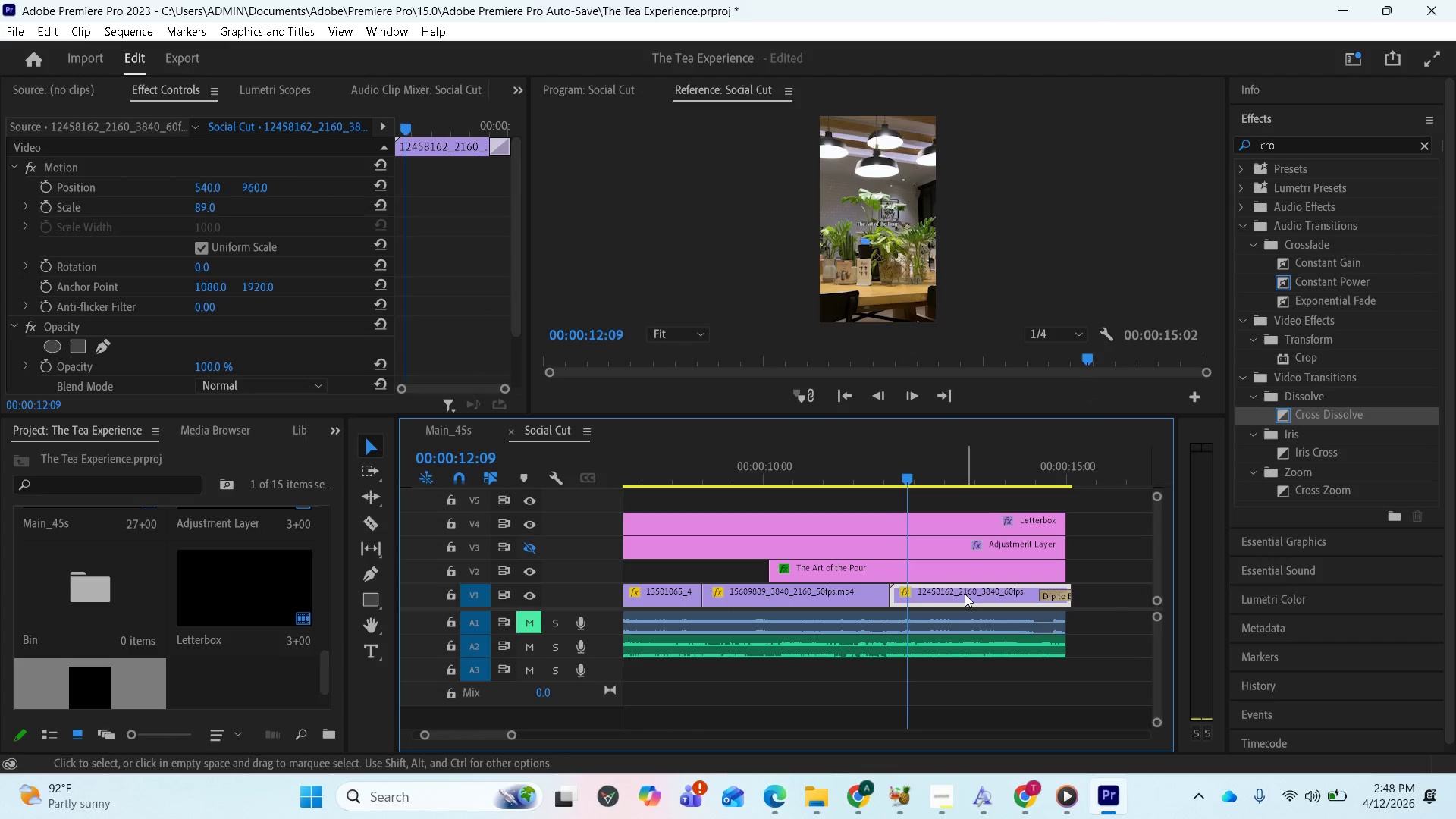 
left_click_drag(start_coordinate=[894, 593], to_coordinate=[905, 595])
 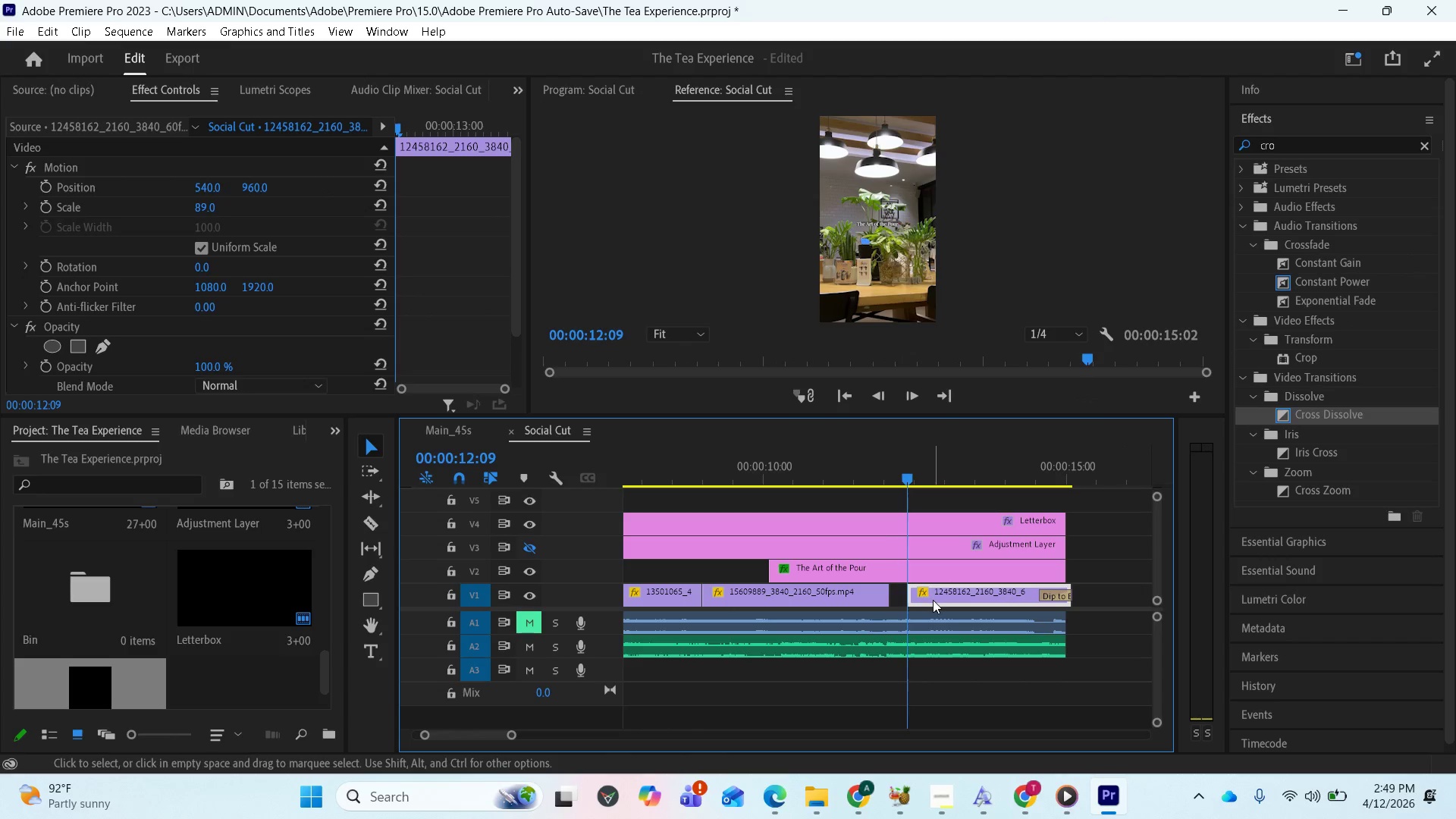 
left_click_drag(start_coordinate=[933, 600], to_coordinate=[918, 600])
 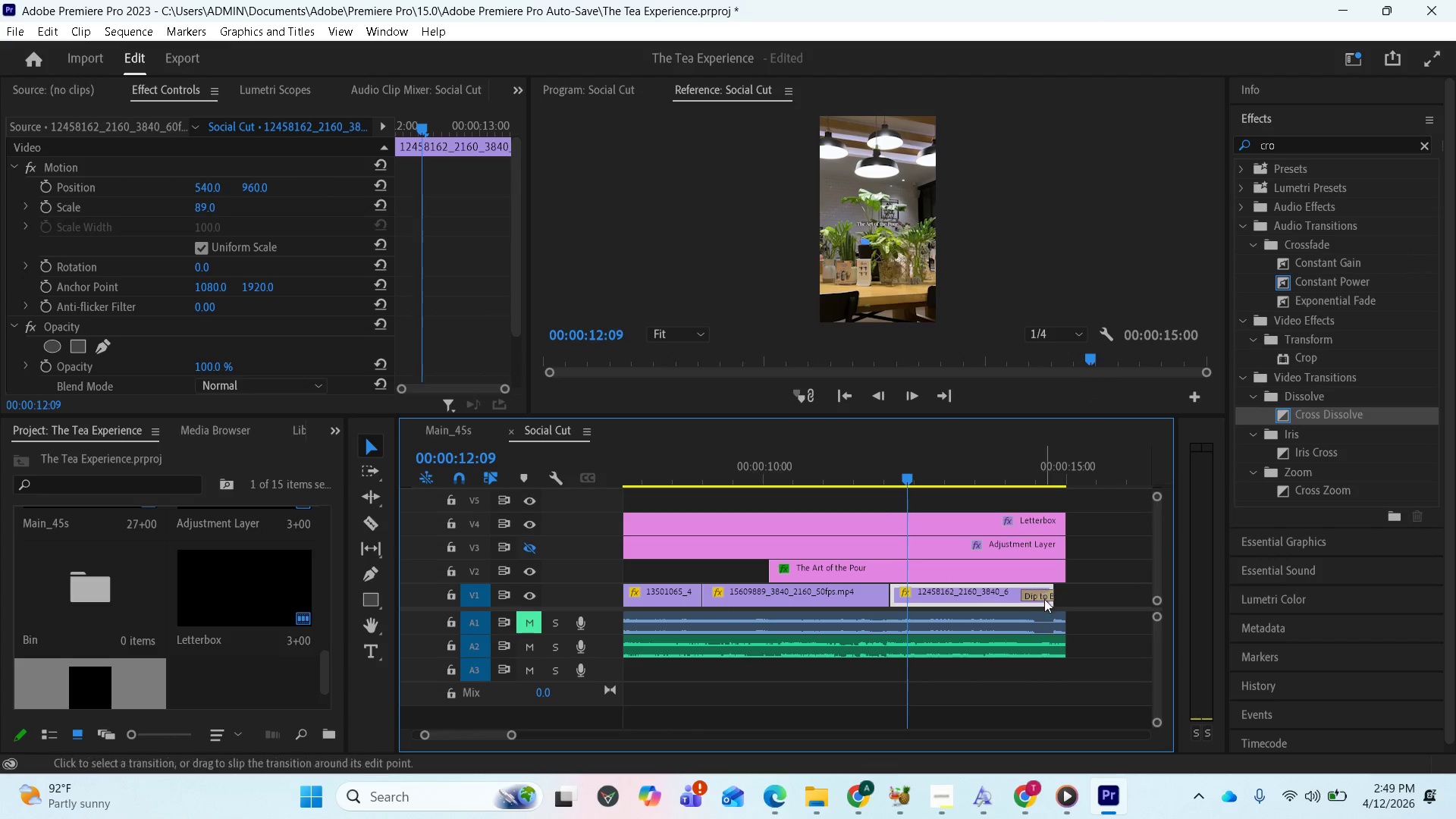 
left_click_drag(start_coordinate=[1051, 596], to_coordinate=[1062, 596])
 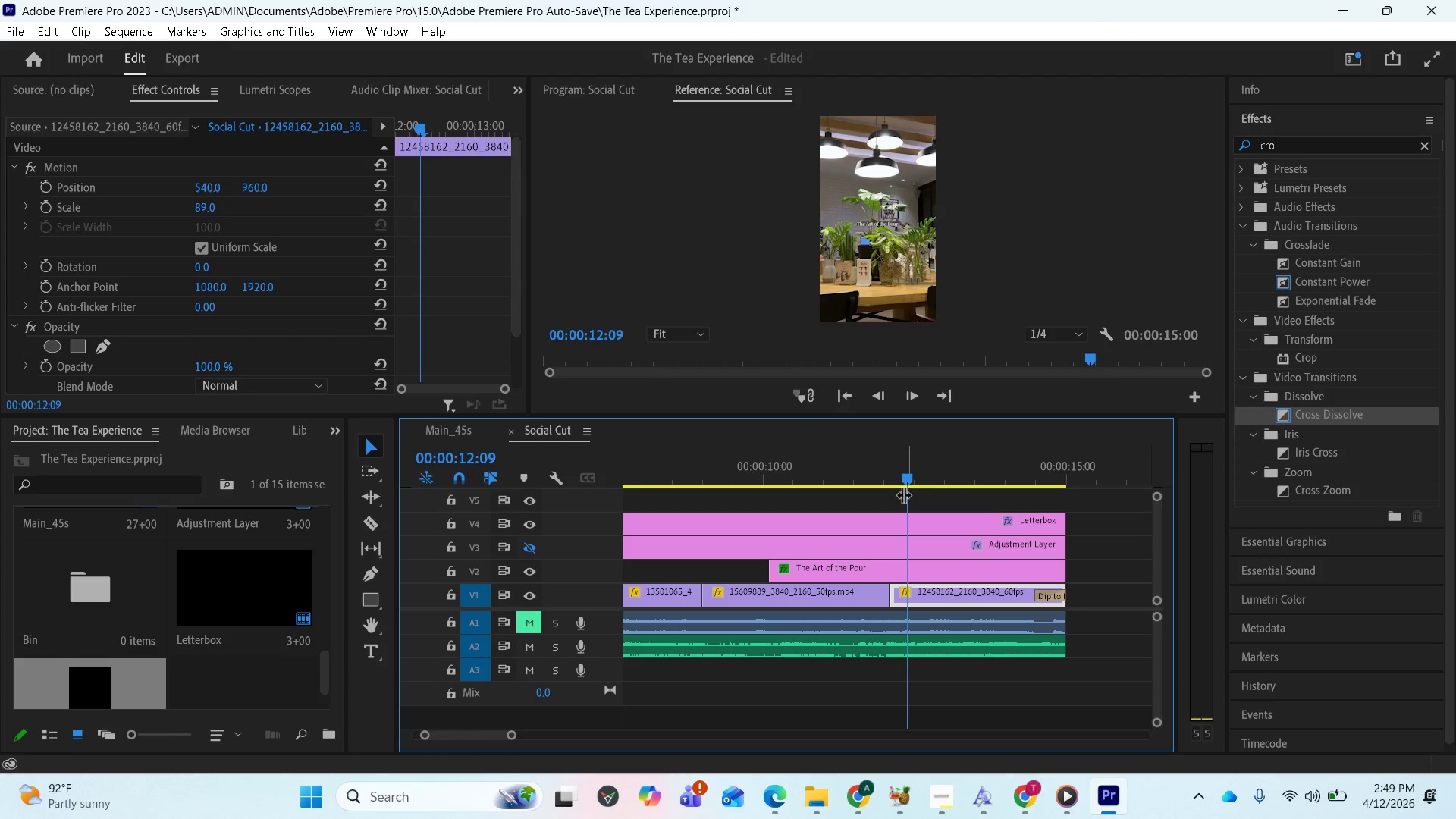 
left_click_drag(start_coordinate=[891, 590], to_coordinate=[903, 593])
 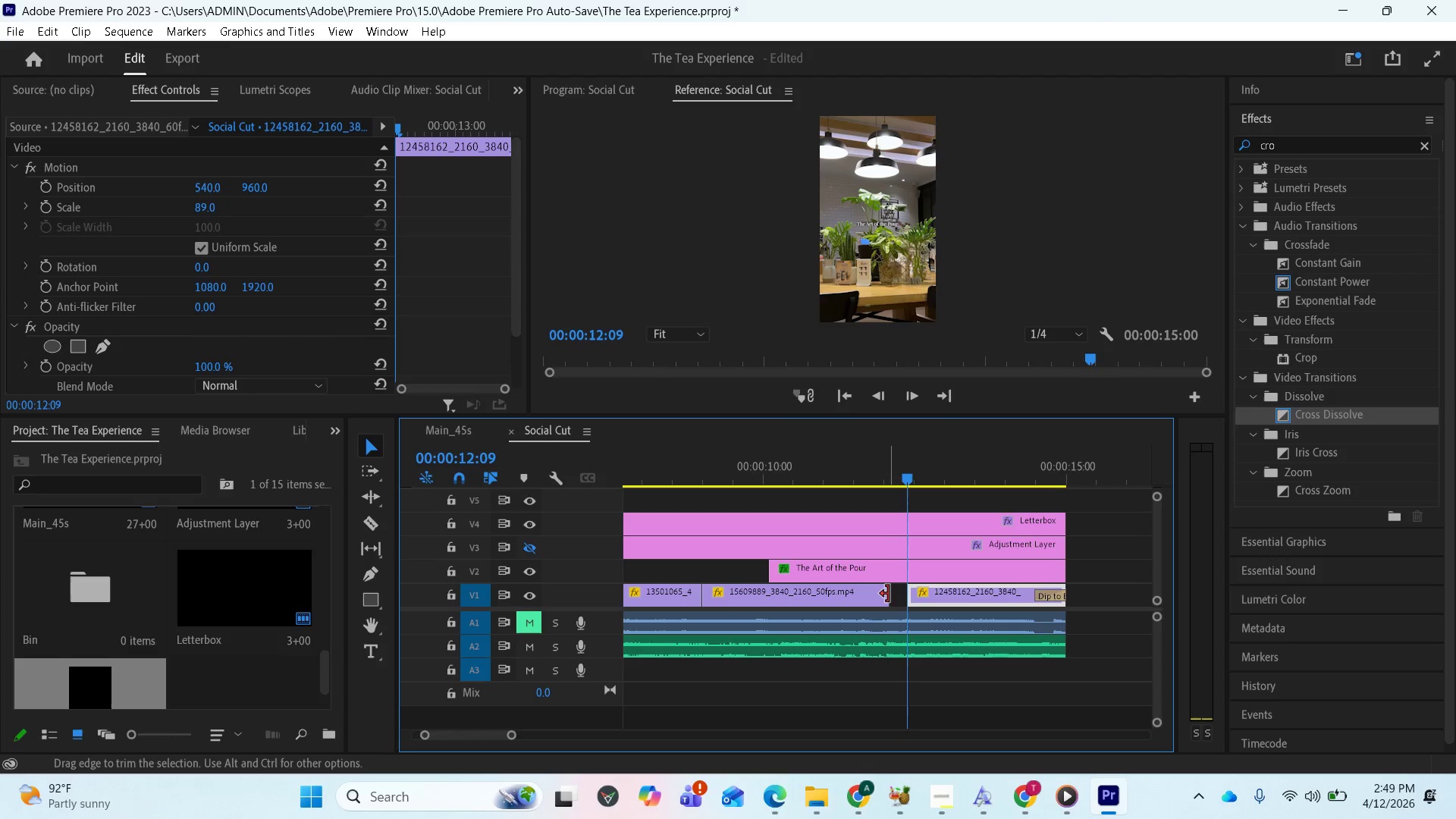 
left_click_drag(start_coordinate=[886, 593], to_coordinate=[897, 595])
 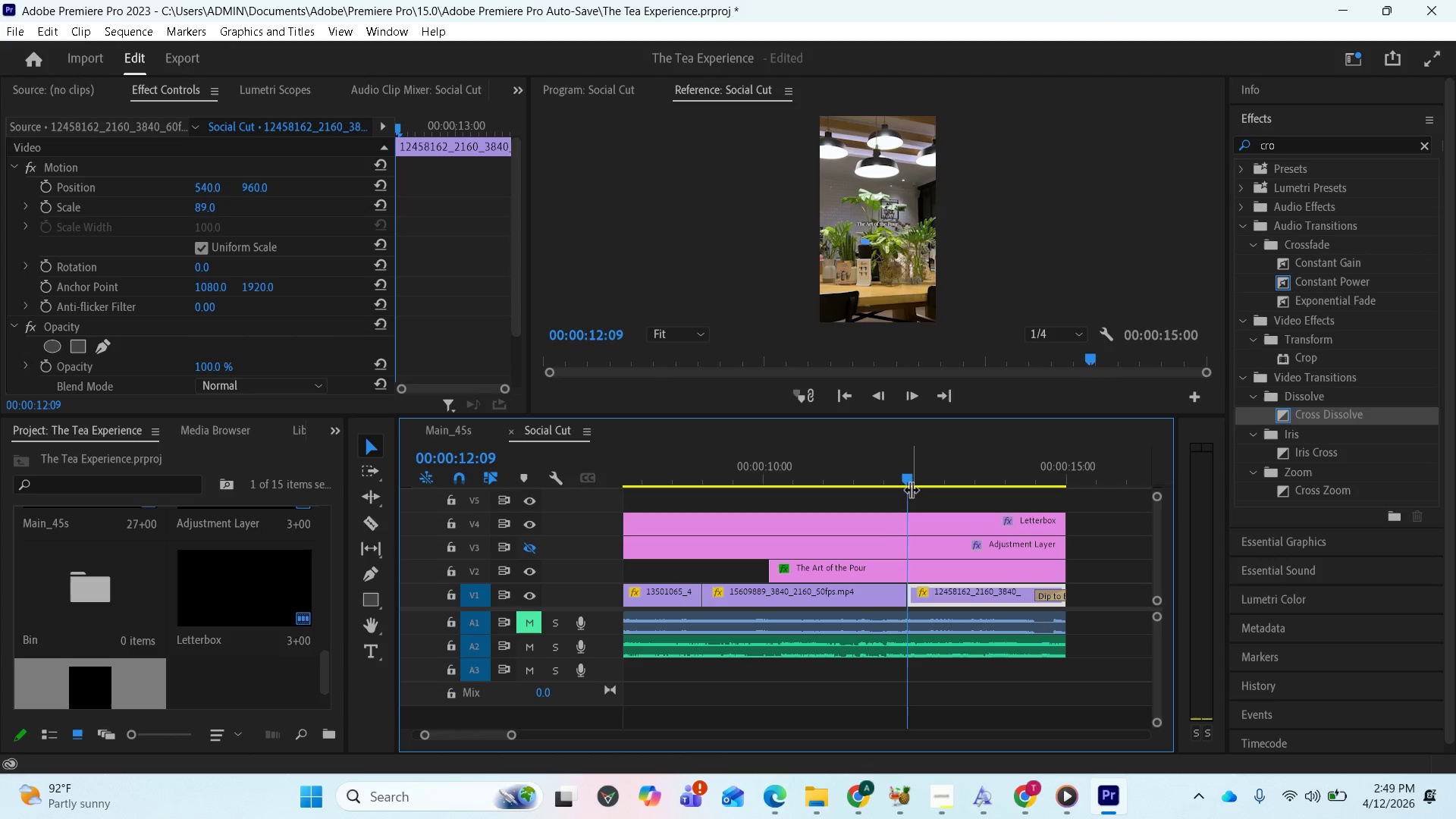 
left_click_drag(start_coordinate=[908, 484], to_coordinate=[664, 516])
 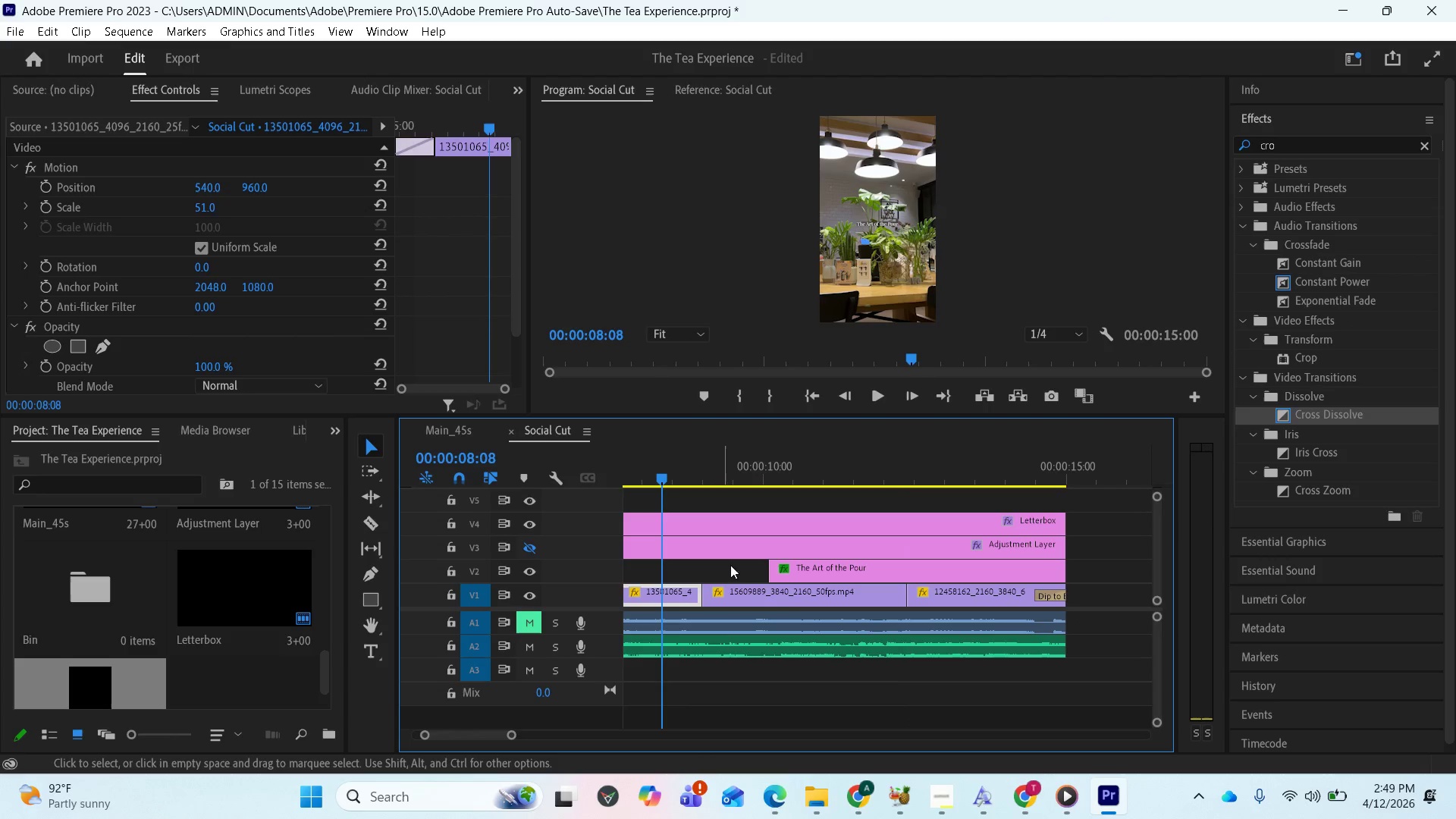 
key(Space)
 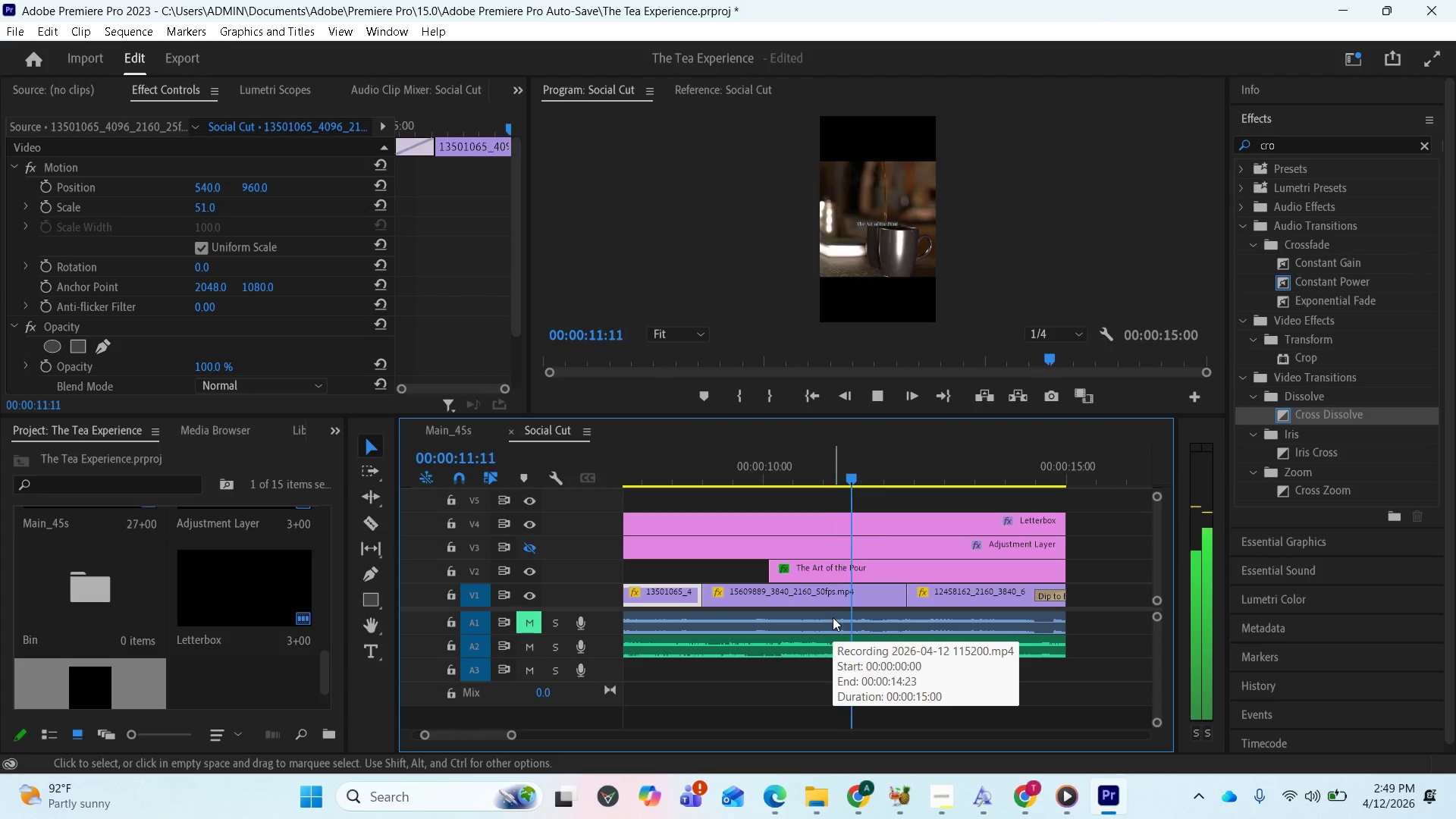 
wait(5.73)
 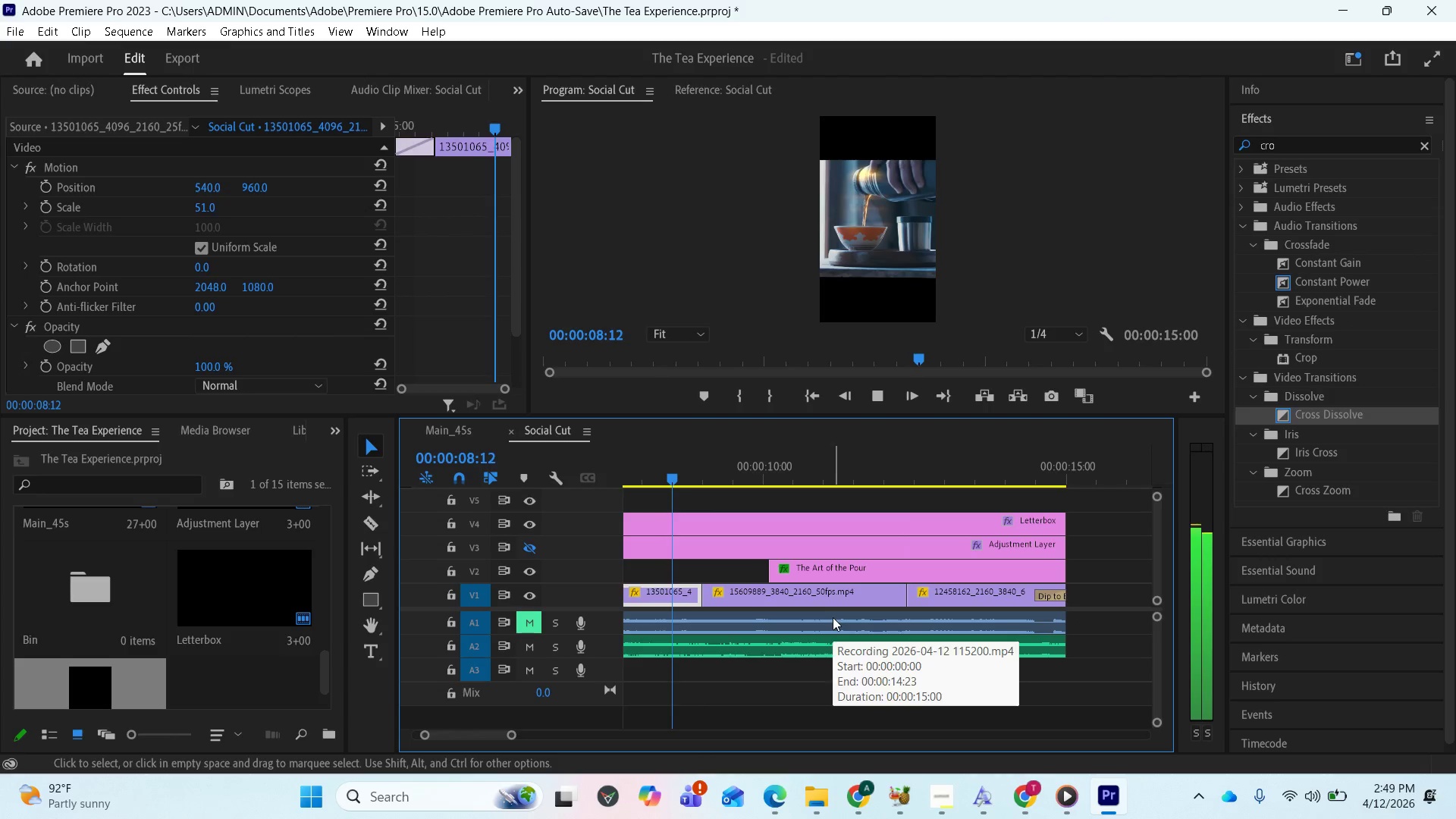 
key(Space)
 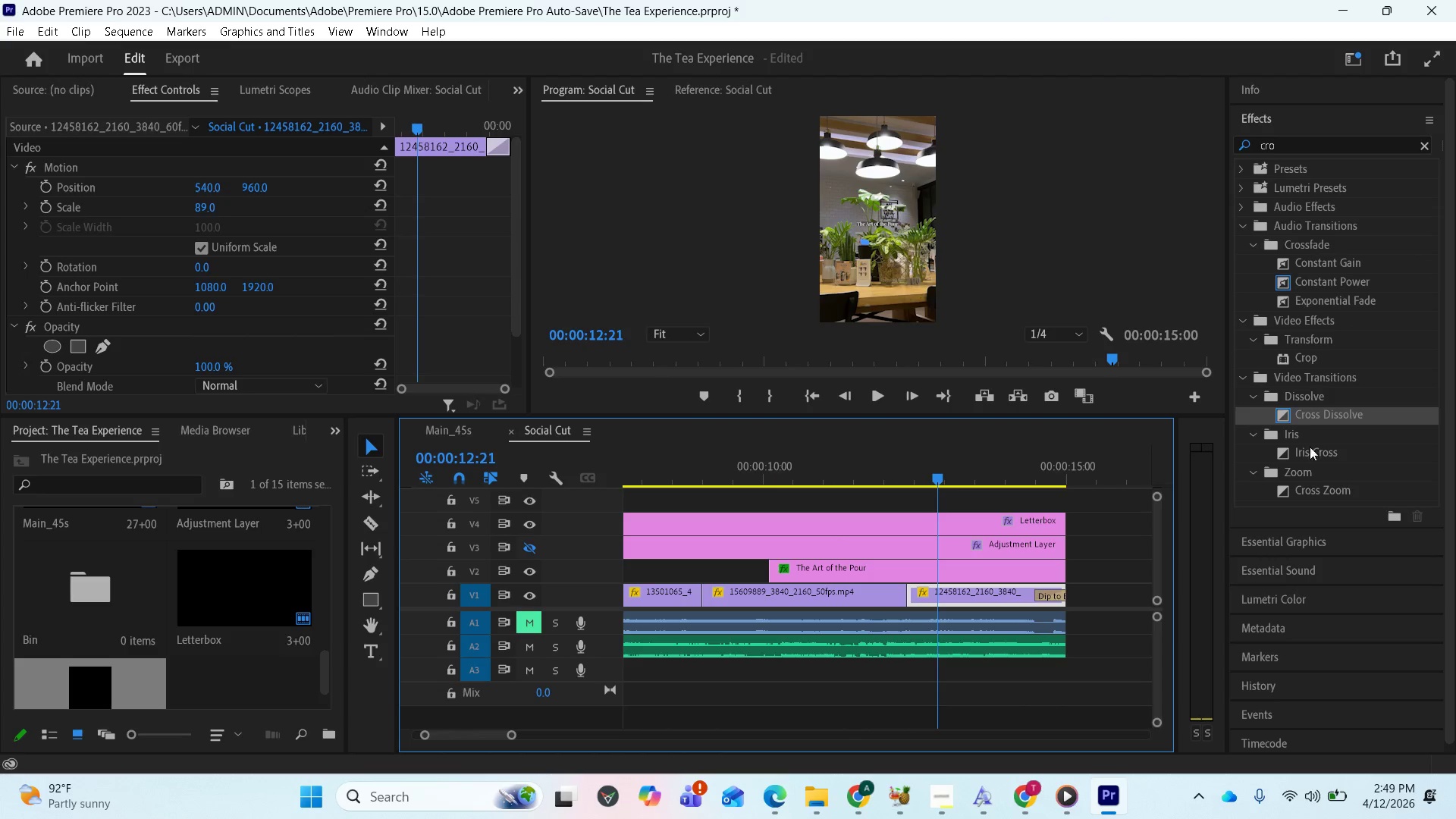 
left_click([1298, 449])
 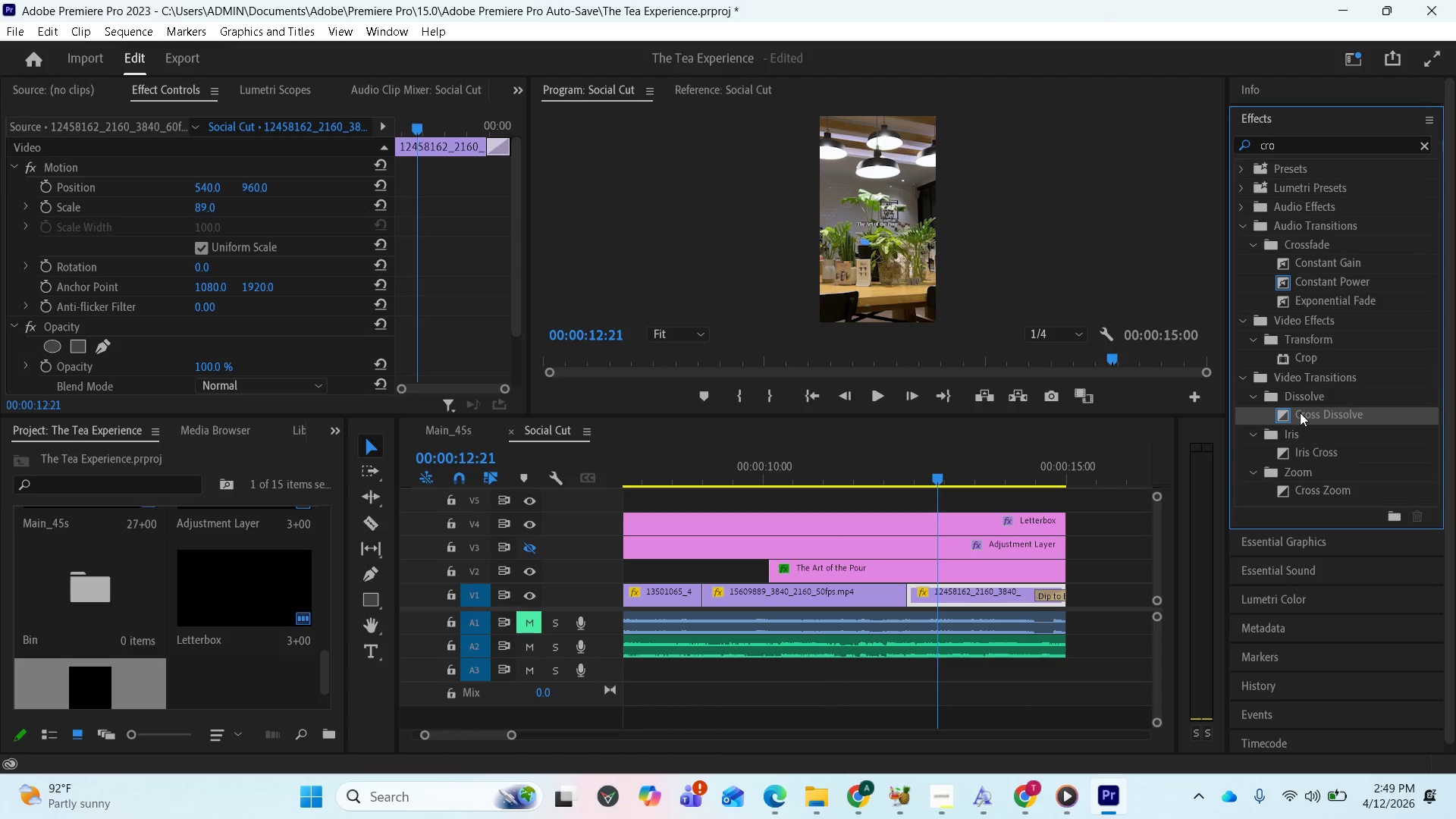 
left_click_drag(start_coordinate=[1300, 413], to_coordinate=[714, 587])
 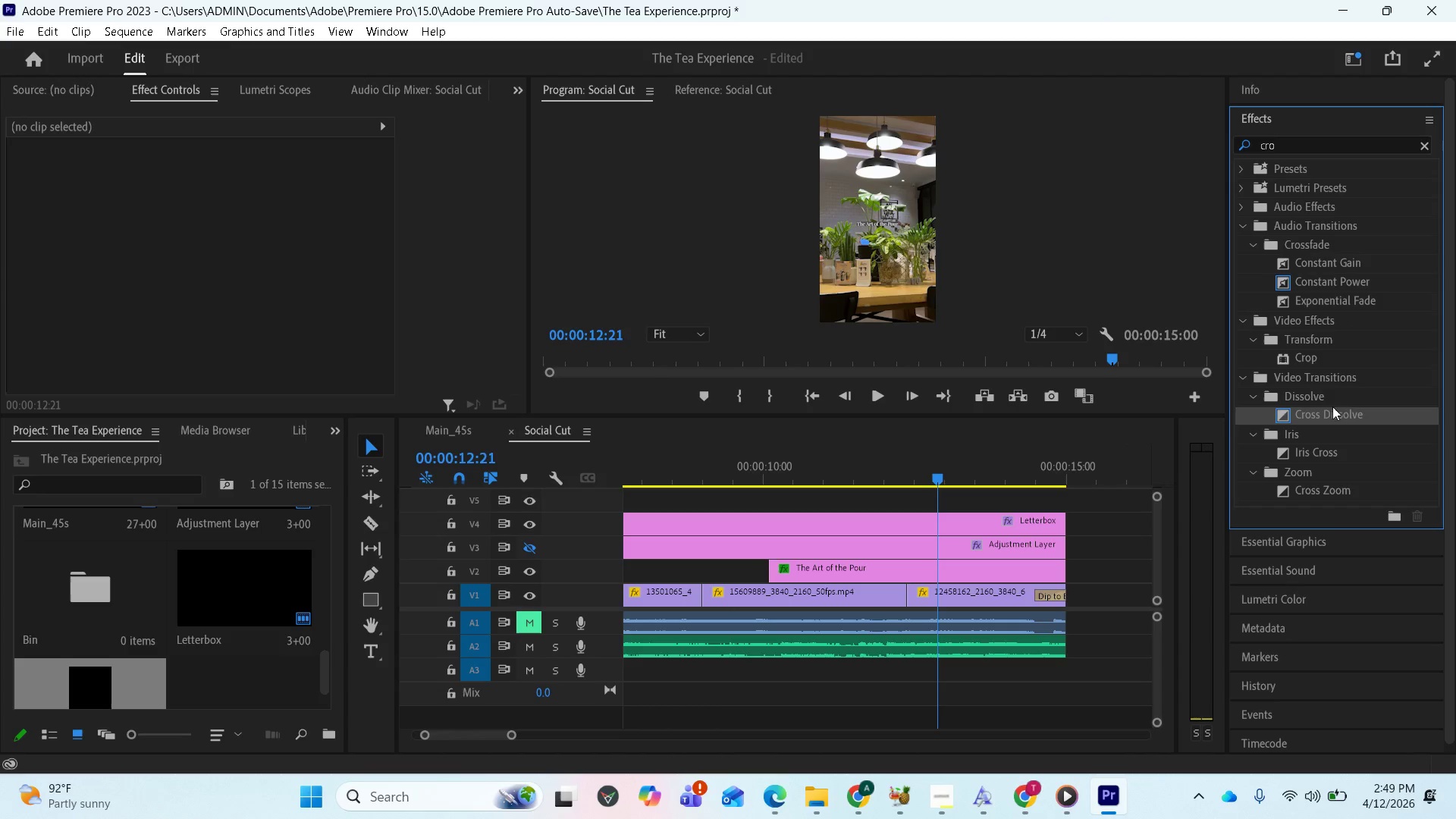 
left_click_drag(start_coordinate=[1322, 412], to_coordinate=[699, 596])
 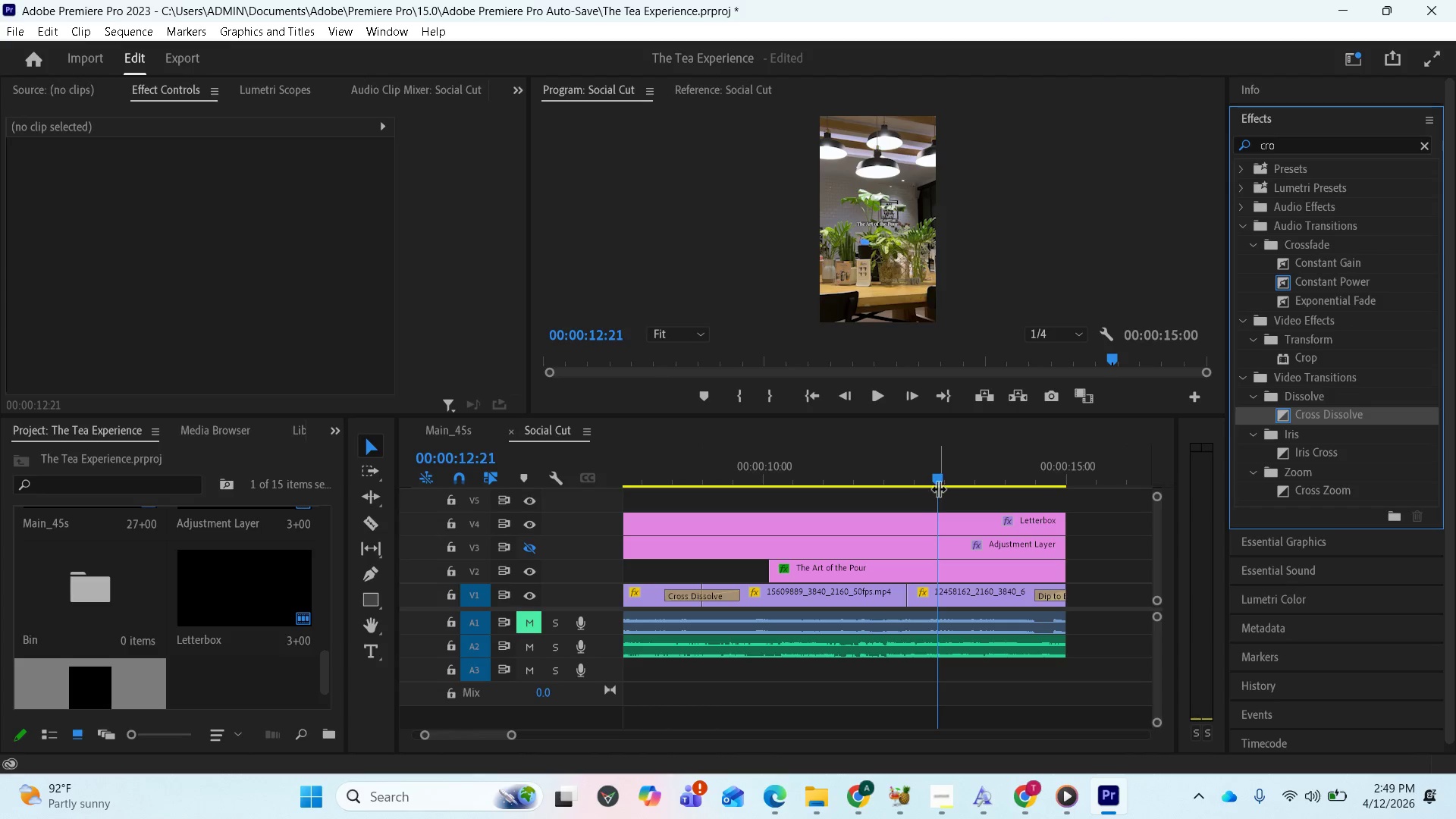 
left_click_drag(start_coordinate=[938, 476], to_coordinate=[666, 534])
 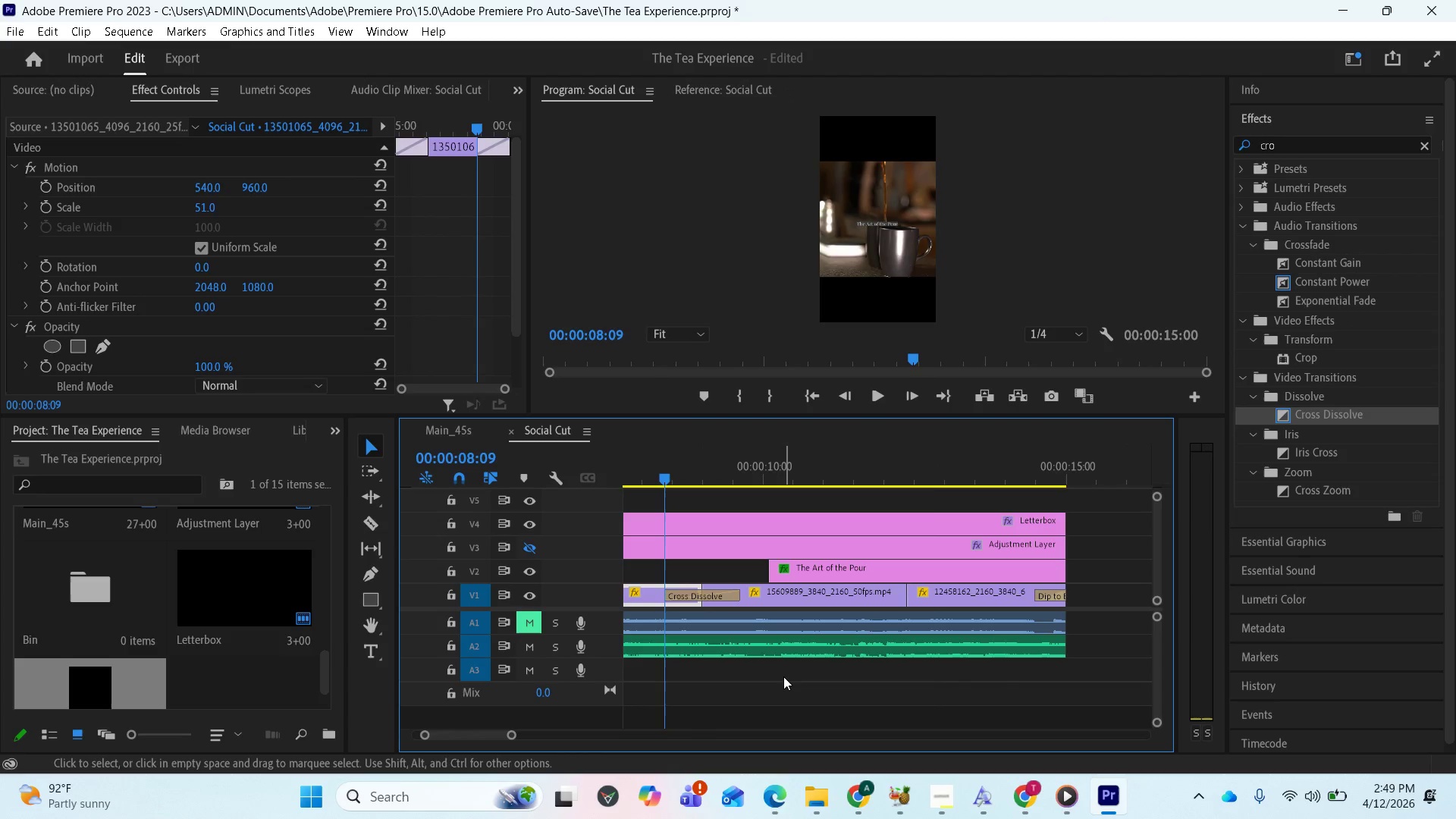 
key(Space)
 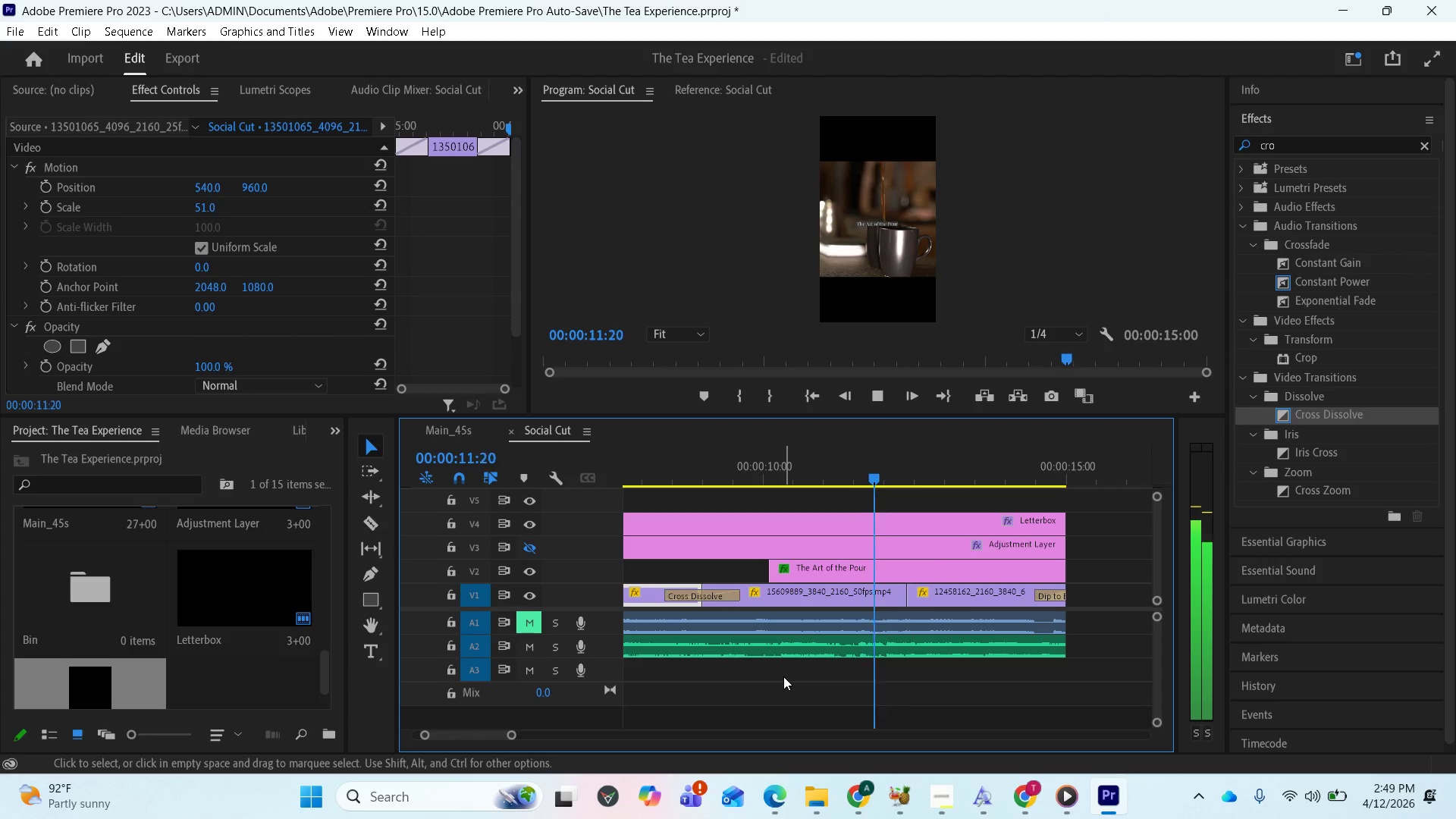 
wait(6.26)
 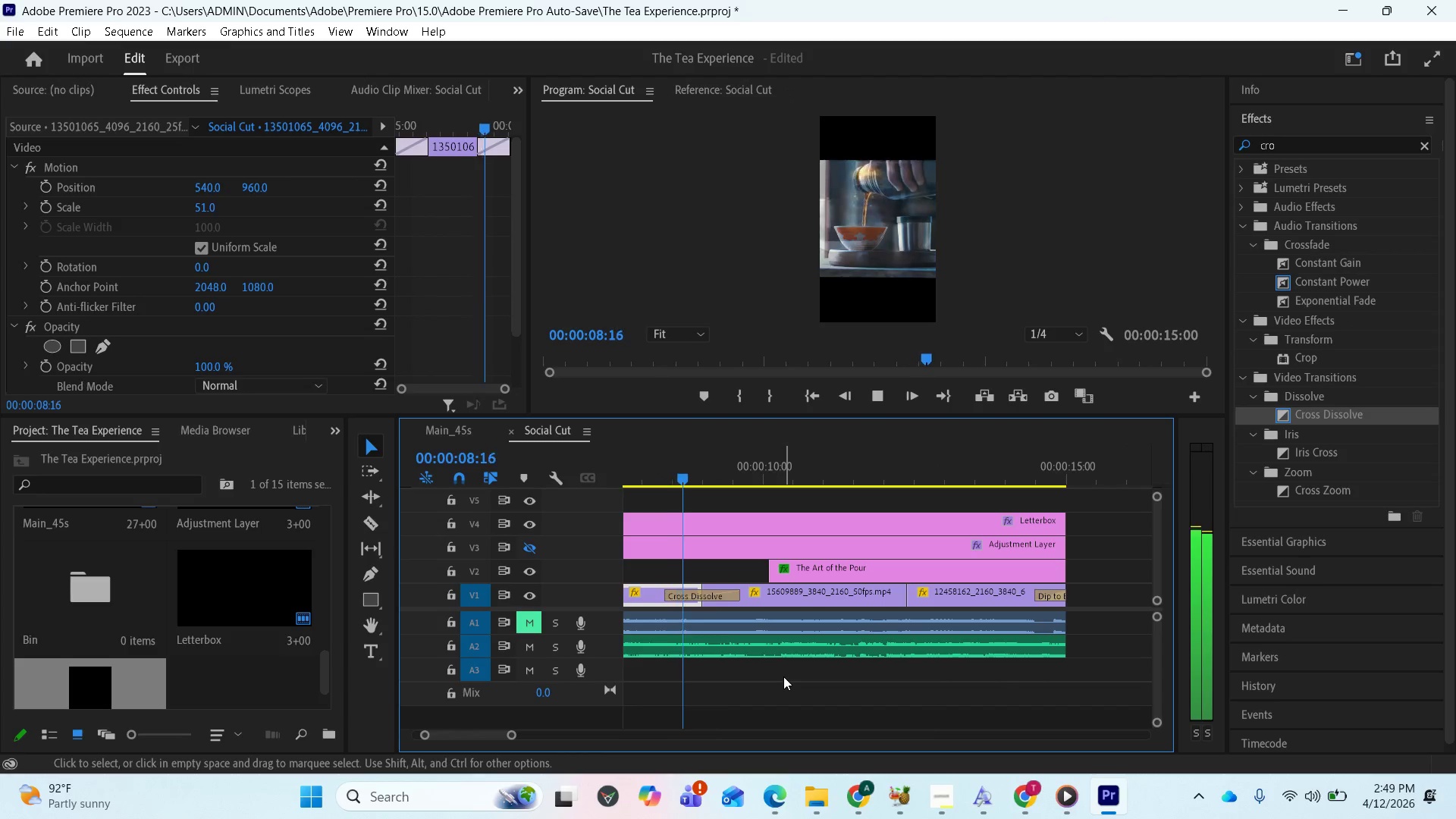 
key(Space)
 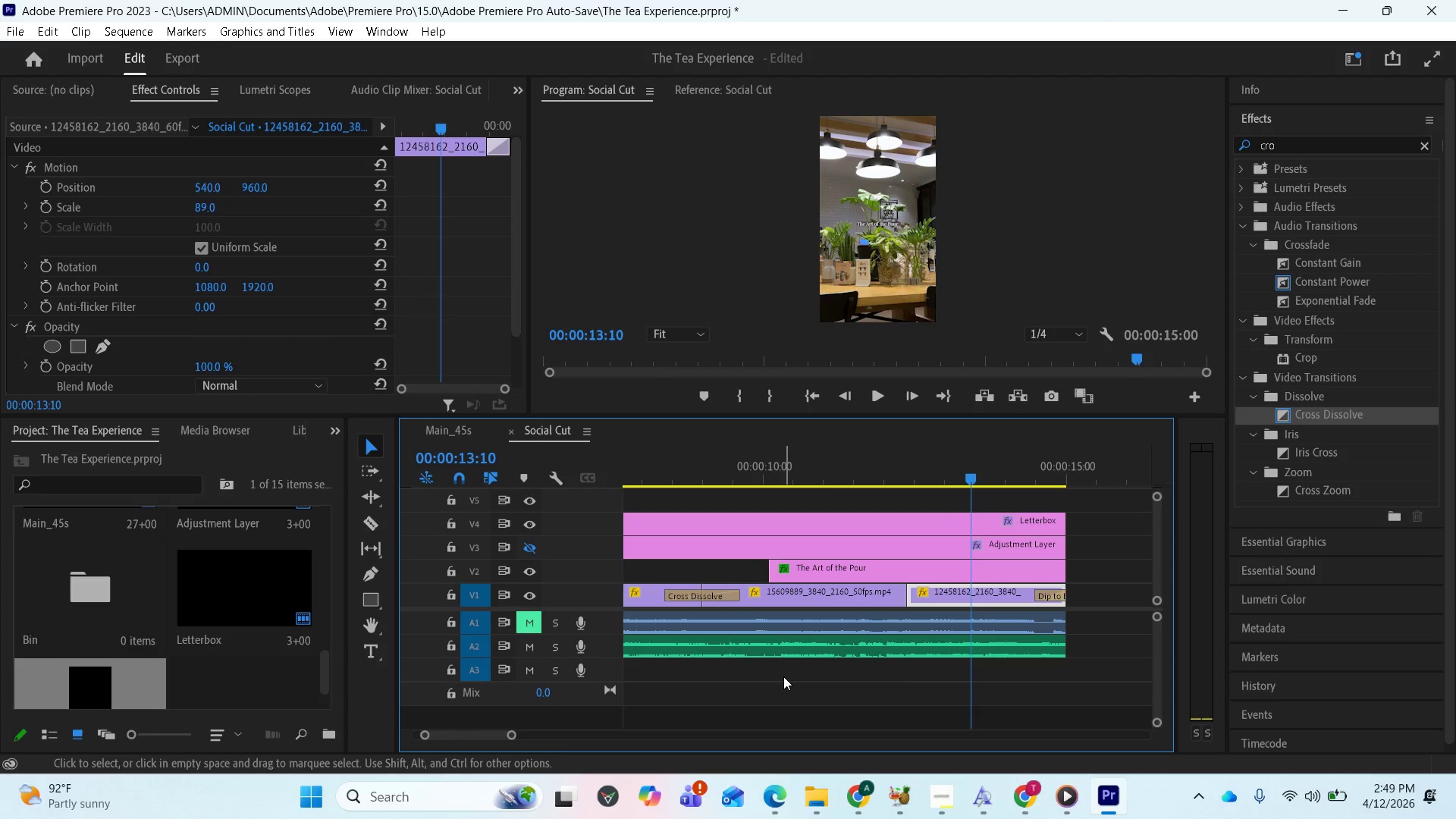 
key(Space)
 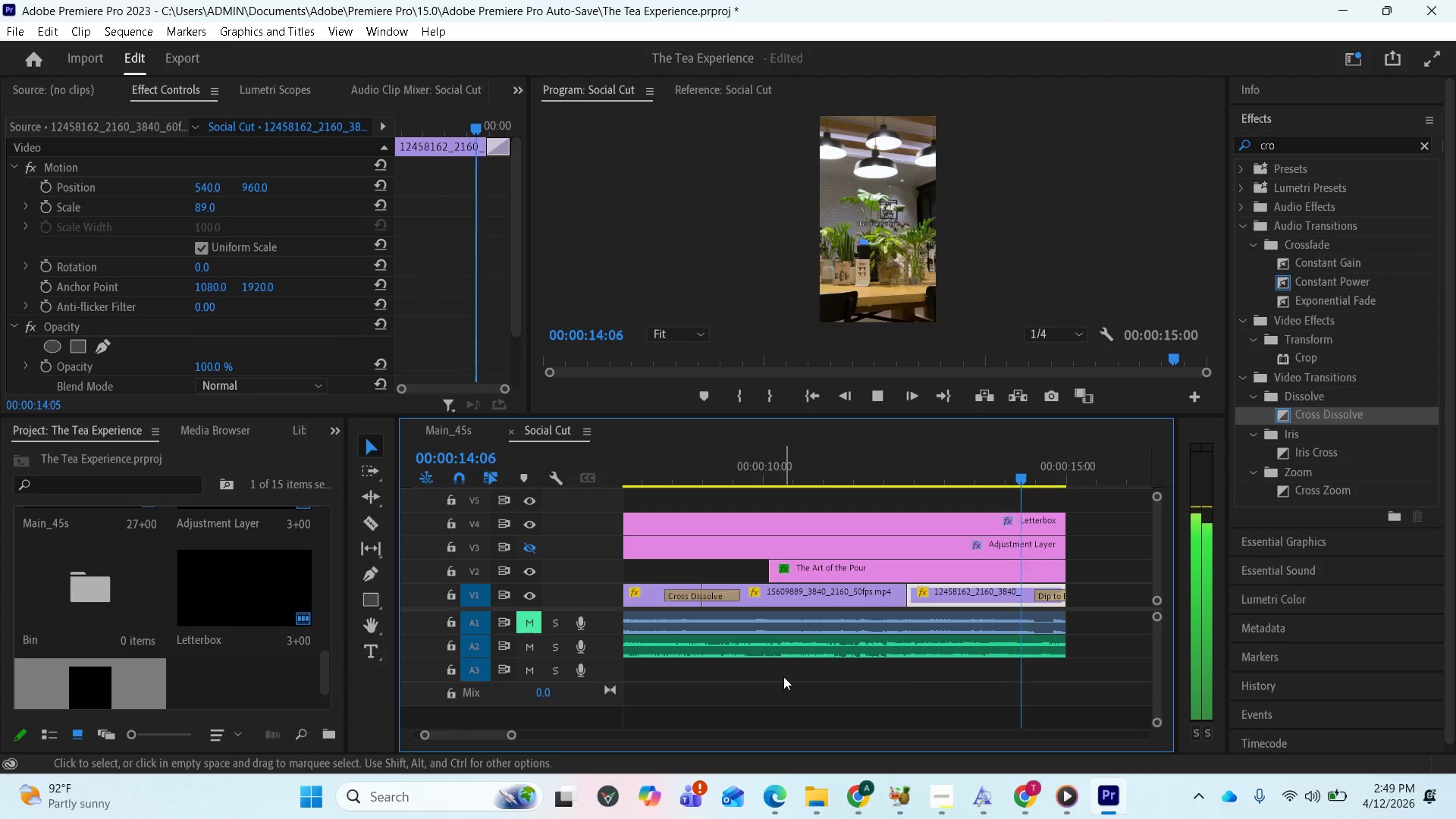 
key(Space)
 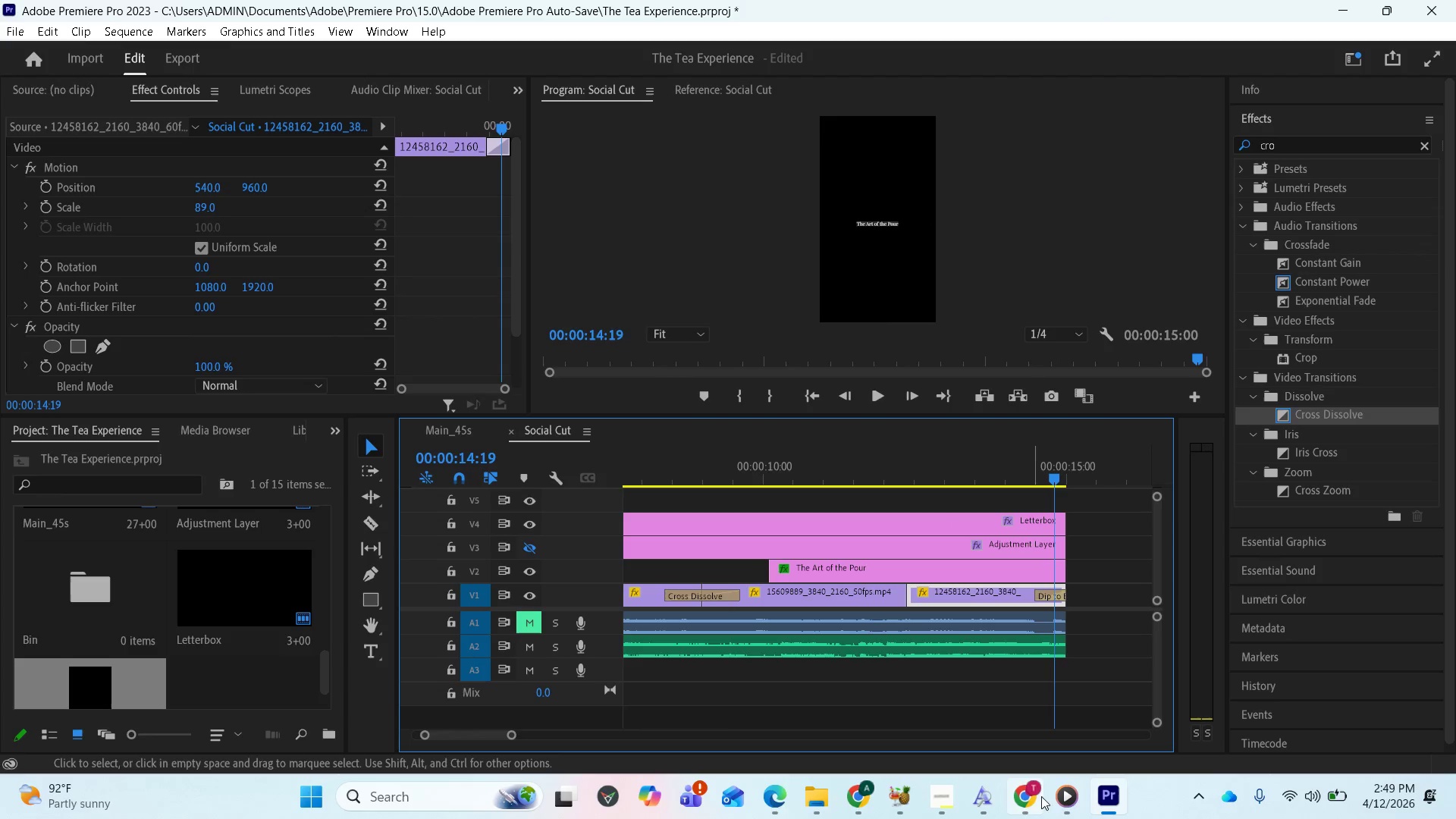 
left_click([934, 802])